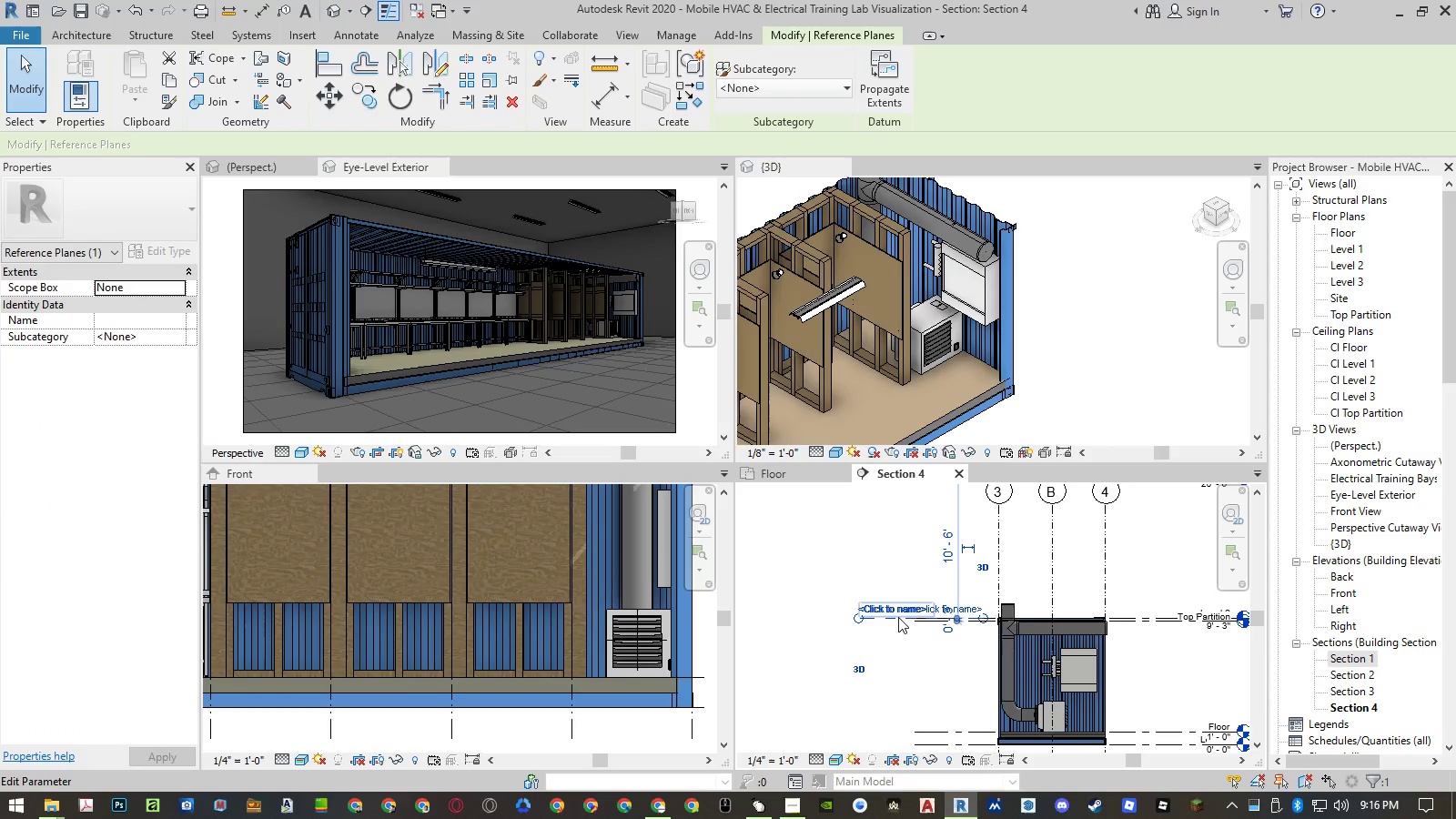 
type(mv)
 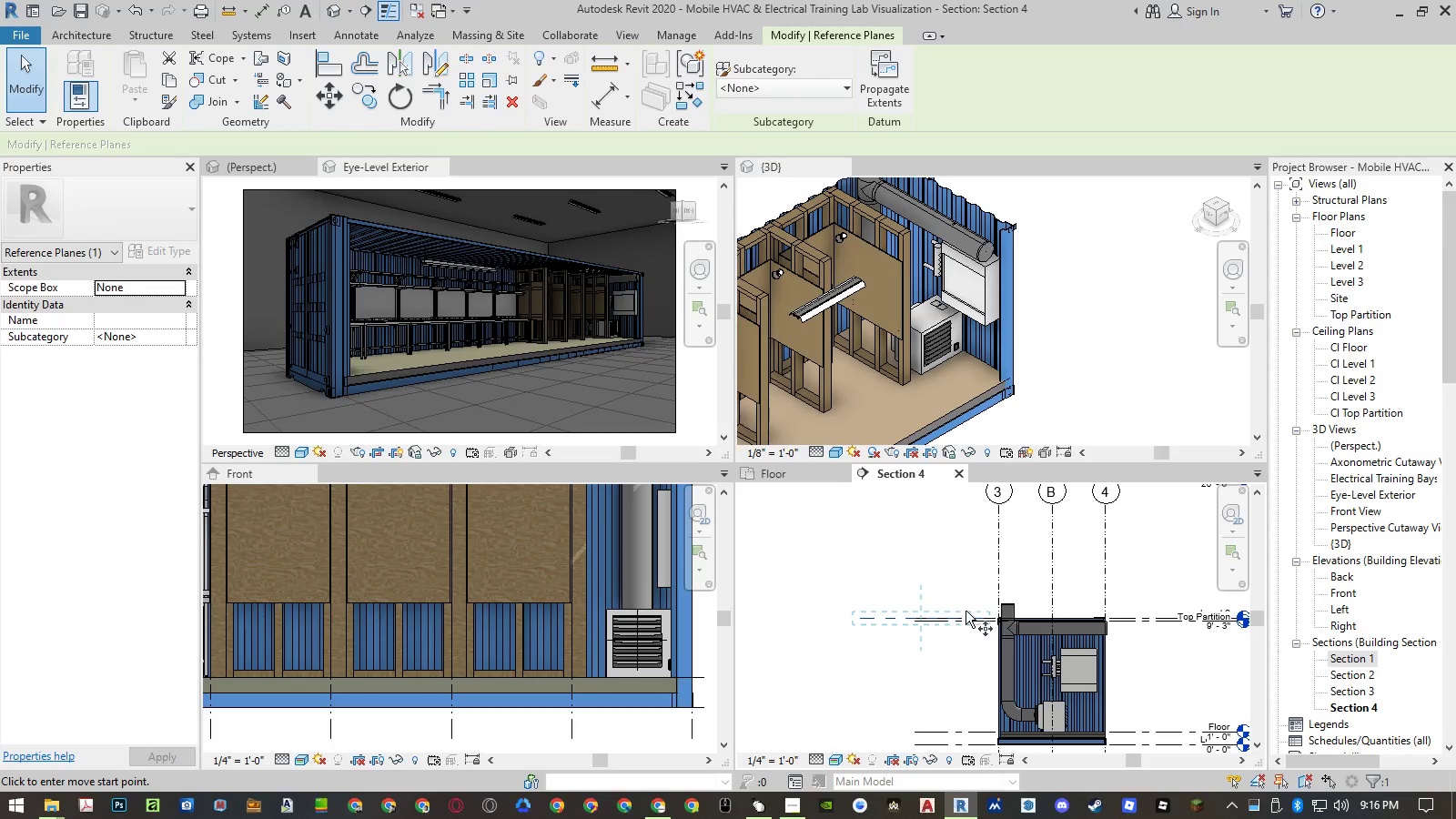 
scroll: coordinate [993, 610], scroll_direction: up, amount: 8.0
 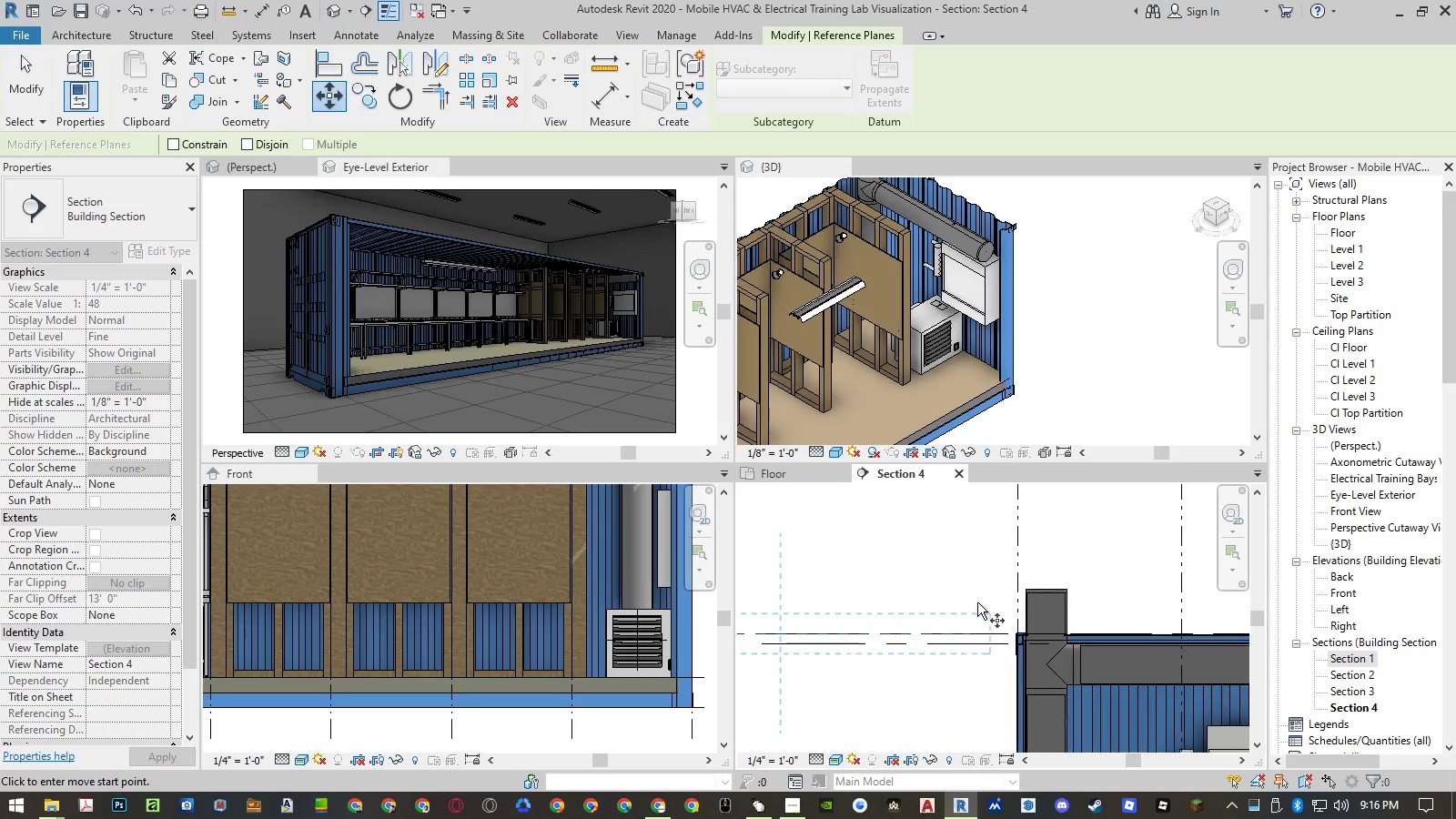 
left_click([976, 600])
 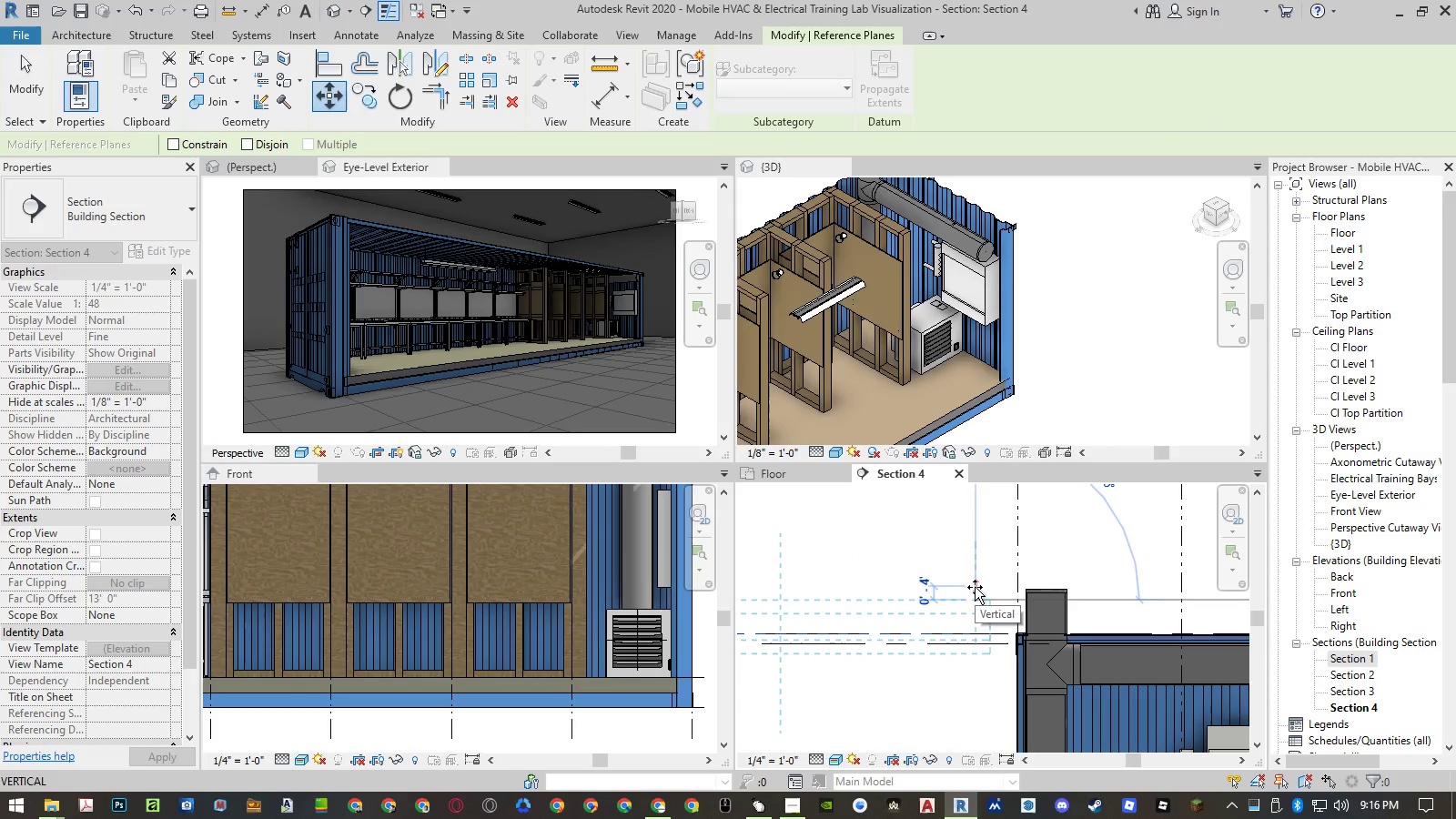 
key(Numpad1)
 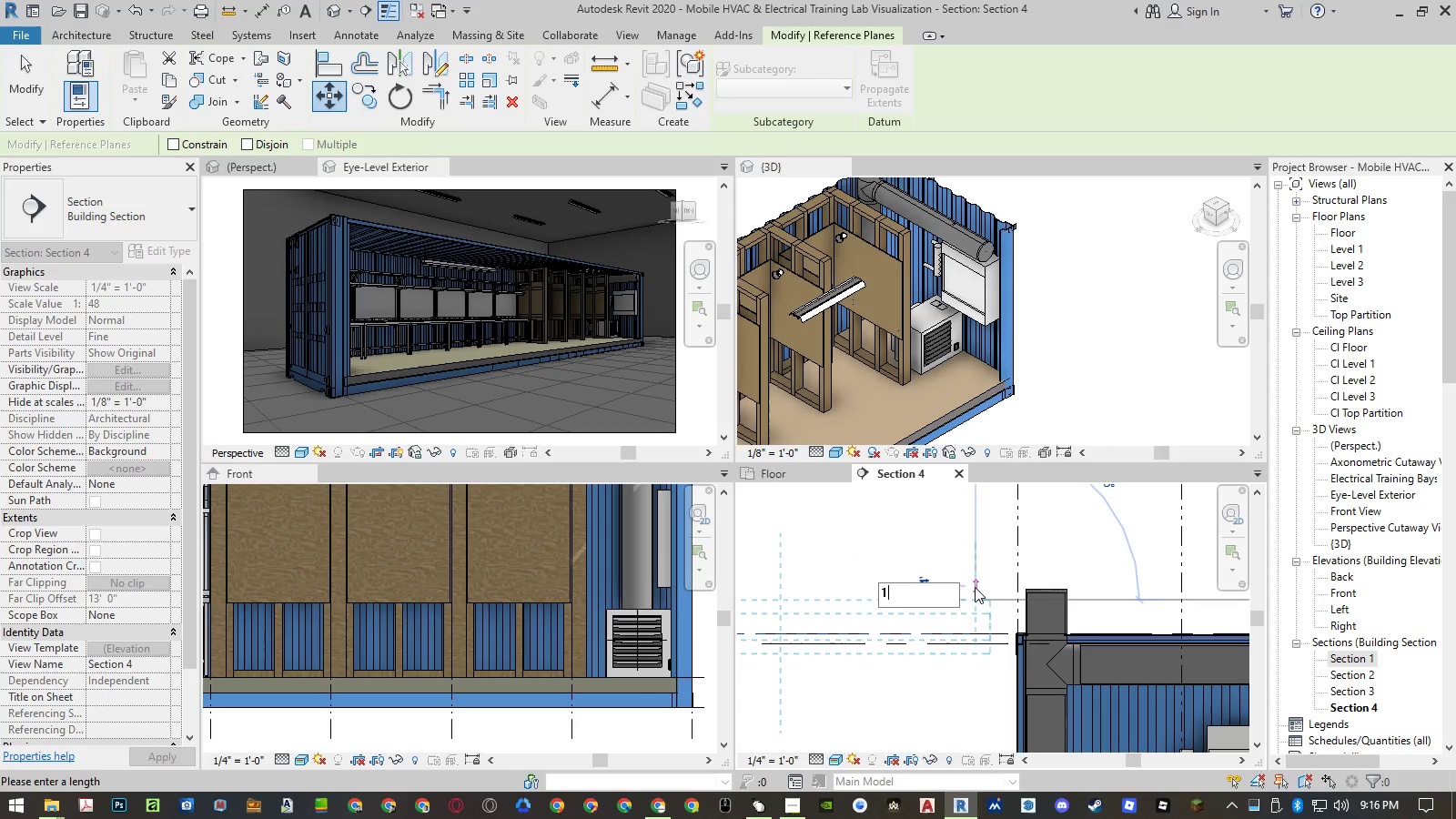 
key(NumpadEnter)
 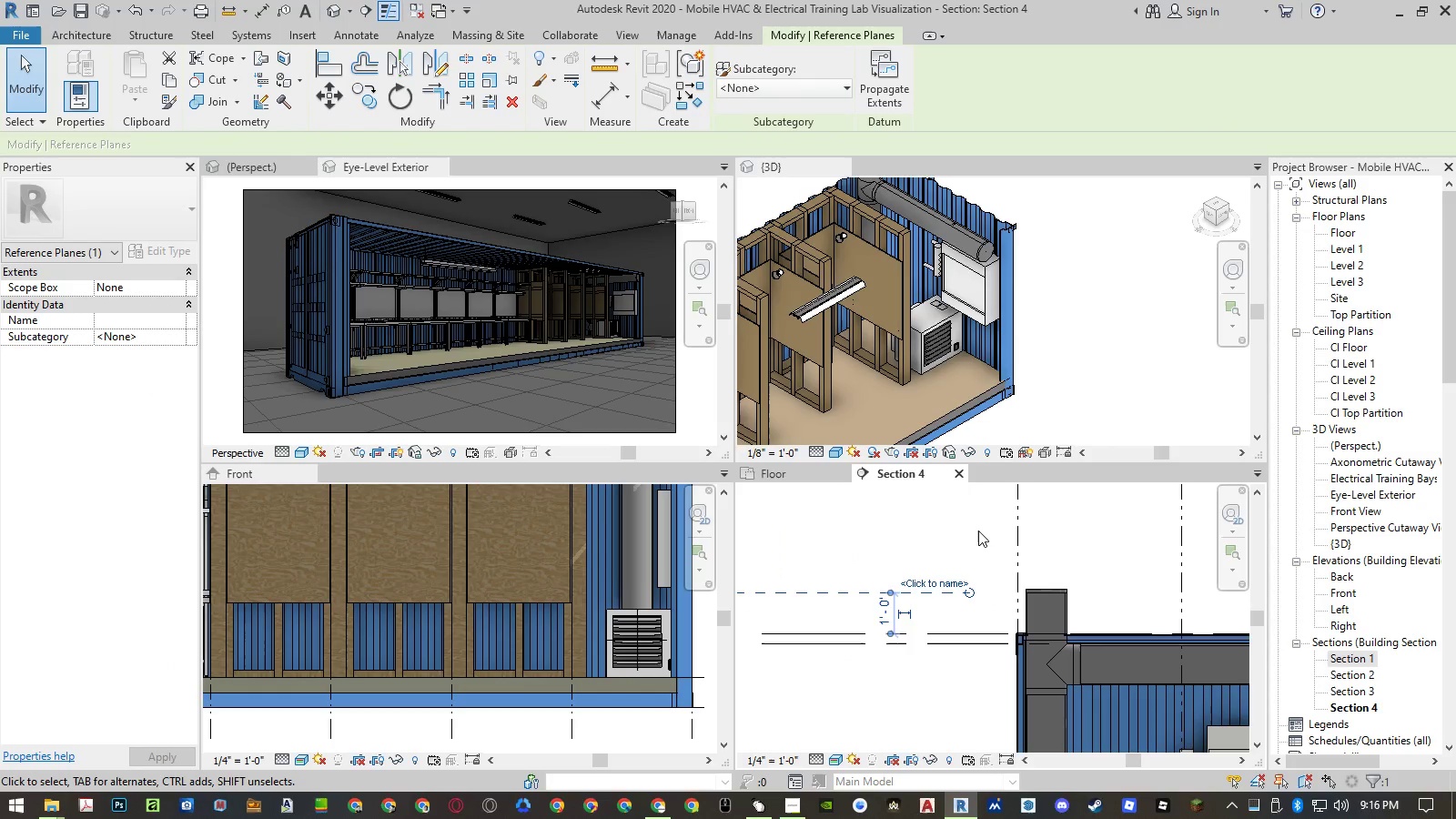 
type(mv)
 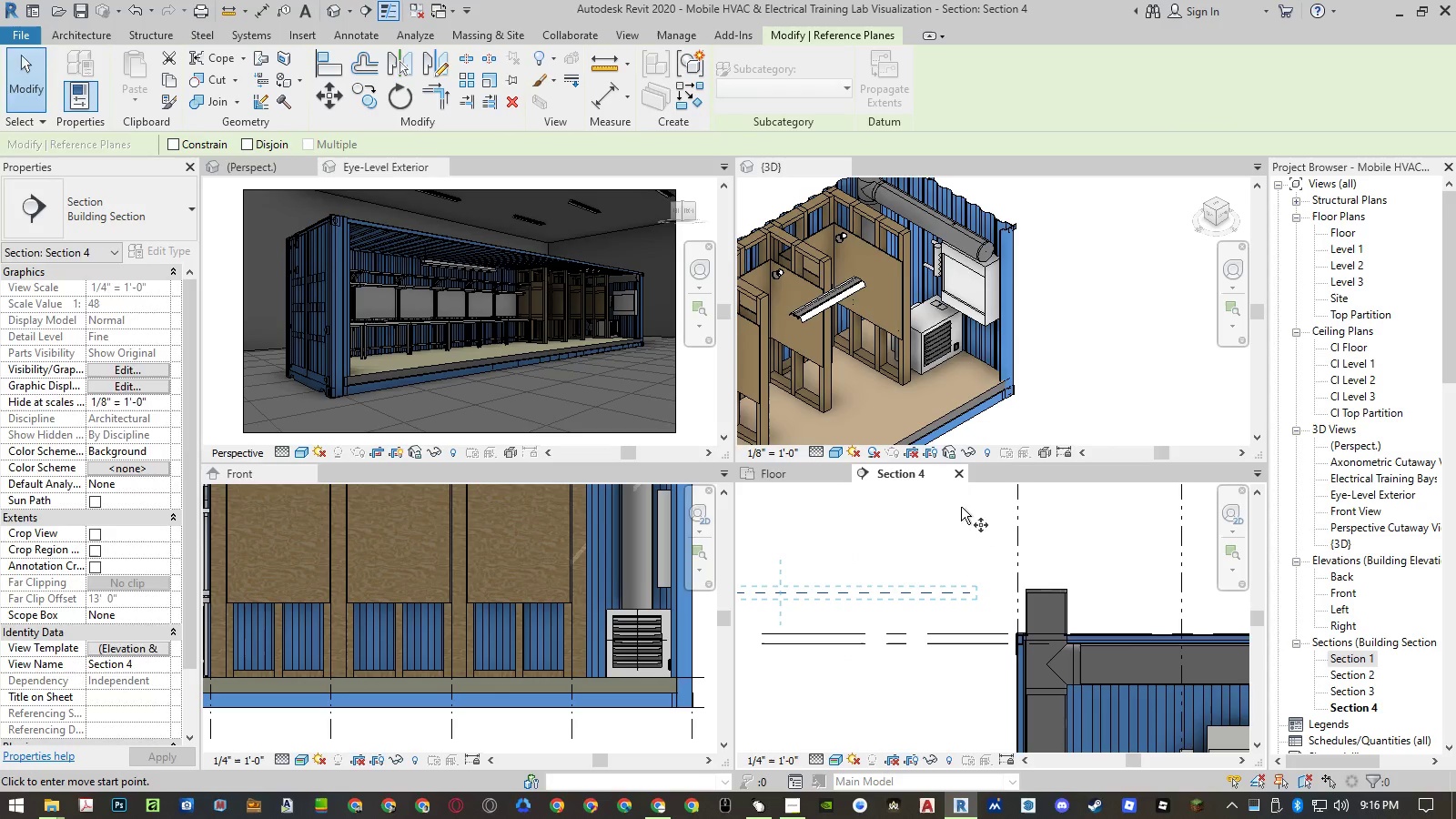 
left_click([961, 507])
 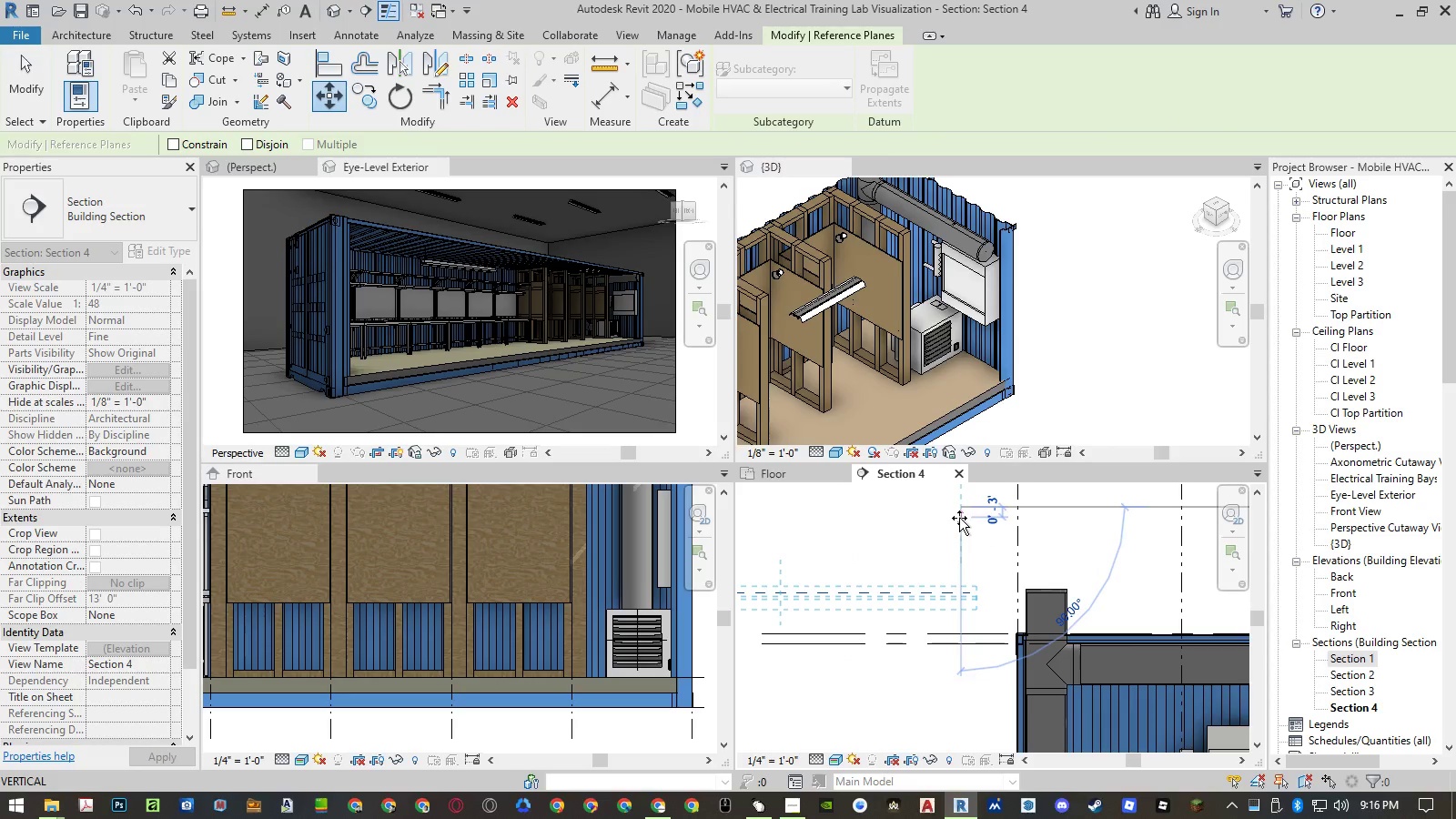 
key(NumpadDecimal)
 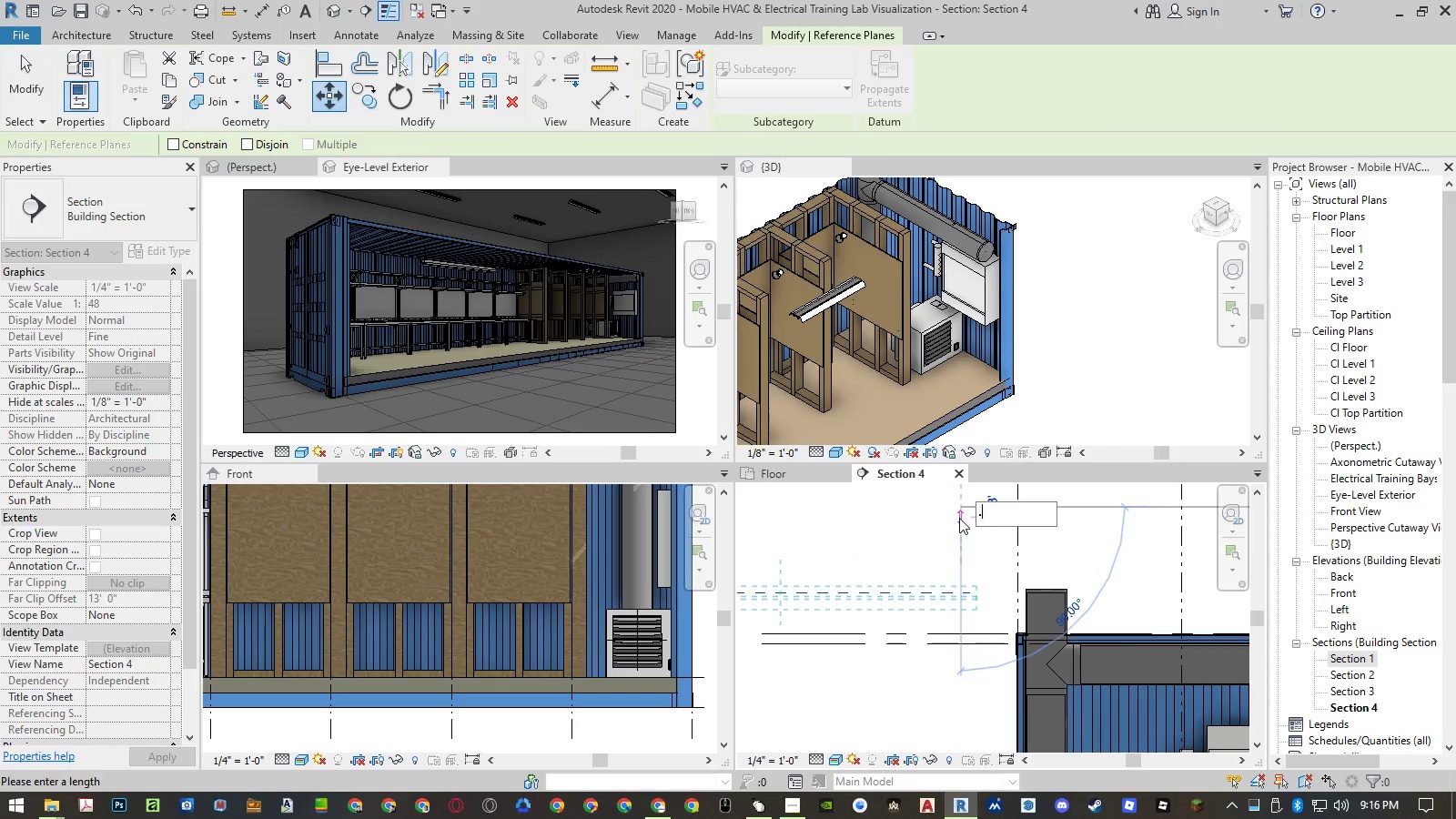 
key(Numpad5)
 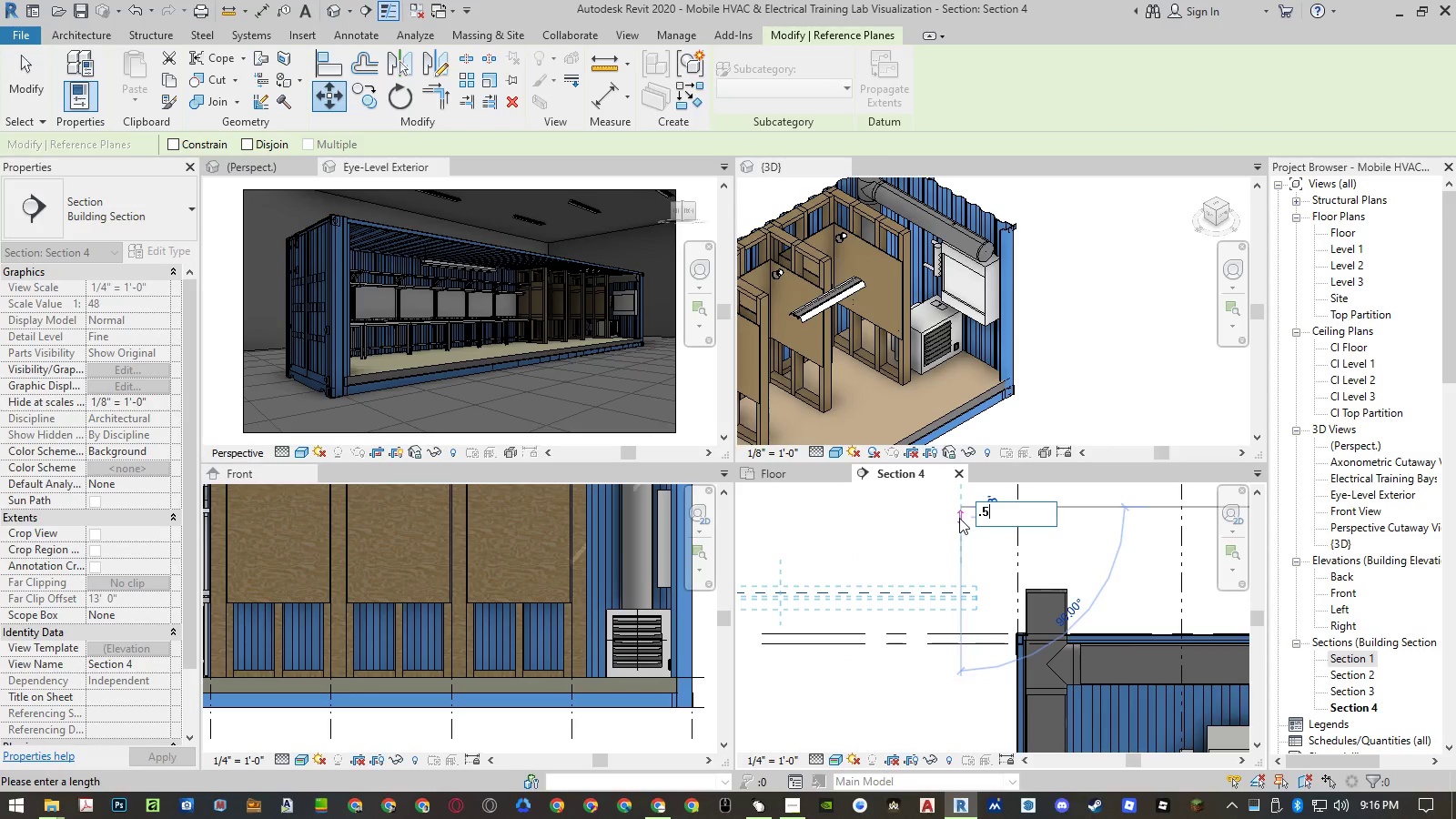 
key(NumpadEnter)
 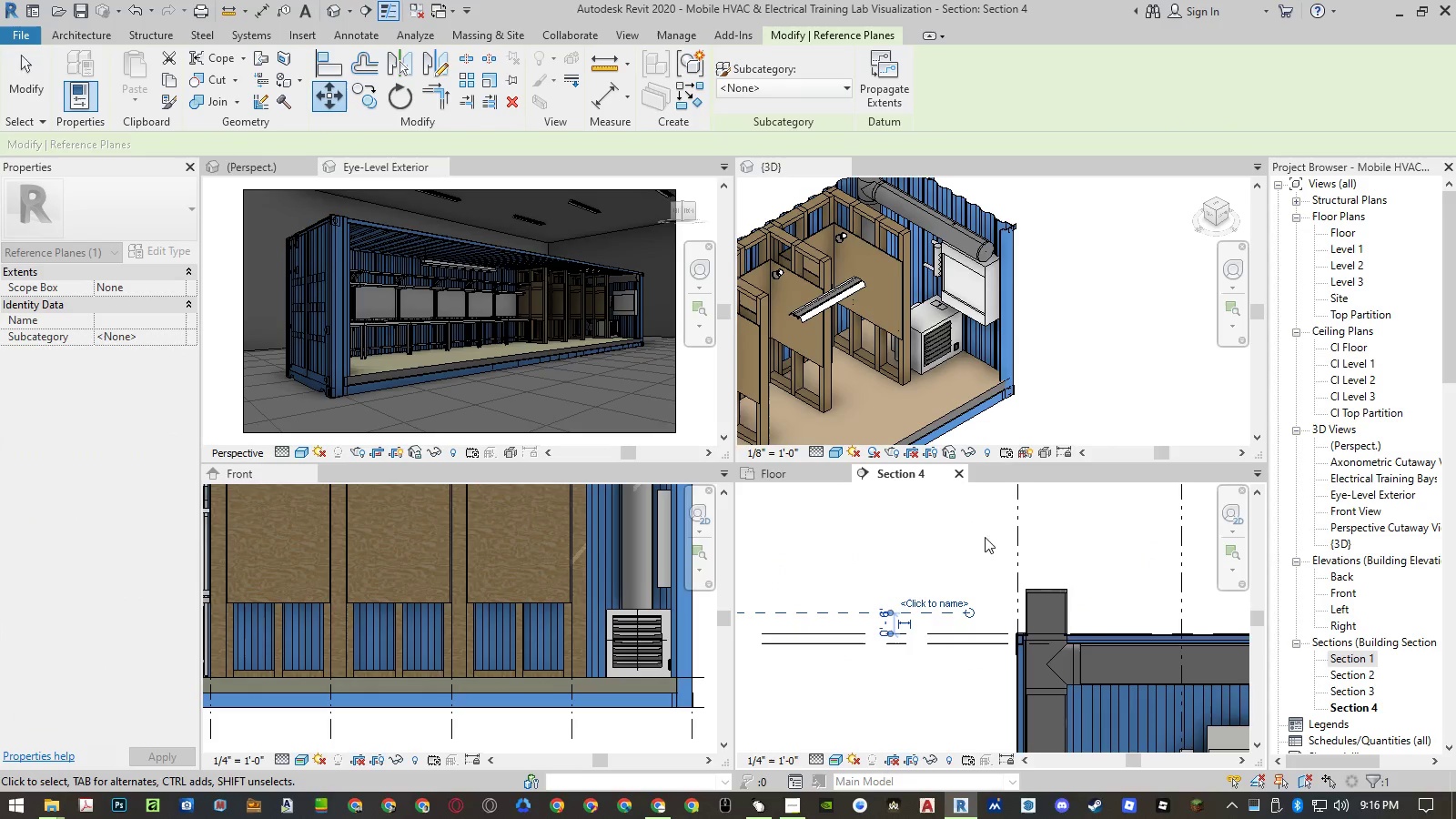 
key(Escape)
type(al)
 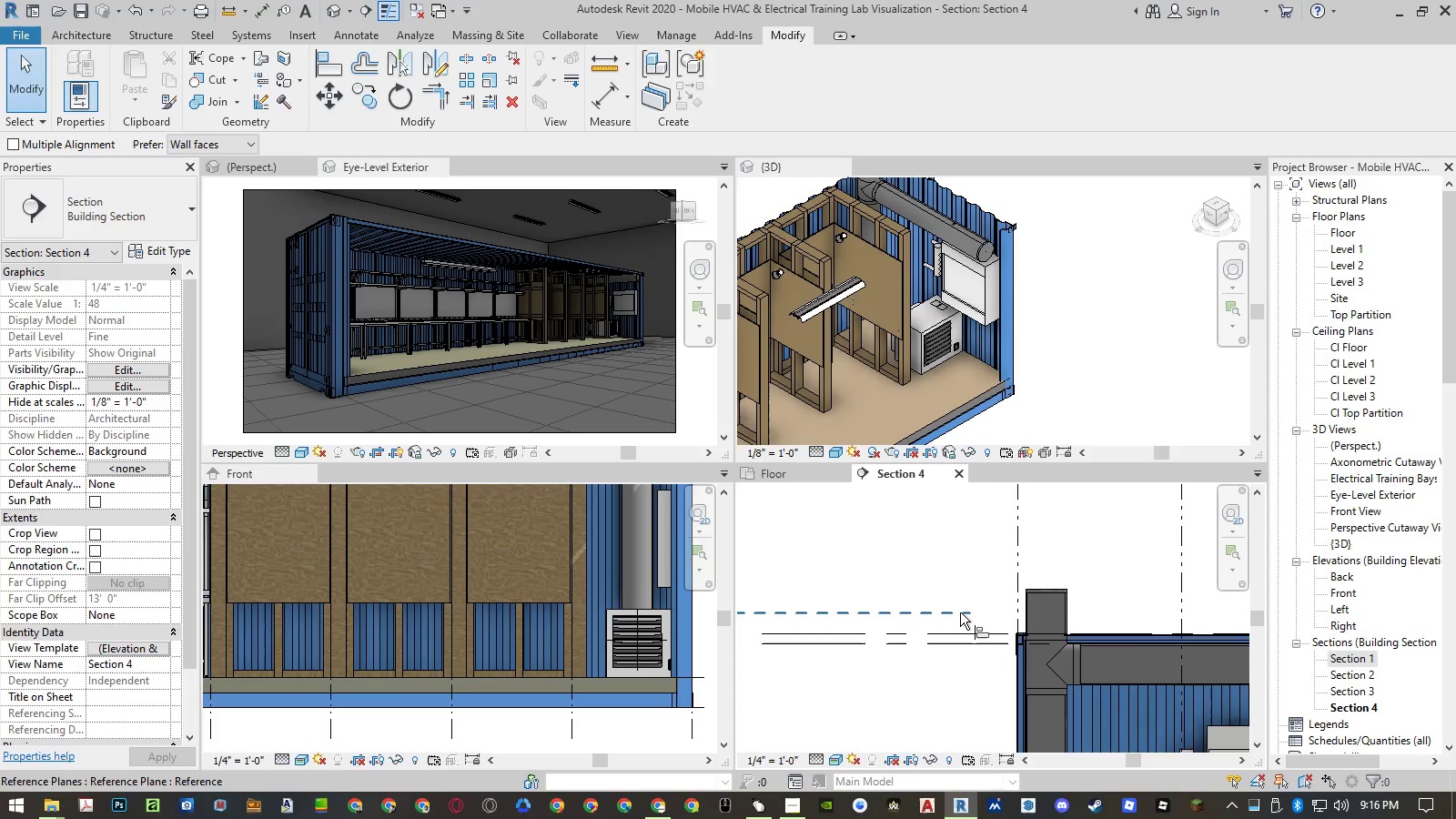 
left_click_drag(start_coordinate=[957, 612], to_coordinate=[1043, 596])
 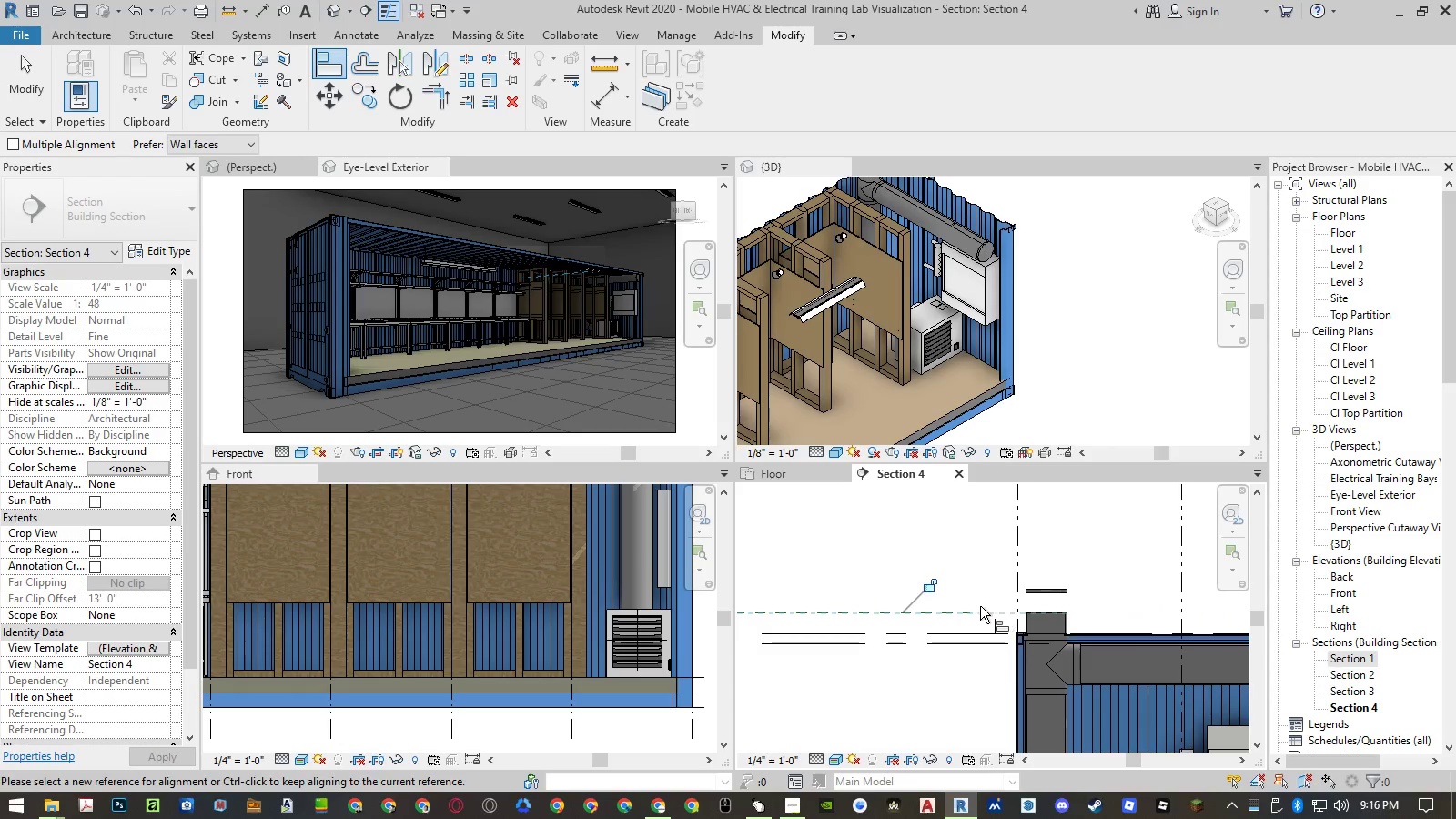 
left_click([1043, 596])
 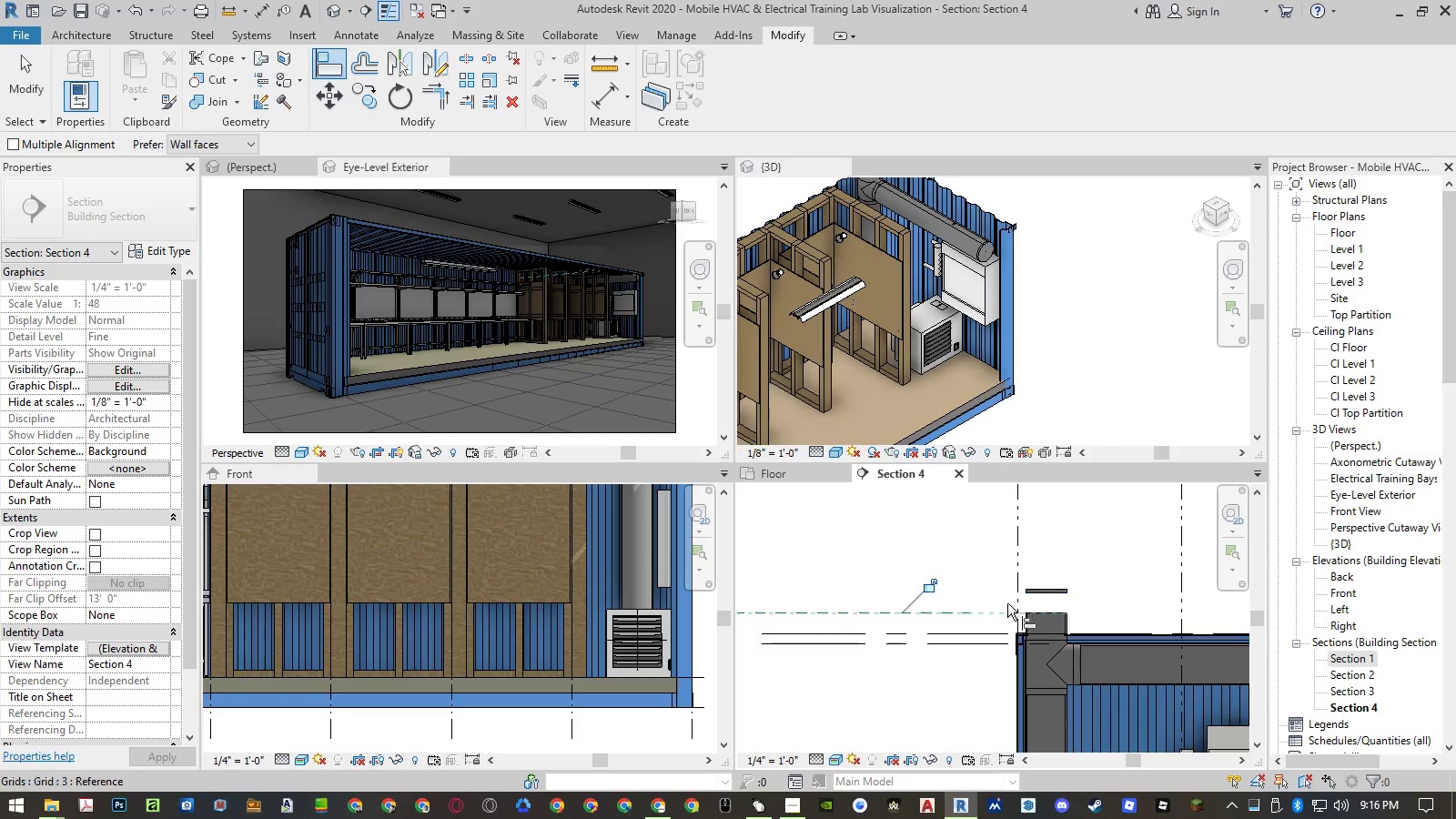 
key(Escape)
 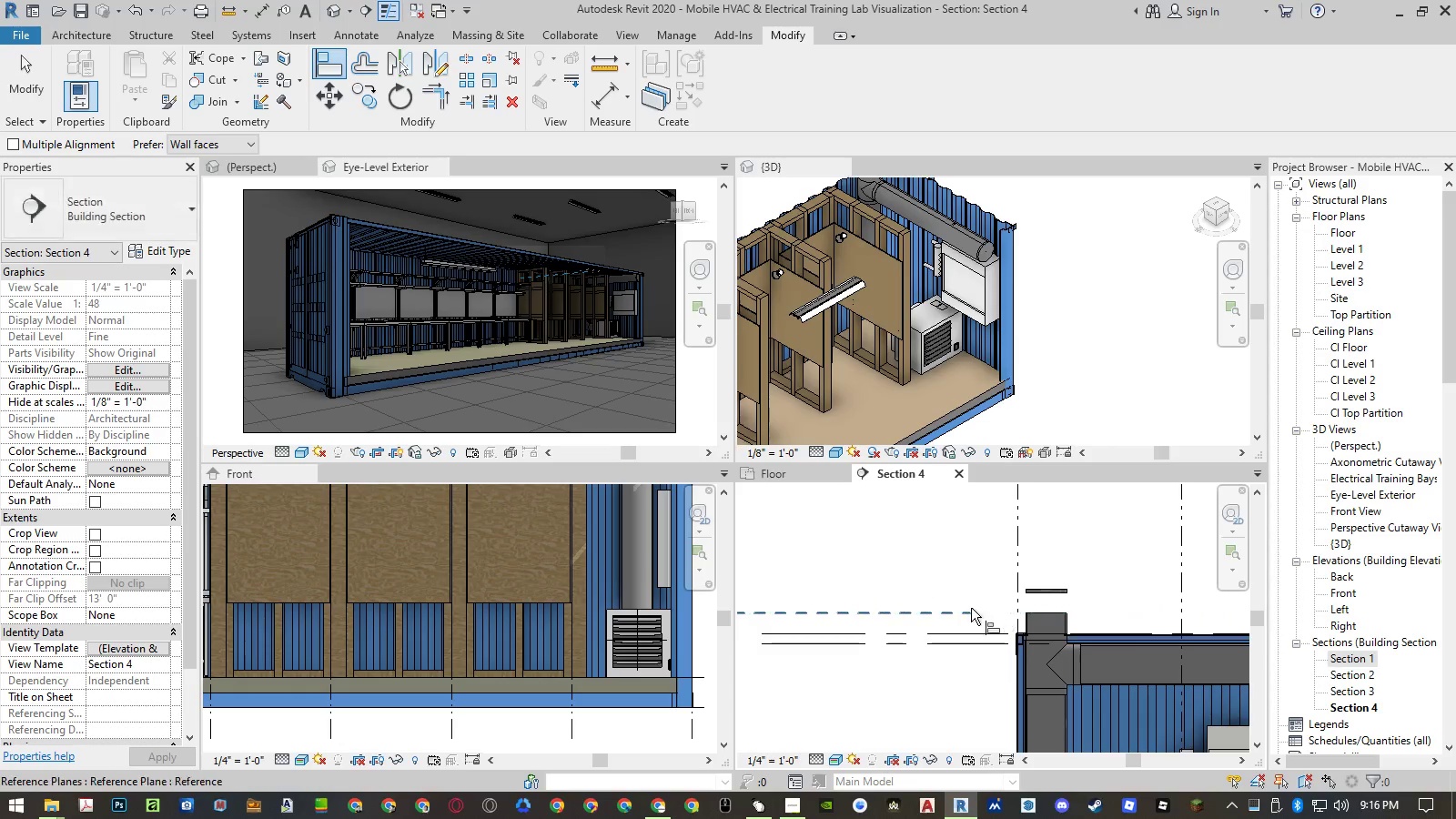 
key(Escape)
 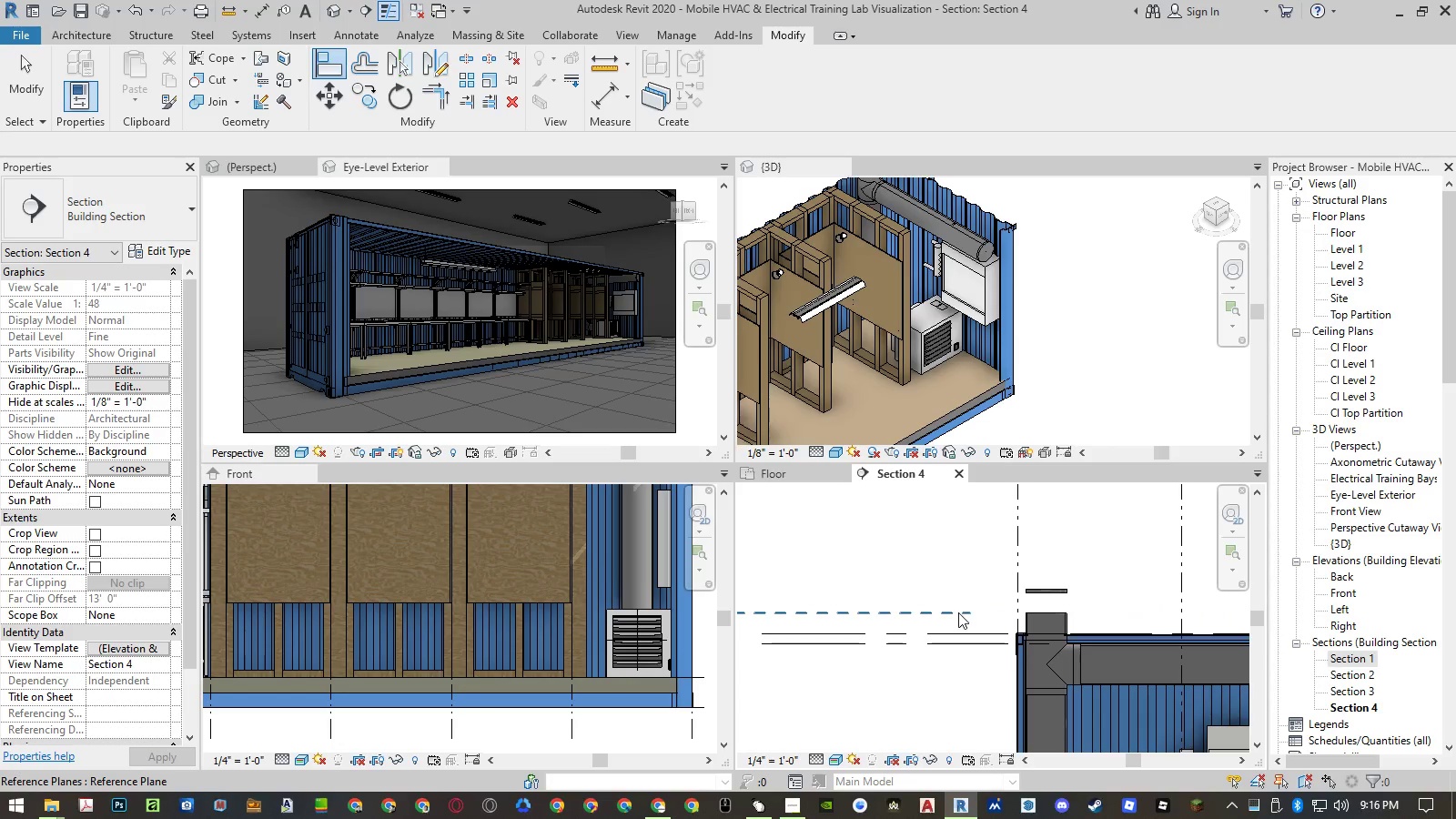 
left_click([958, 612])
 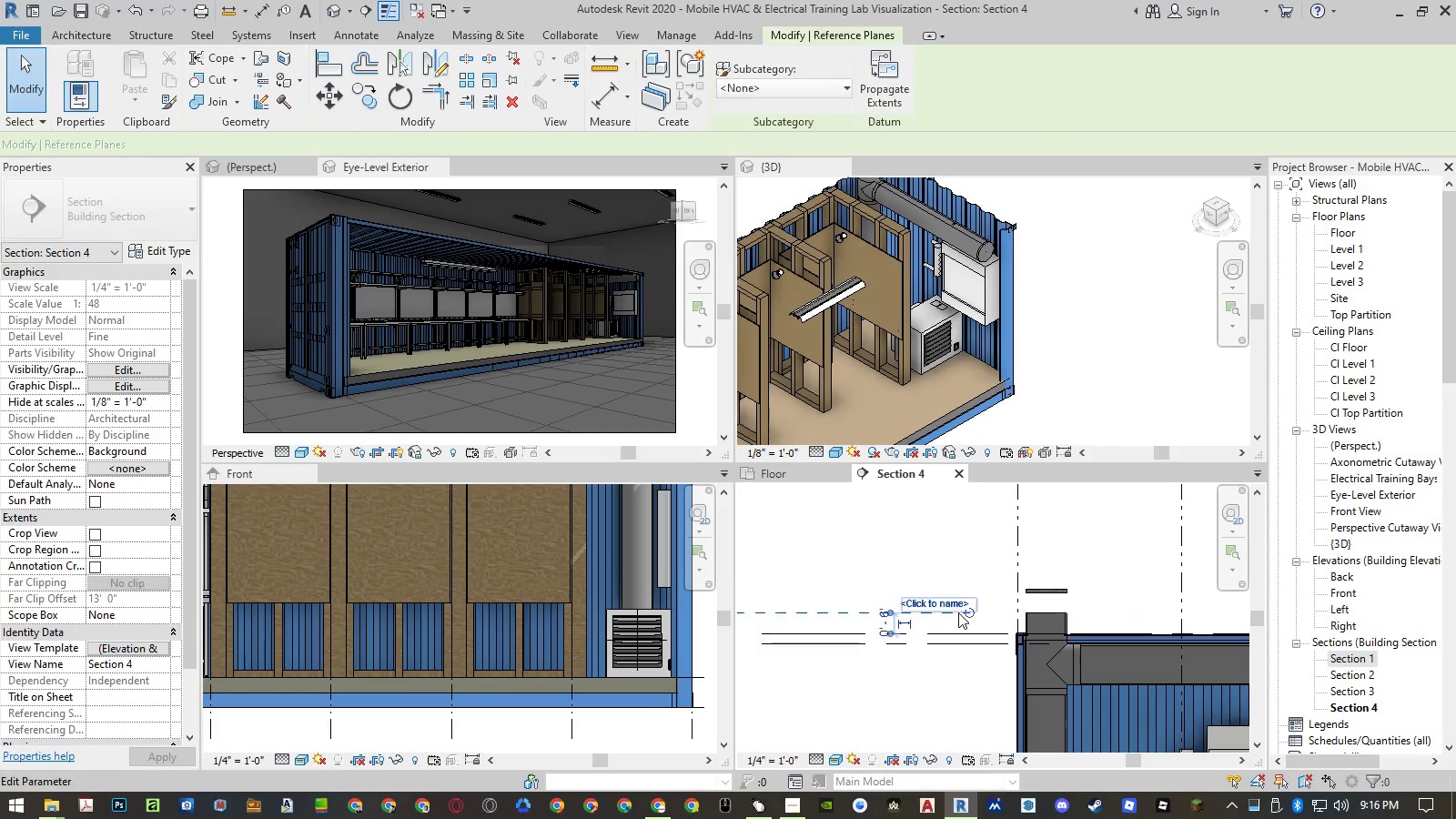 
key(Delete)
 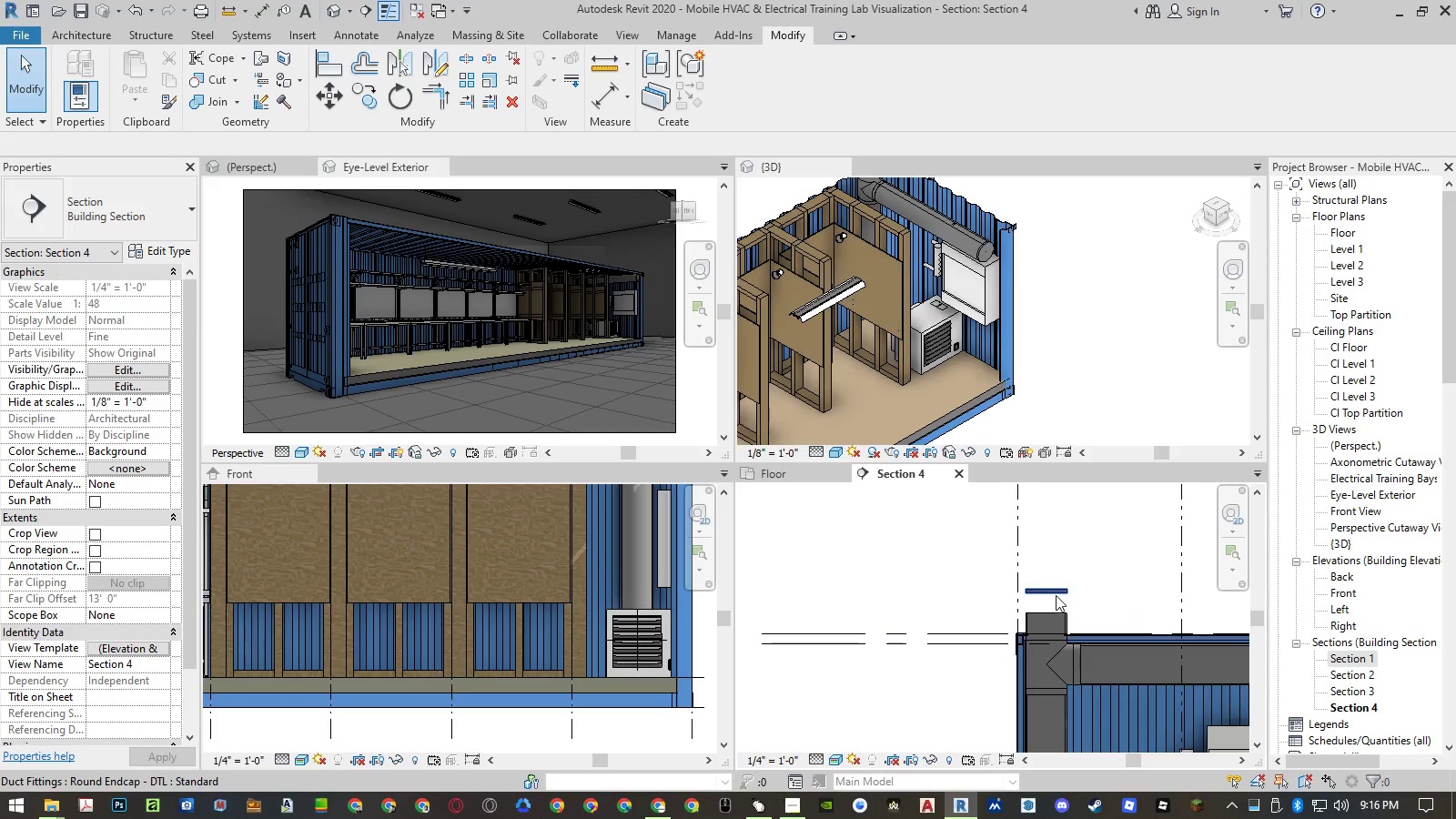 
left_click([1054, 594])
 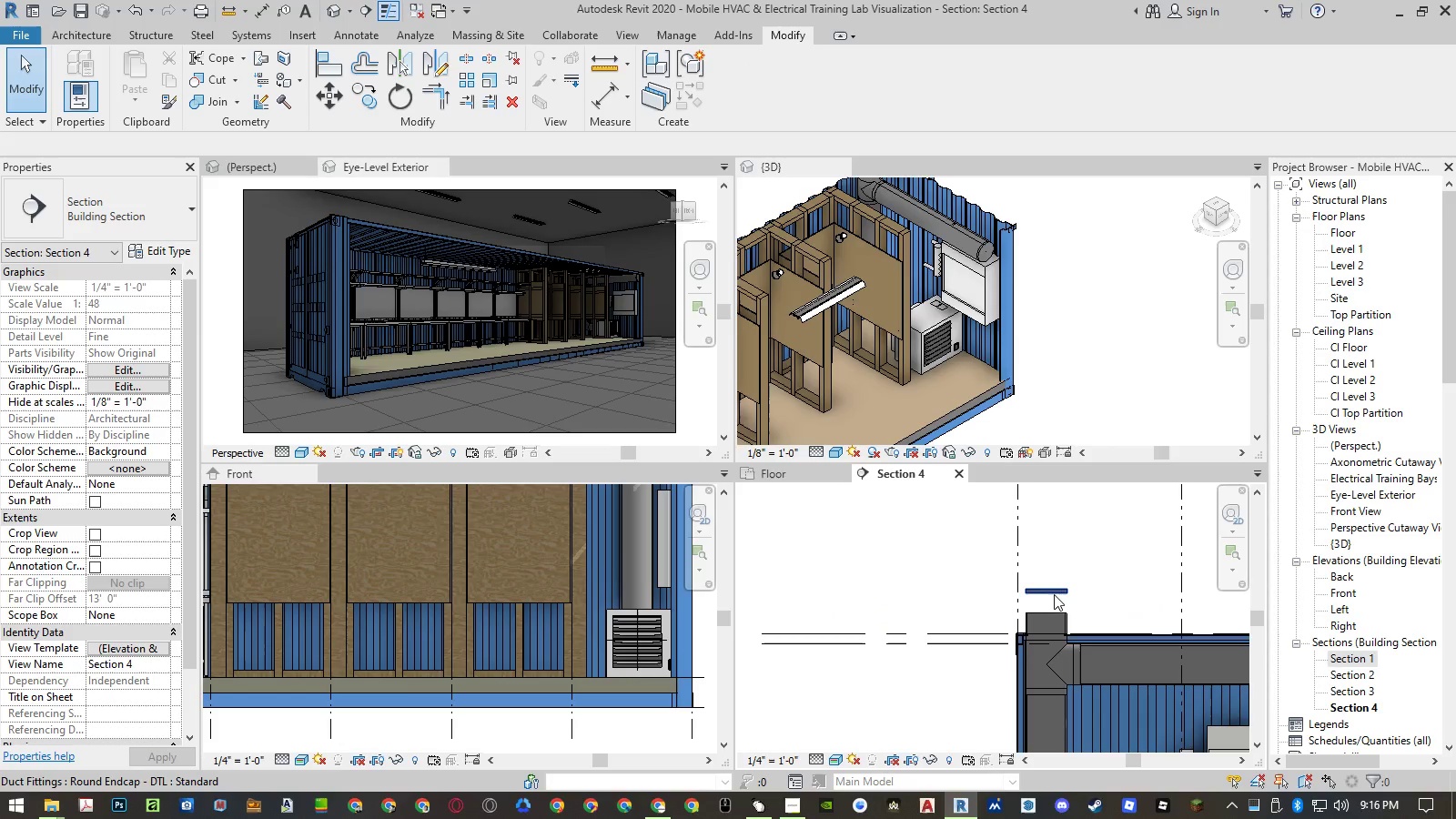 
key(Delete)
 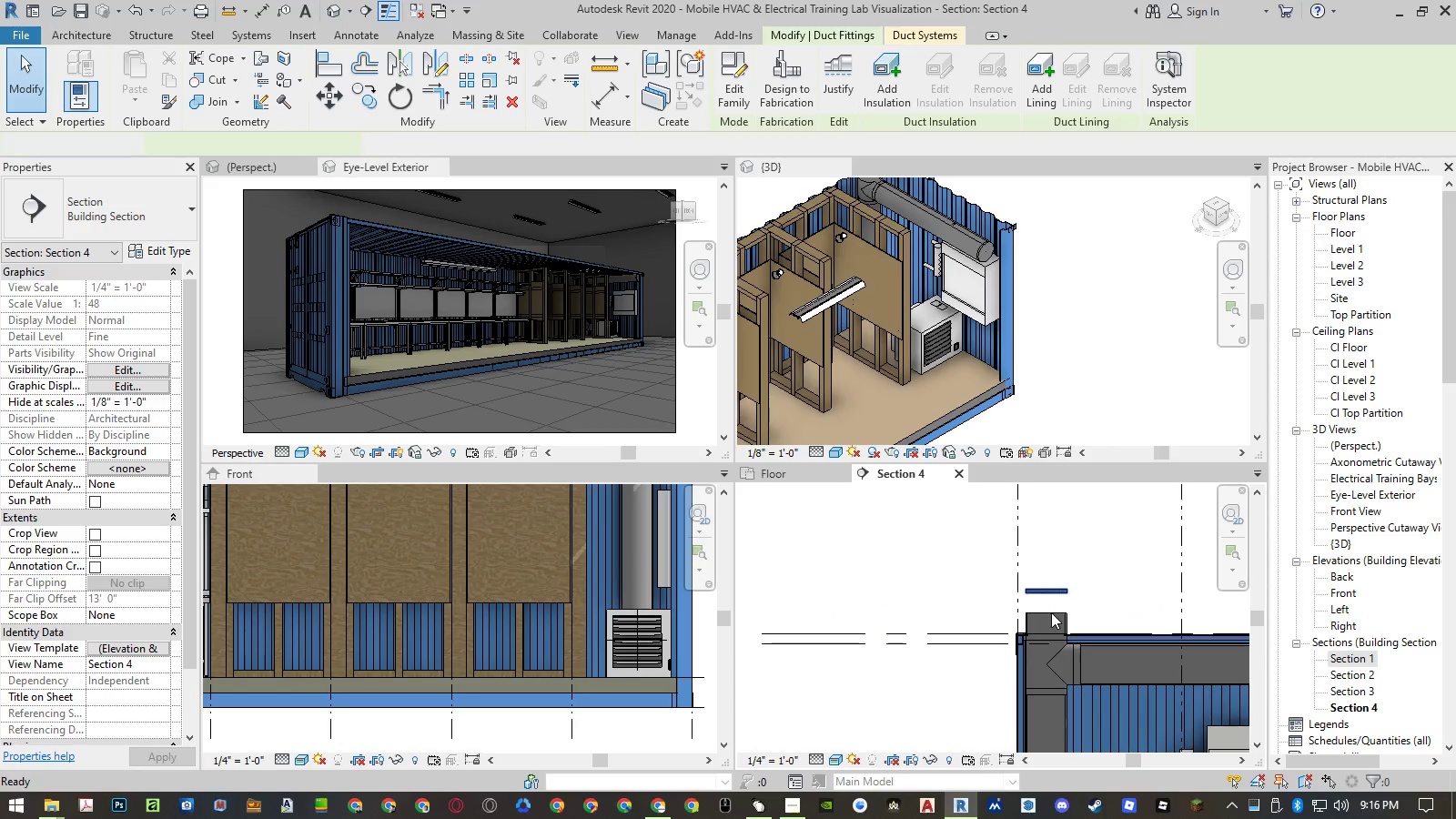 
left_click([1051, 612])
 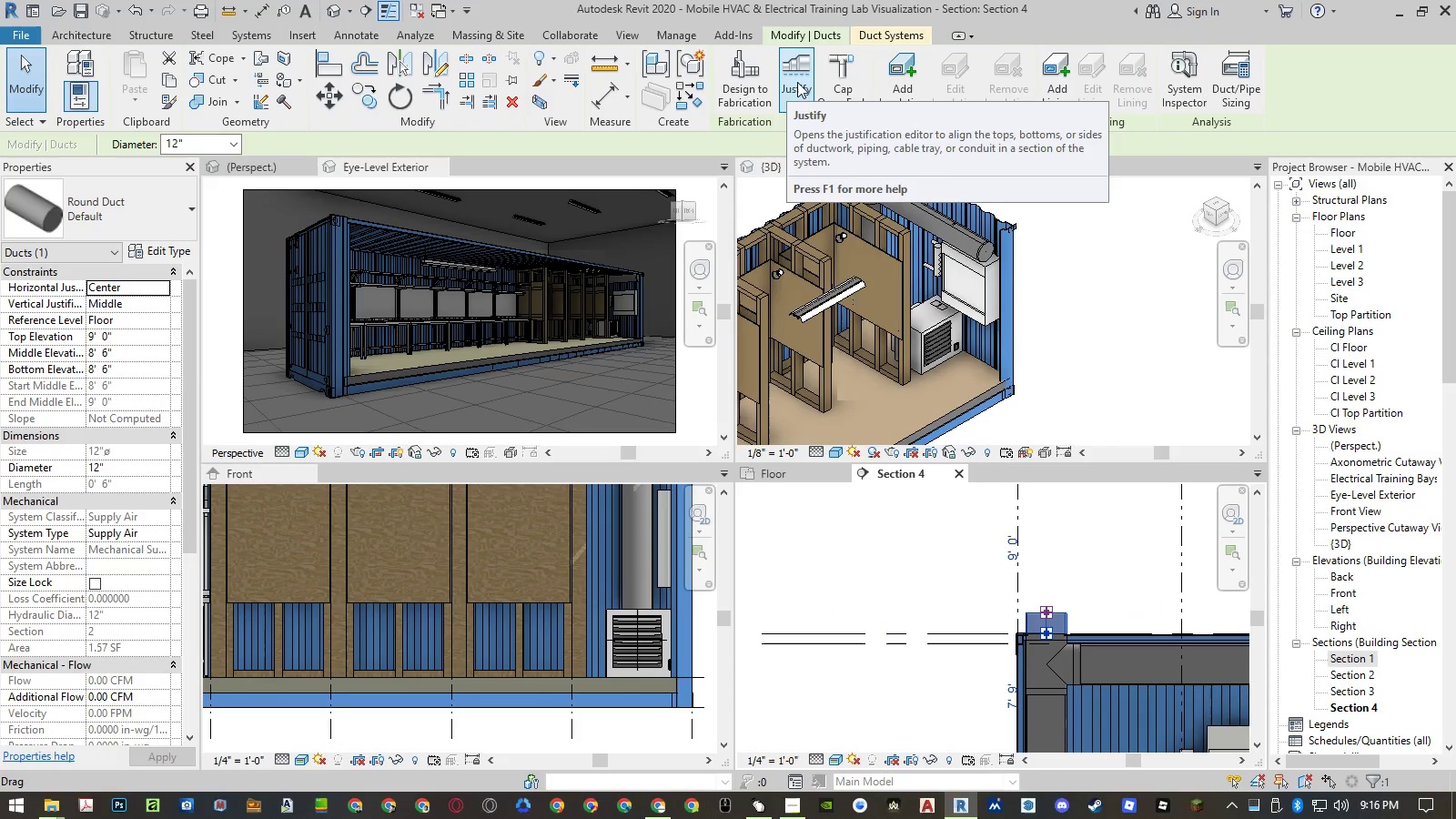 
left_click([827, 82])
 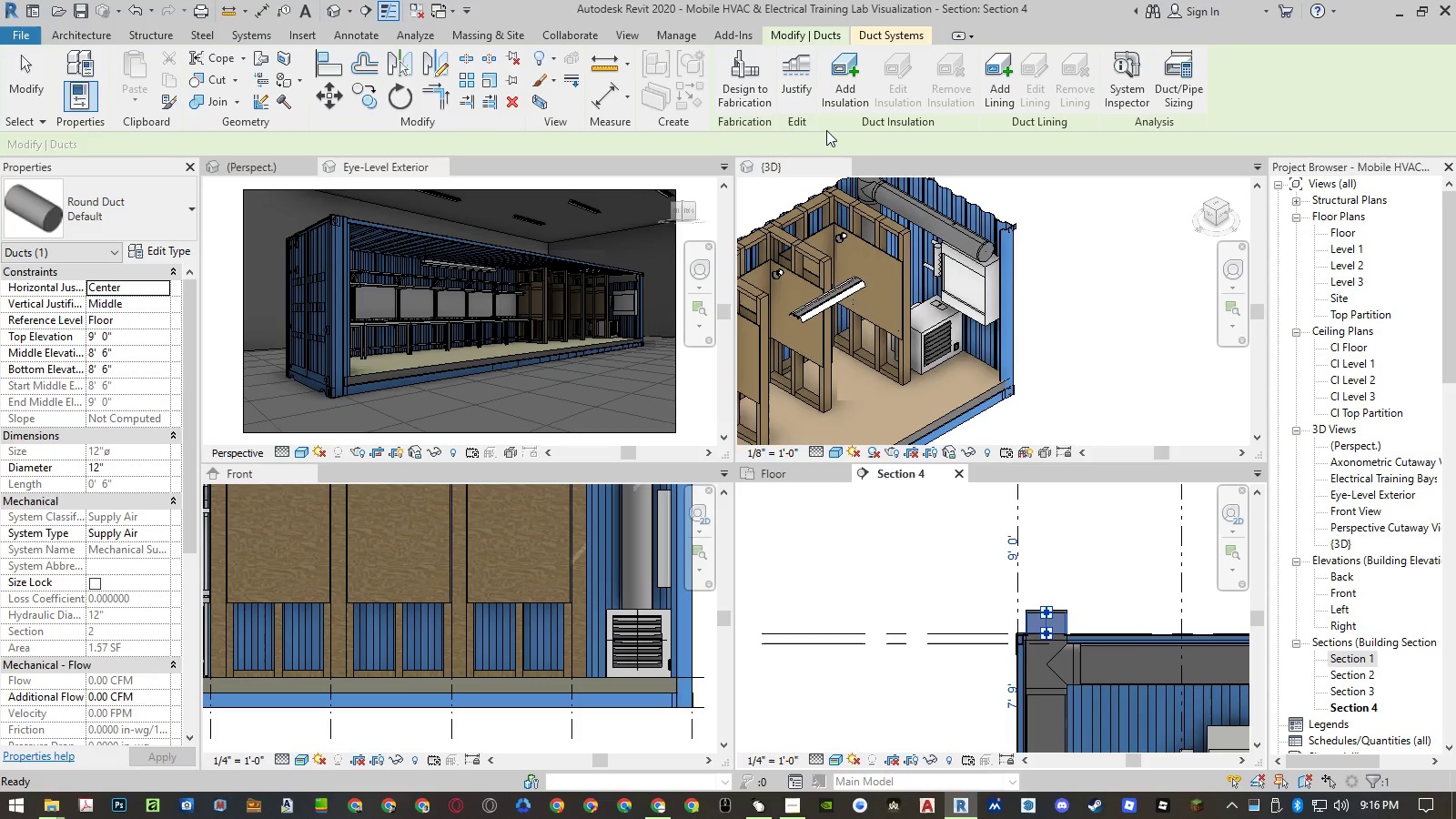 
key(Escape)
 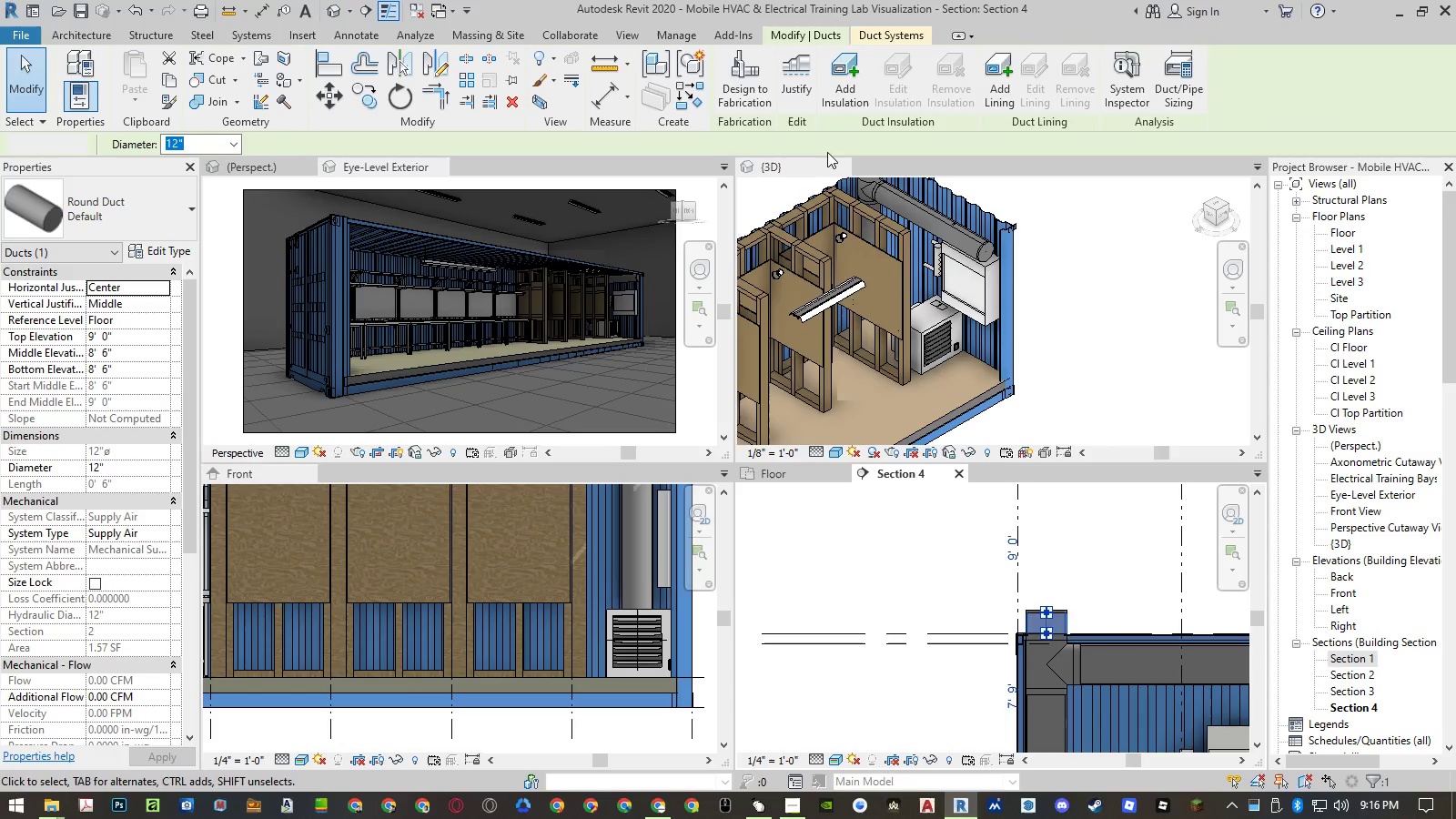 
key(Escape)
 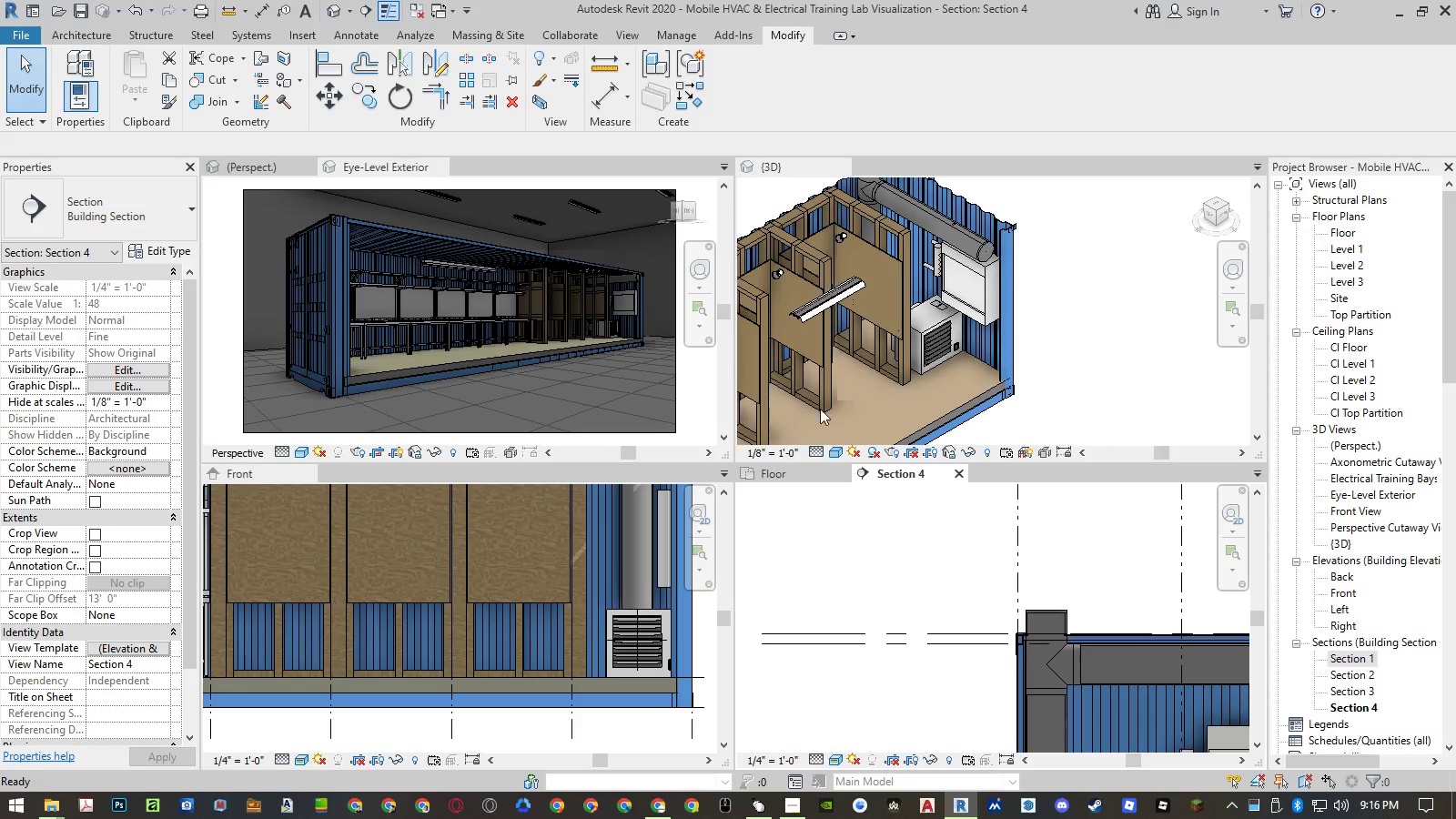 
scroll: coordinate [848, 563], scroll_direction: down, amount: 8.0
 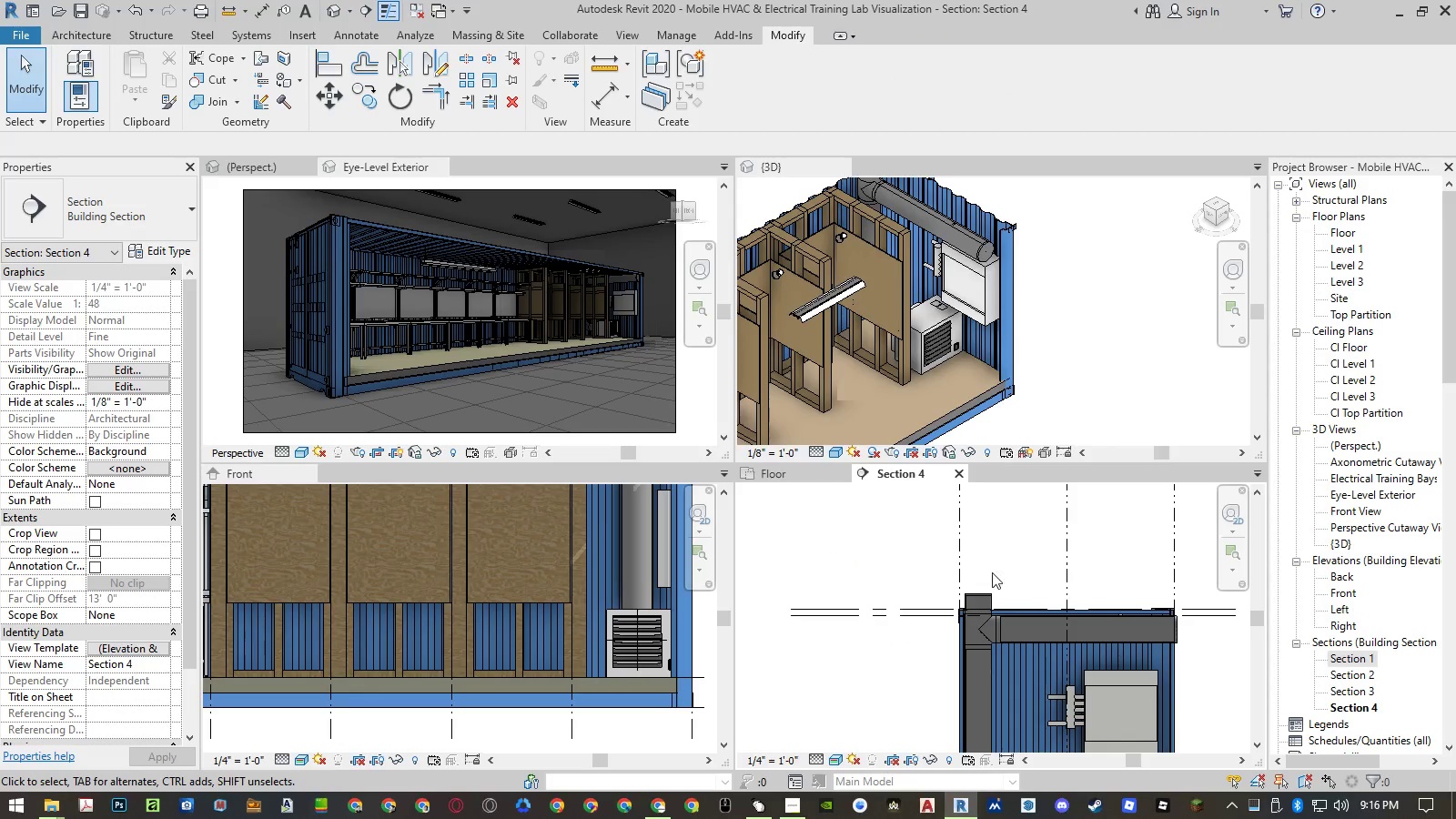 
scroll: coordinate [1215, 632], scroll_direction: up, amount: 5.0
 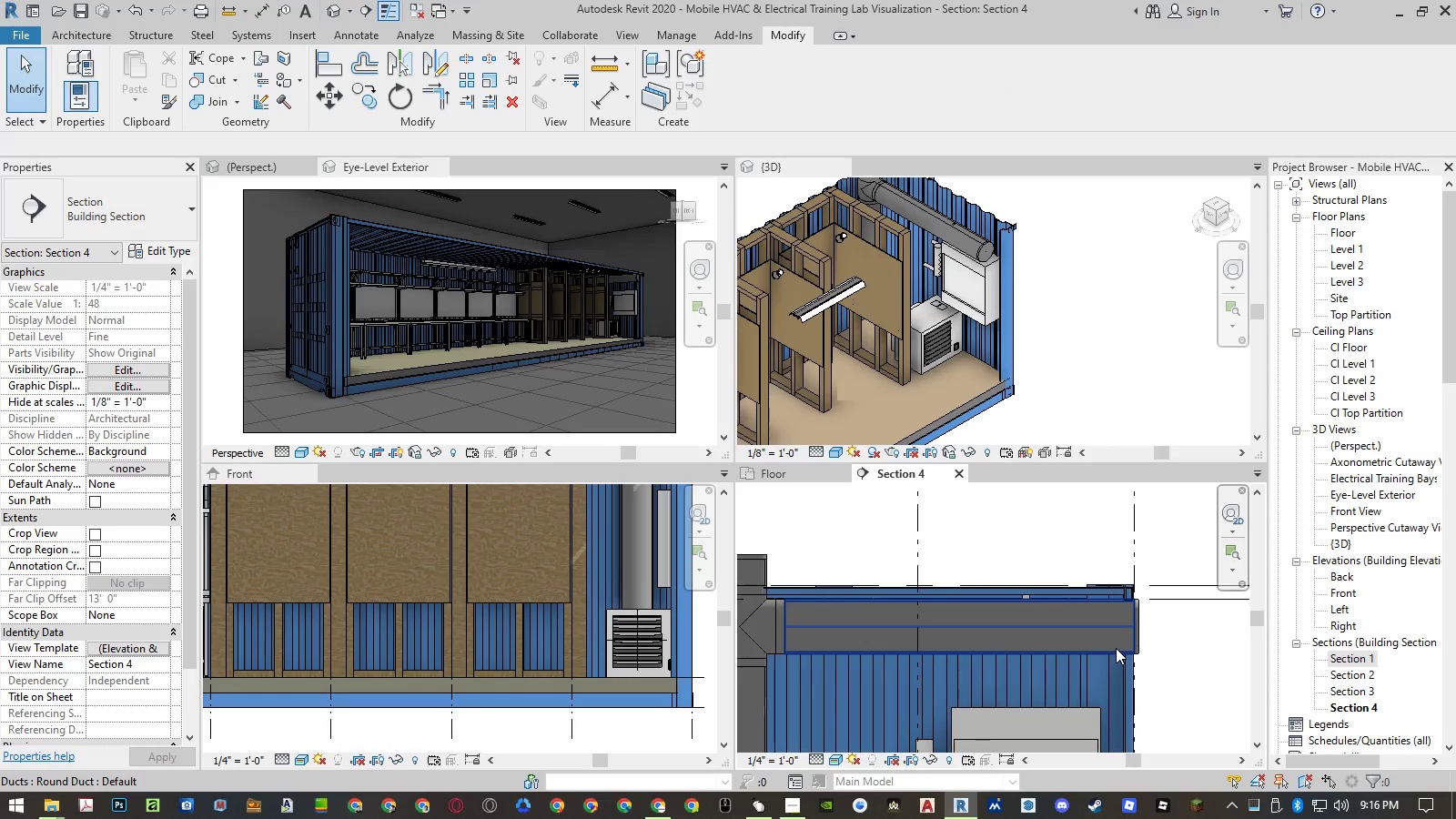 
left_click([1116, 648])
 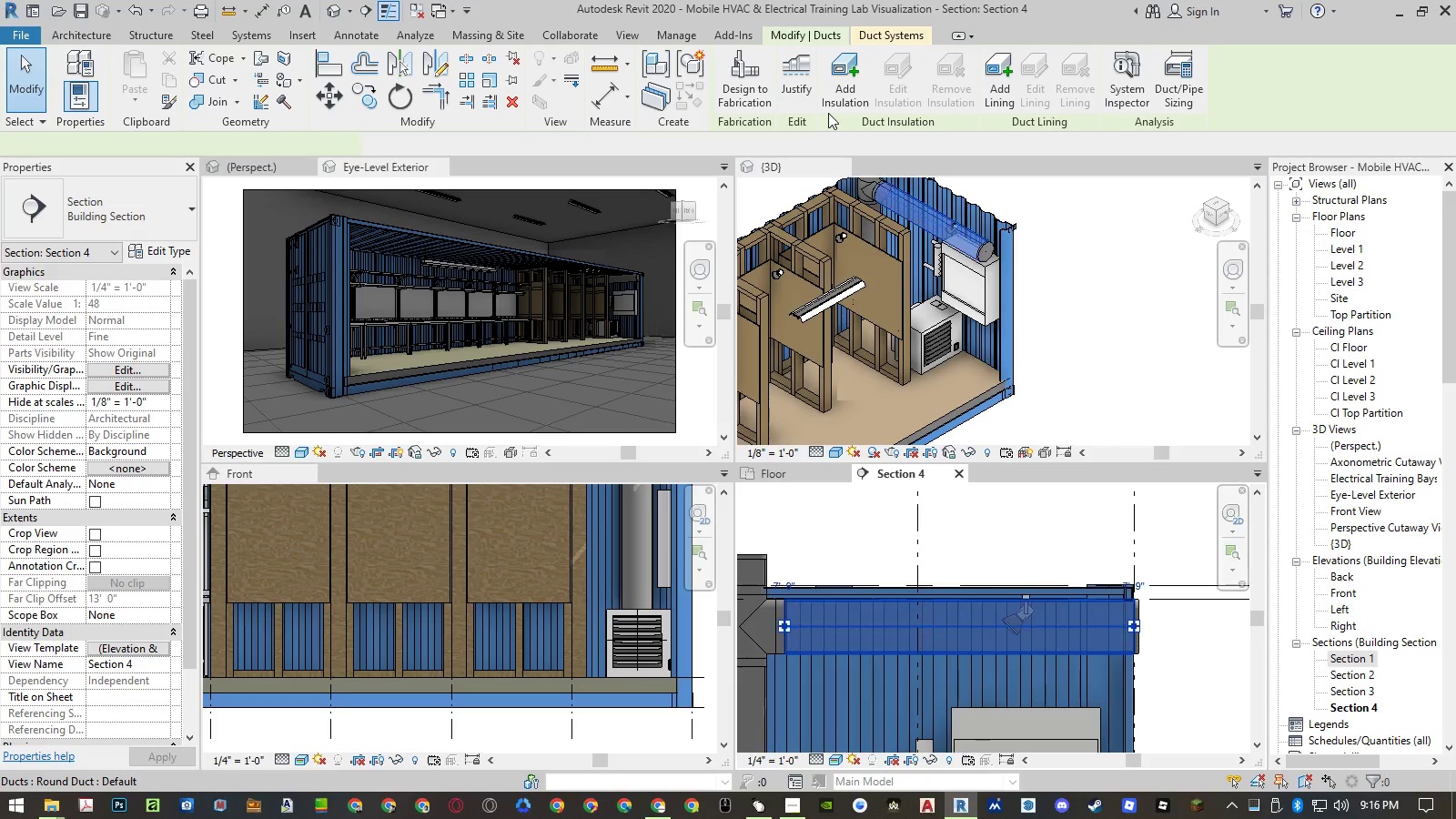 
left_click([834, 94])
 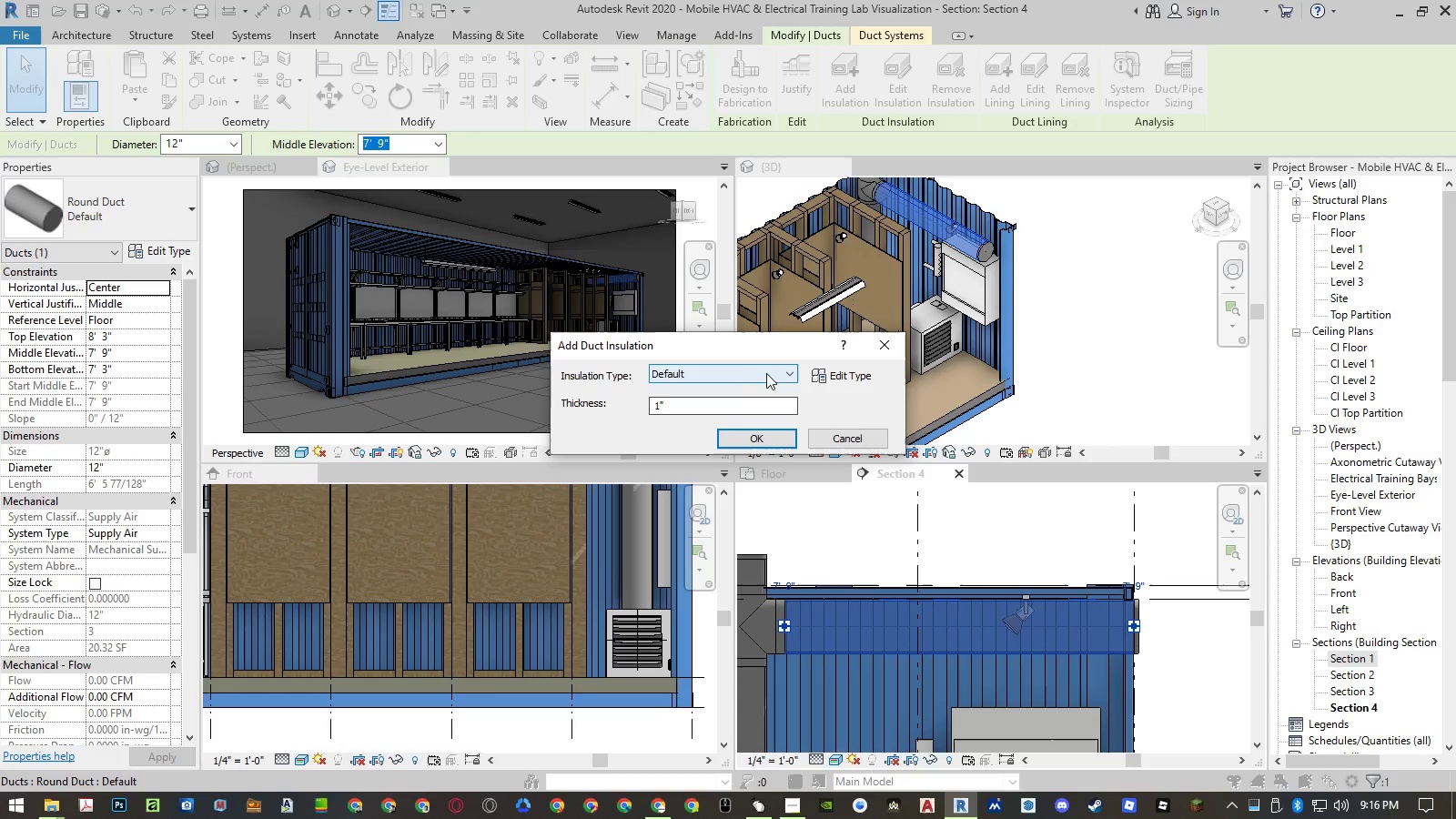 
double_click([768, 371])
 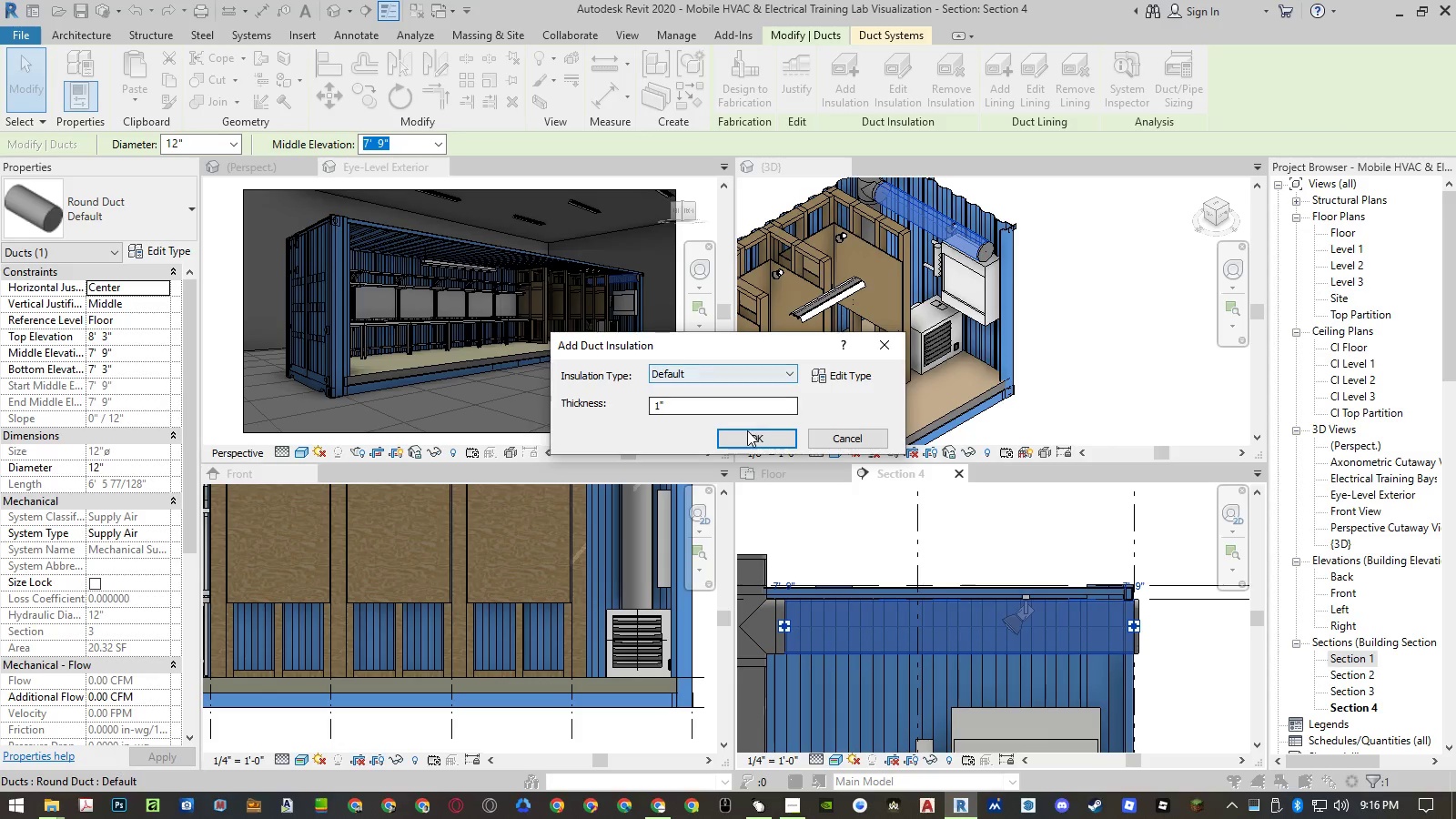 
left_click([744, 436])
 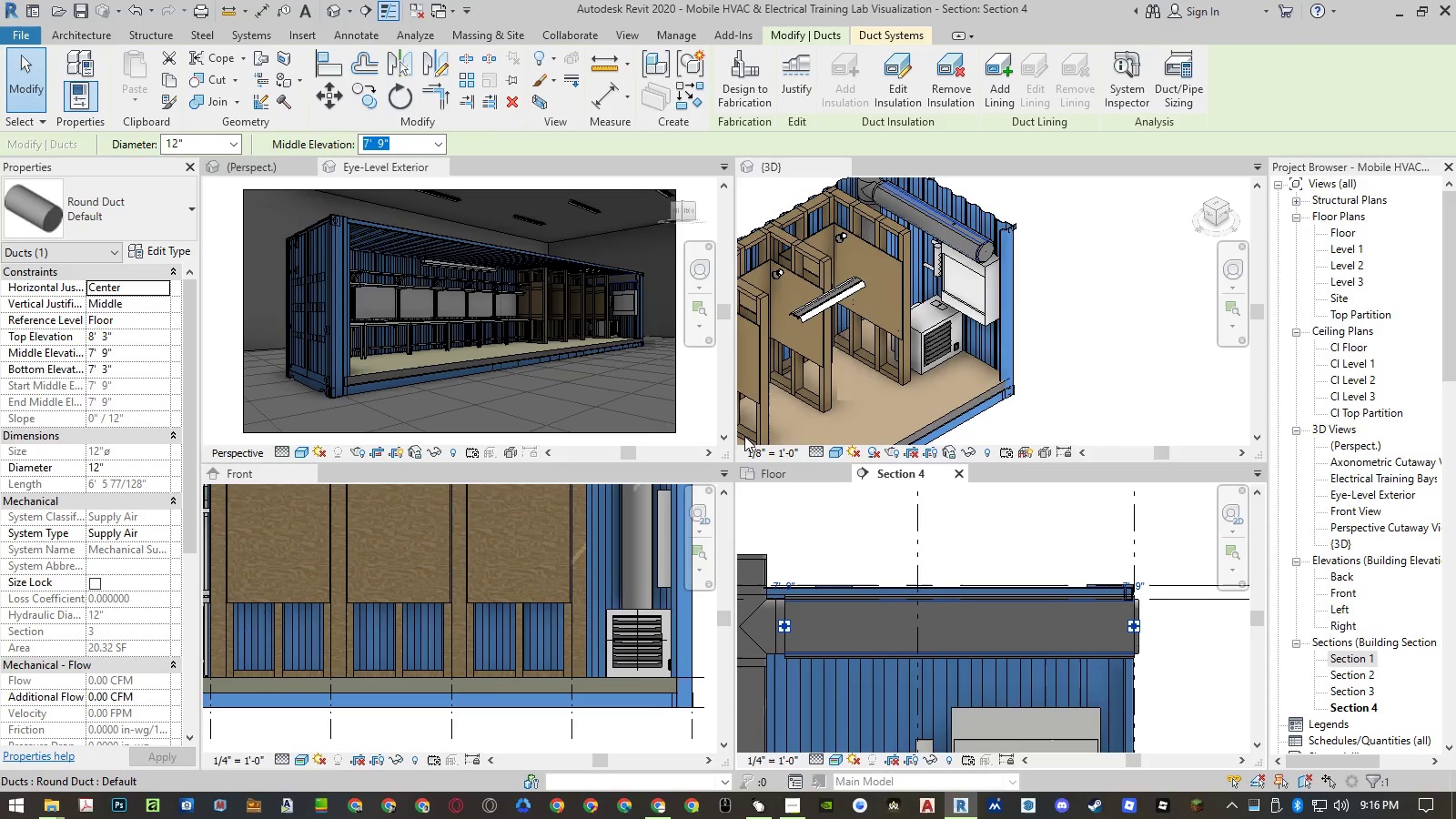 
key(Escape)
 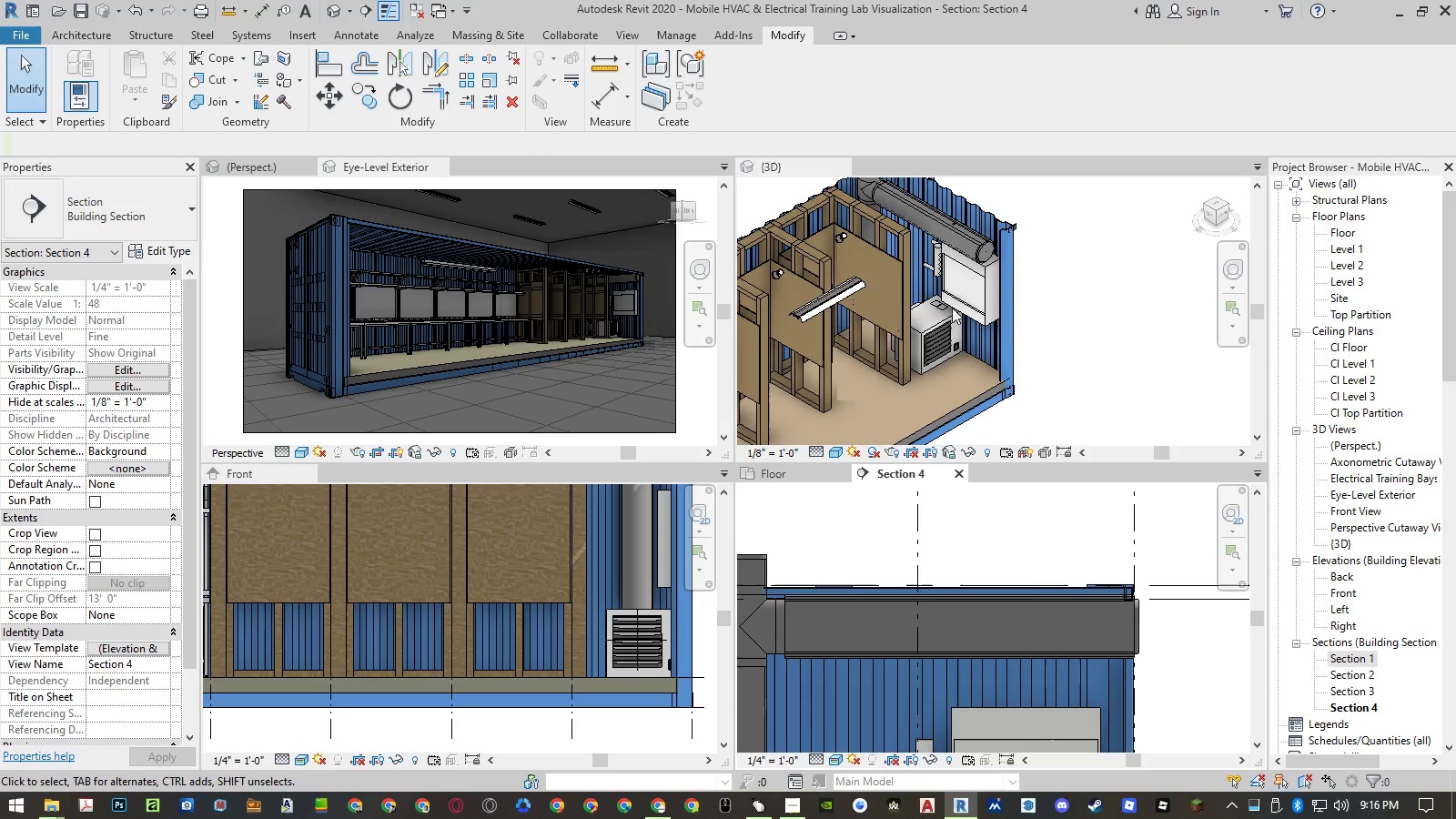 
scroll: coordinate [973, 224], scroll_direction: up, amount: 11.0
 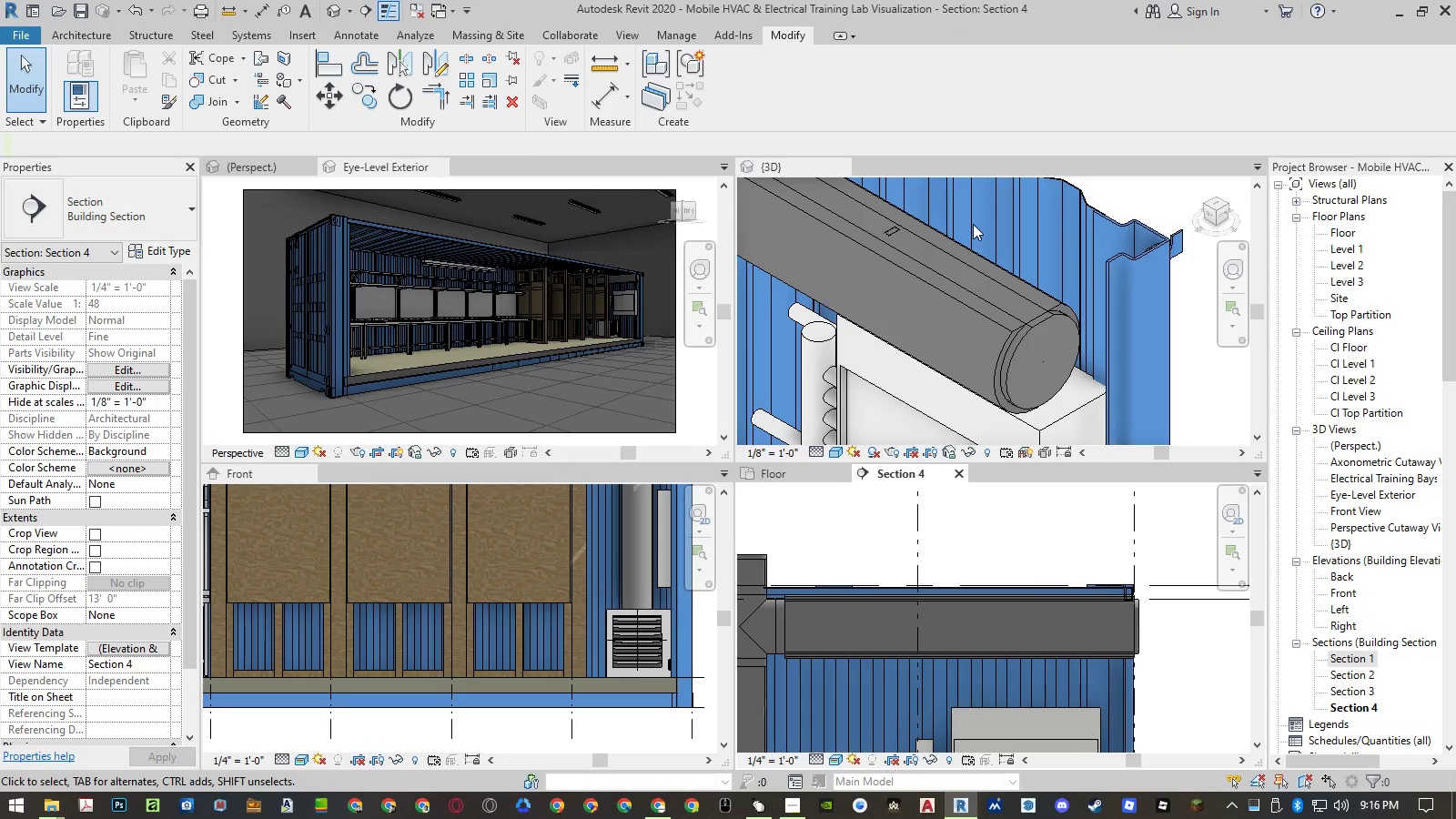 
key(Shift+ShiftLeft)
 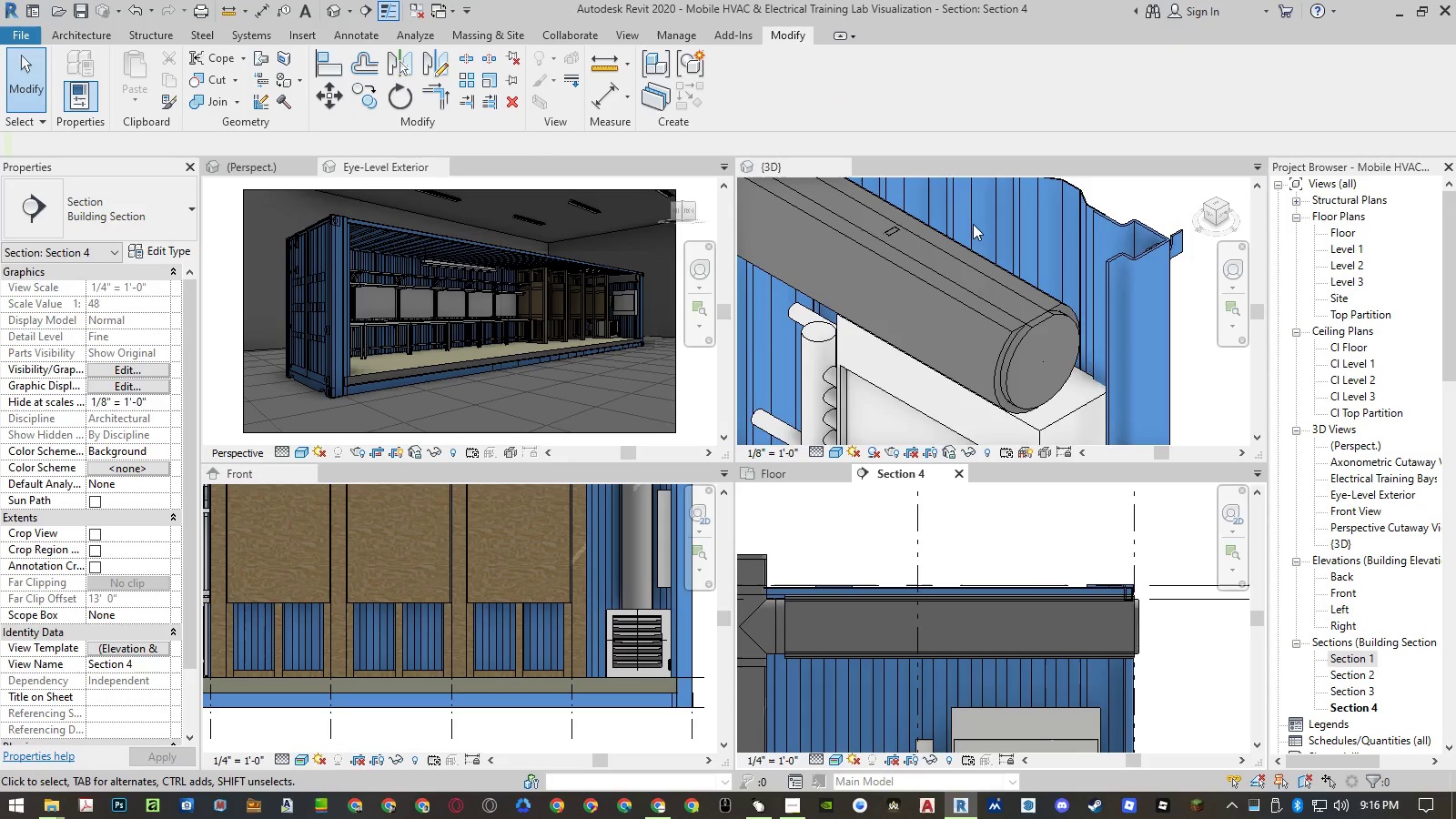 
key(Control+Z)
 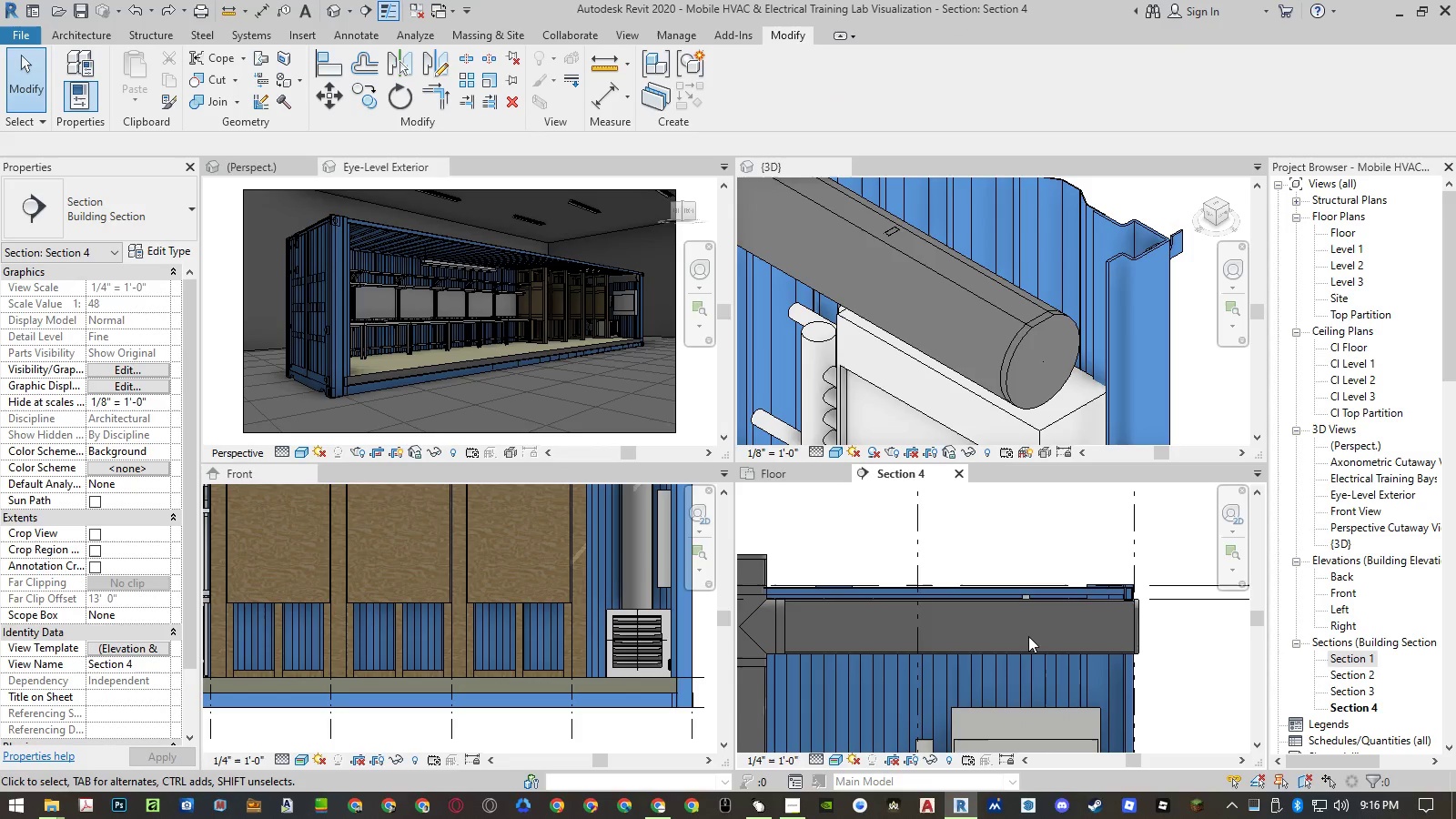 
left_click([1027, 650])
 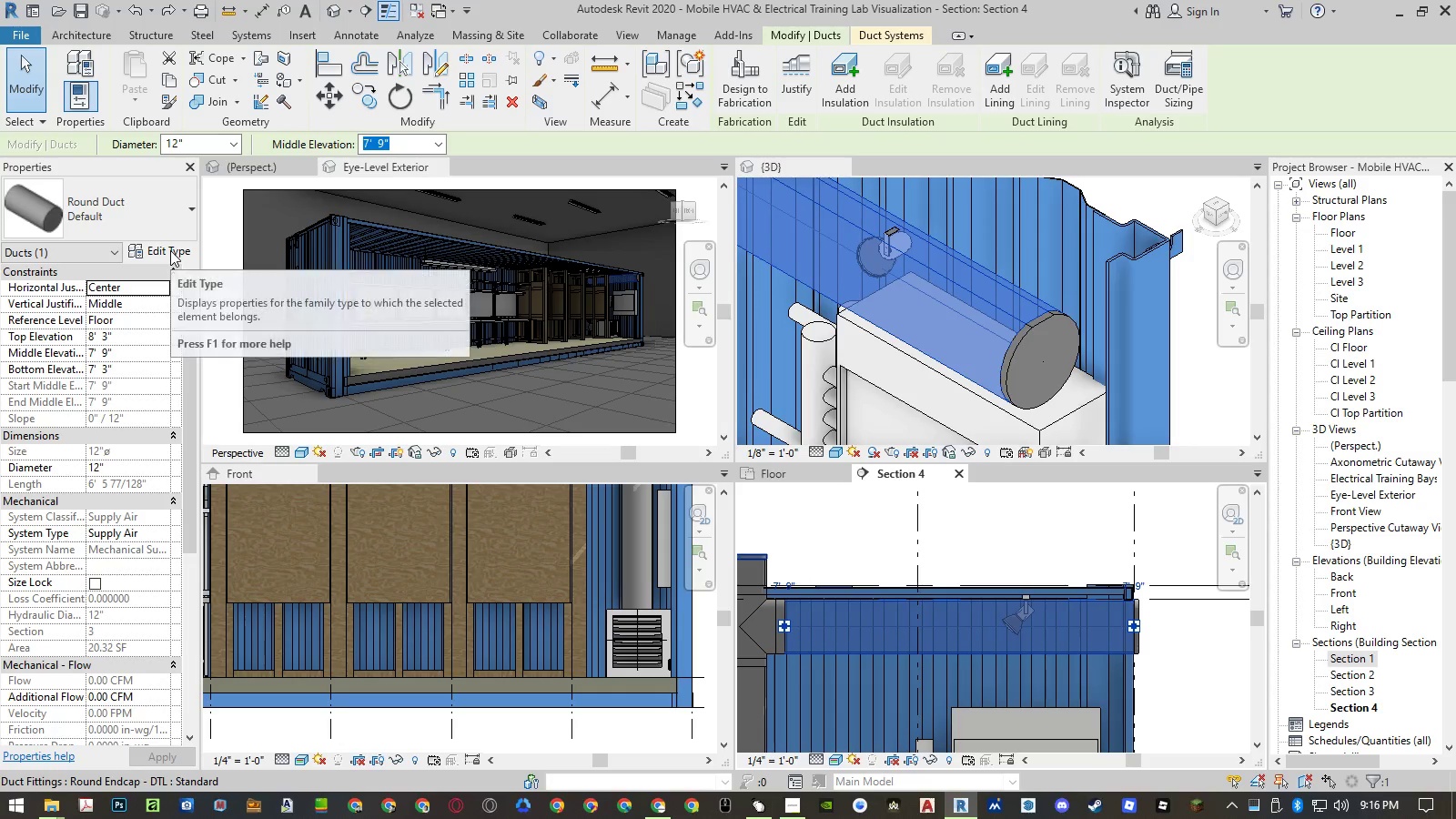 
left_click([170, 250])
 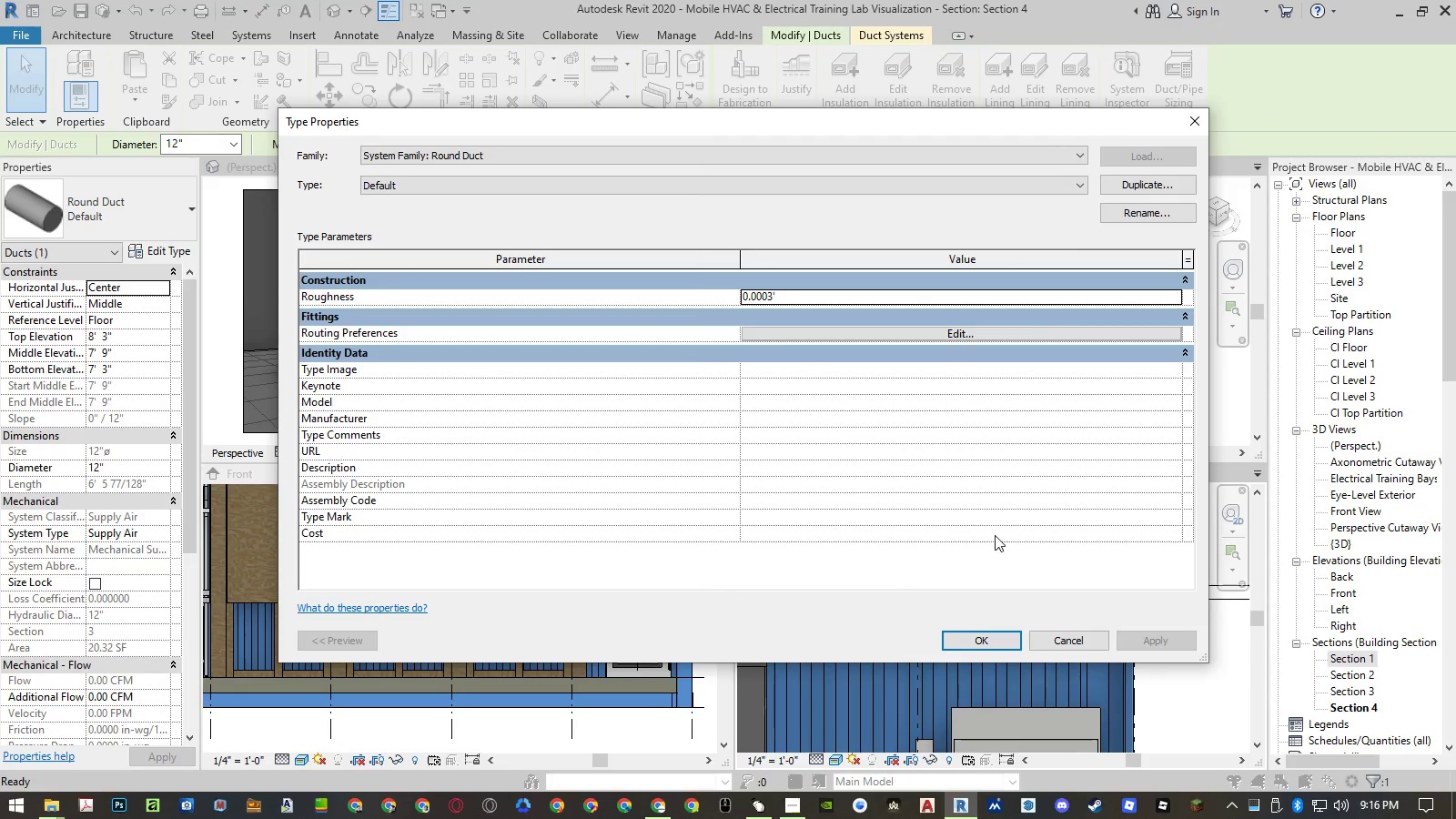 
scroll: coordinate [598, 410], scroll_direction: up, amount: 1.0
 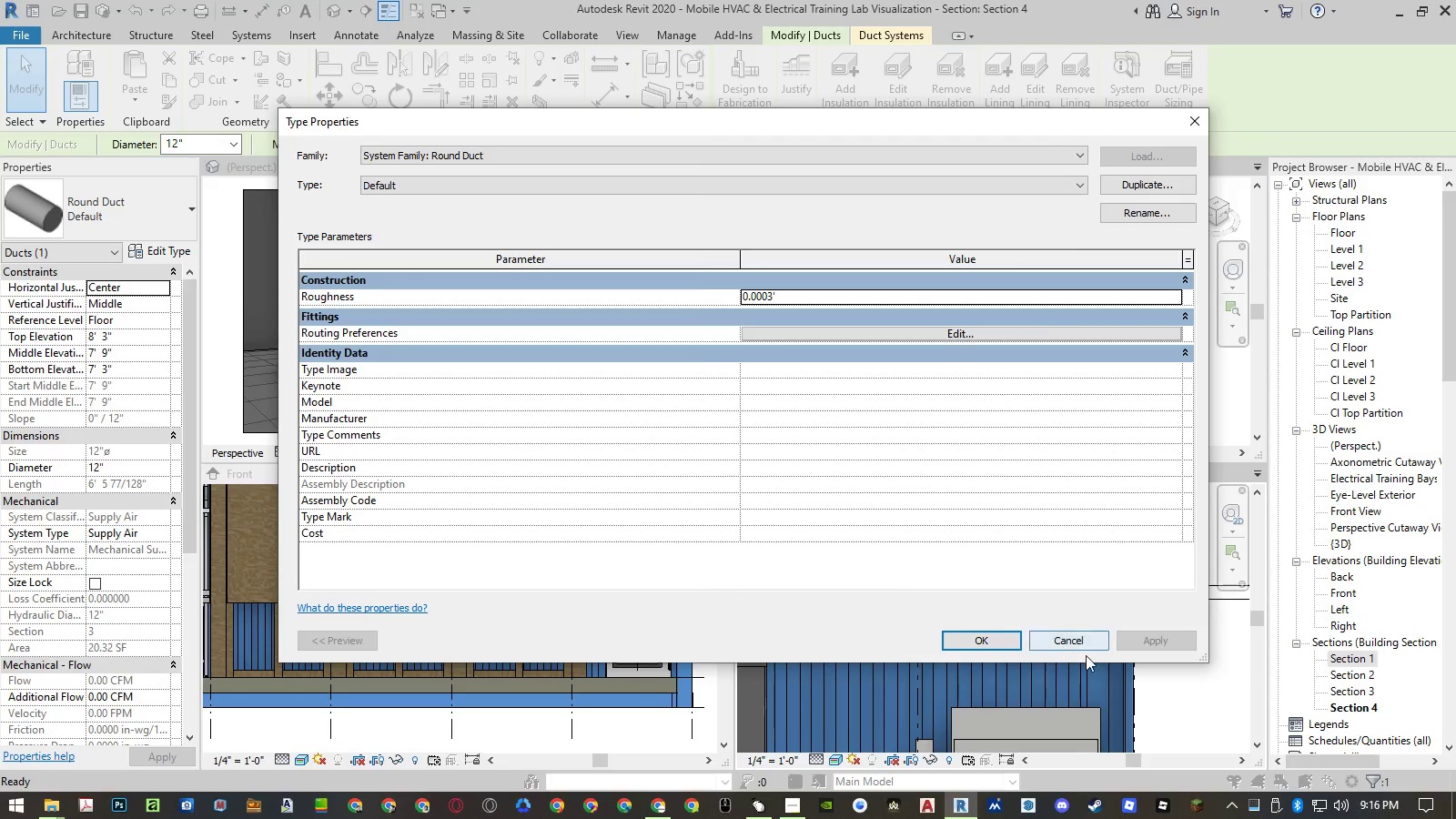 
left_click([1084, 644])
 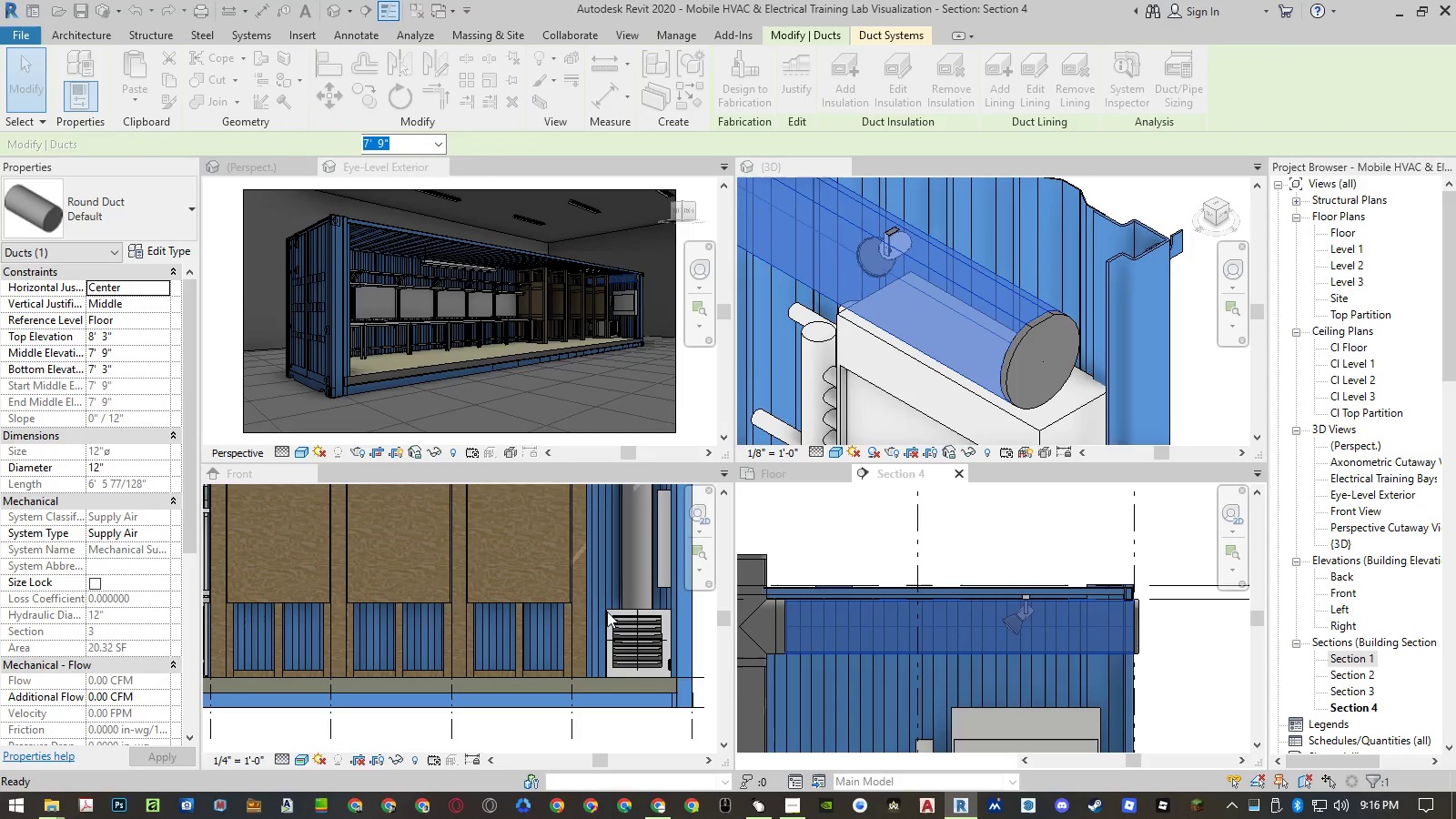 
scroll: coordinate [102, 545], scroll_direction: down, amount: 9.0
 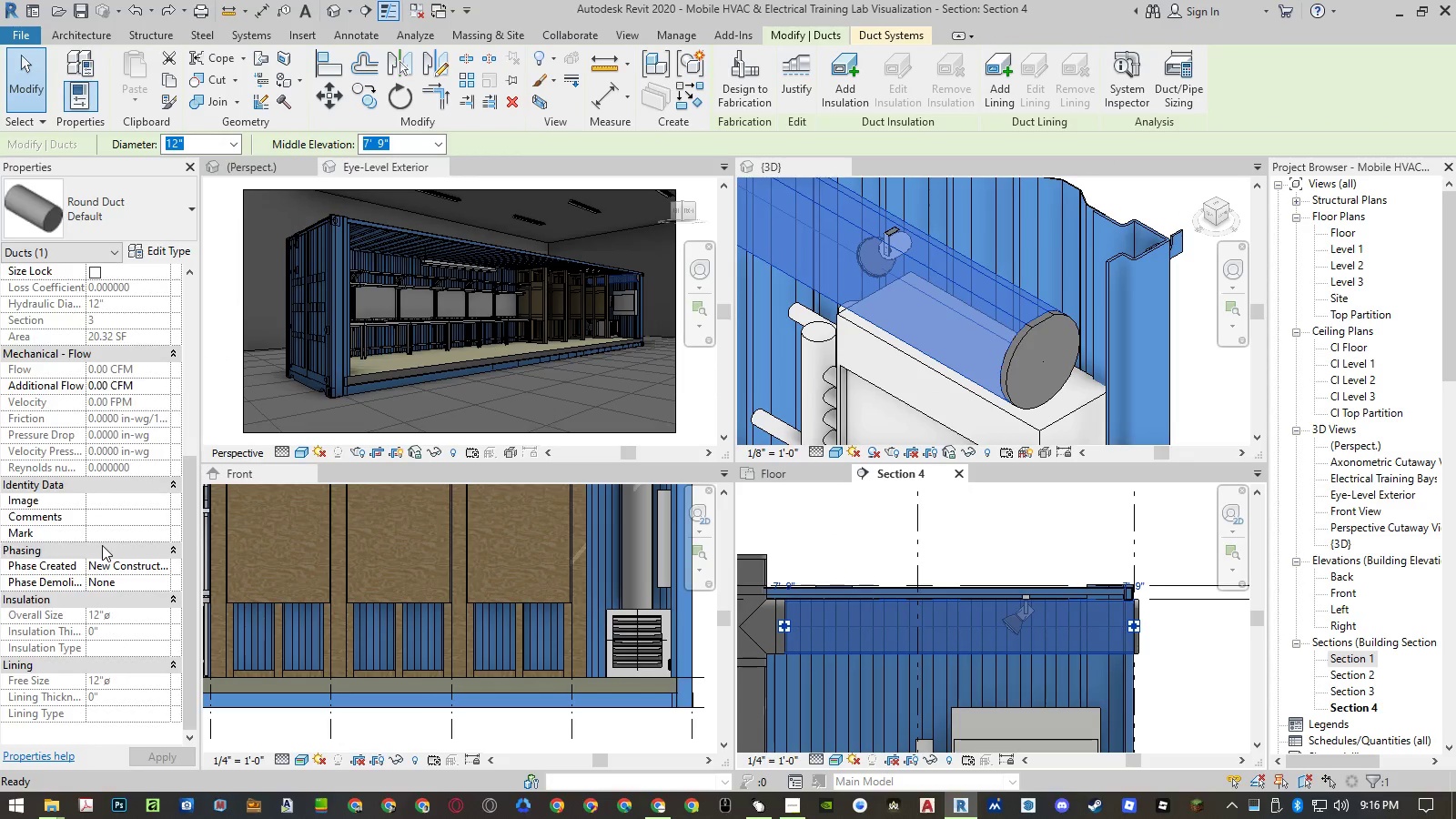 
scroll: coordinate [102, 545], scroll_direction: up, amount: 14.0
 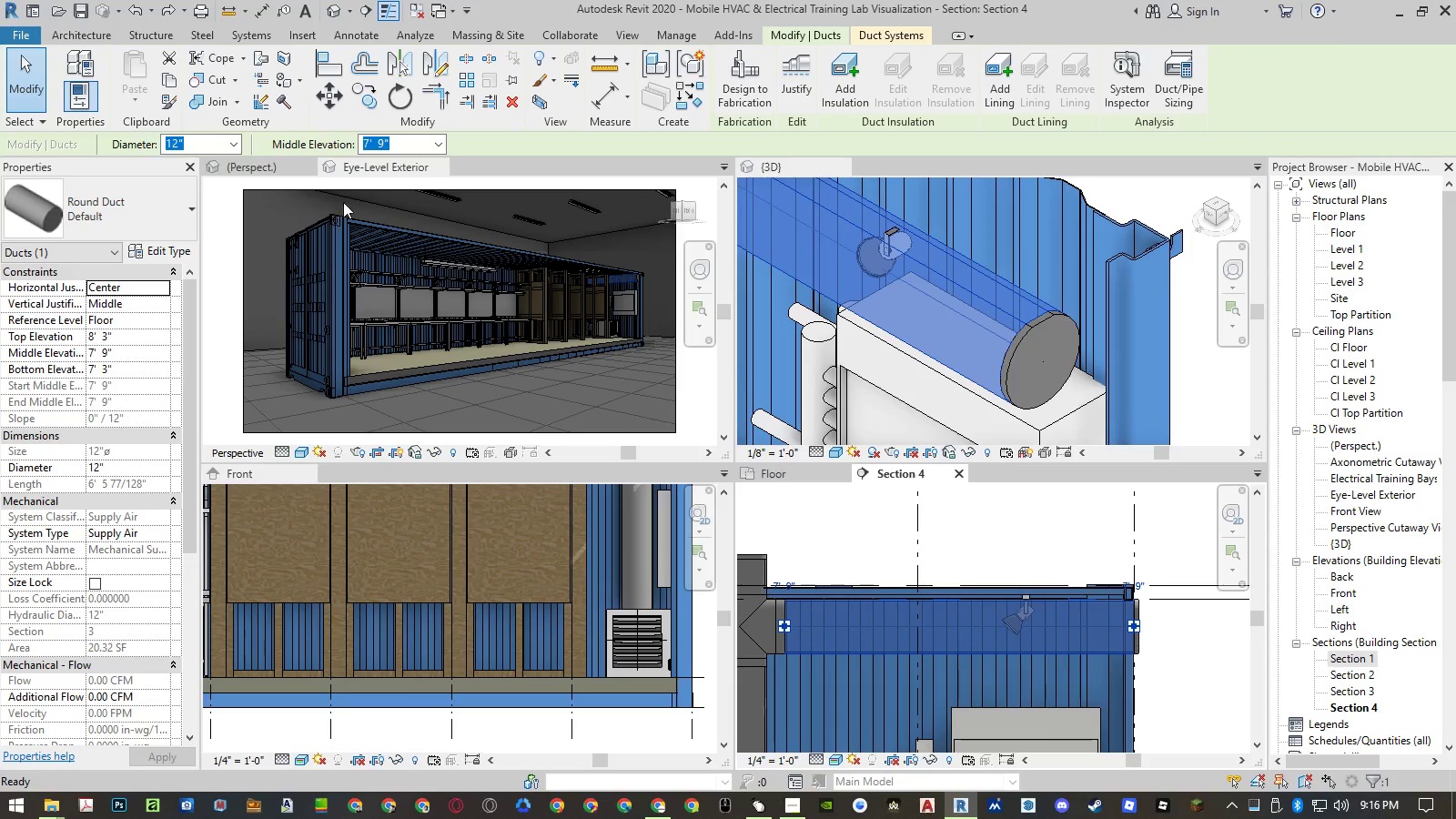 
left_click([1033, 551])
 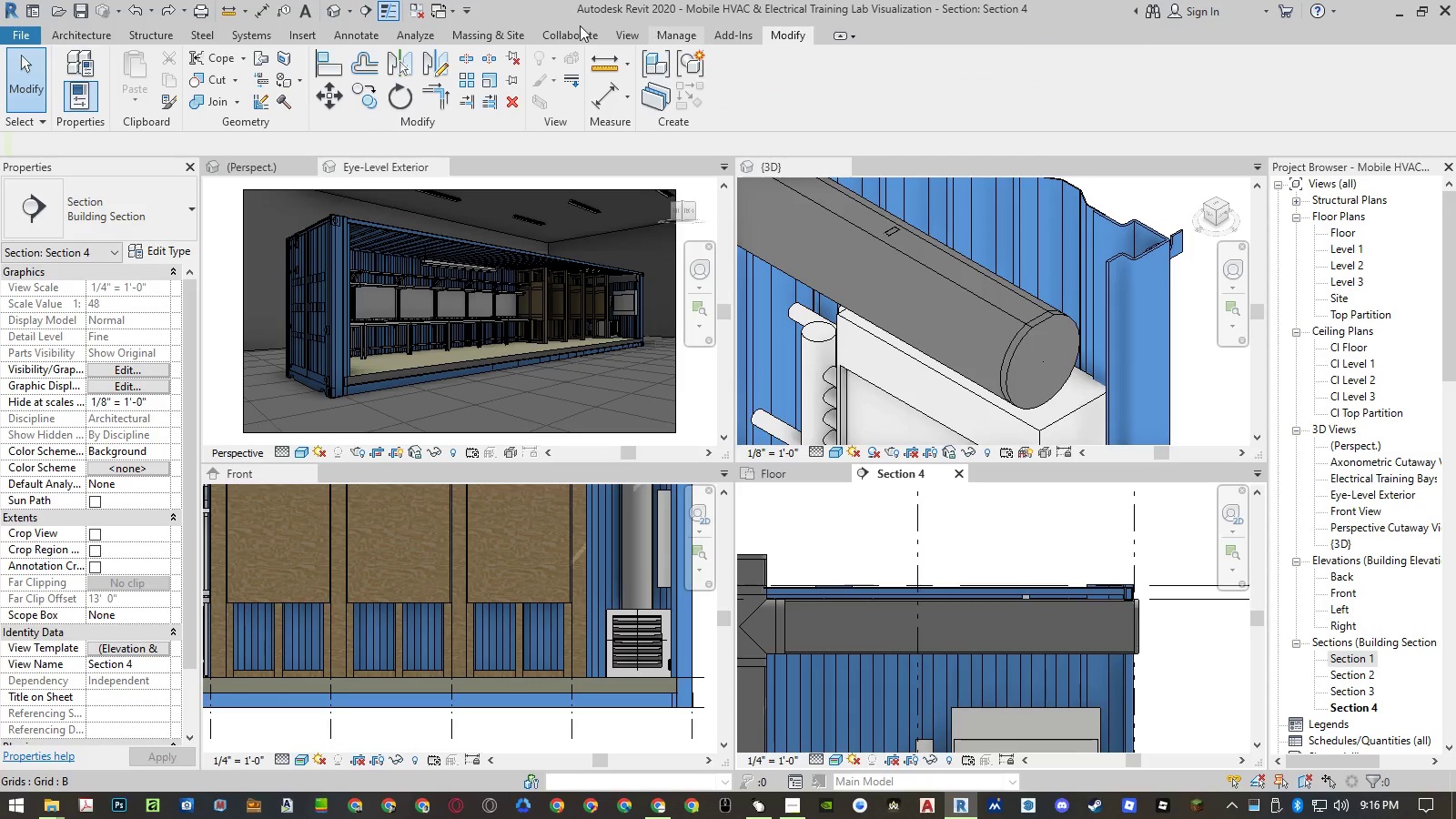 
left_click([180, 57])
 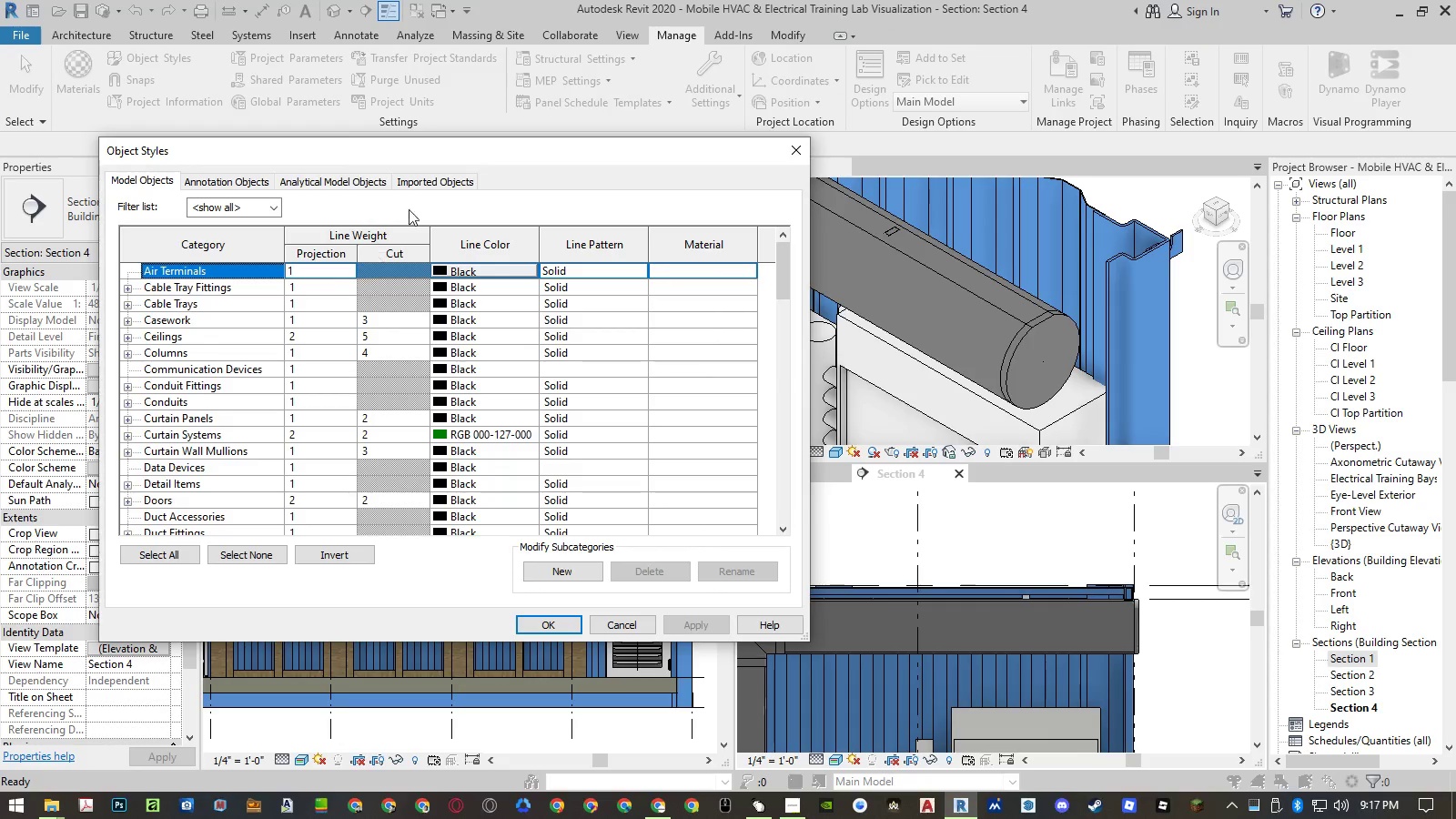 
left_click_drag(start_coordinate=[471, 158], to_coordinate=[801, 191])
 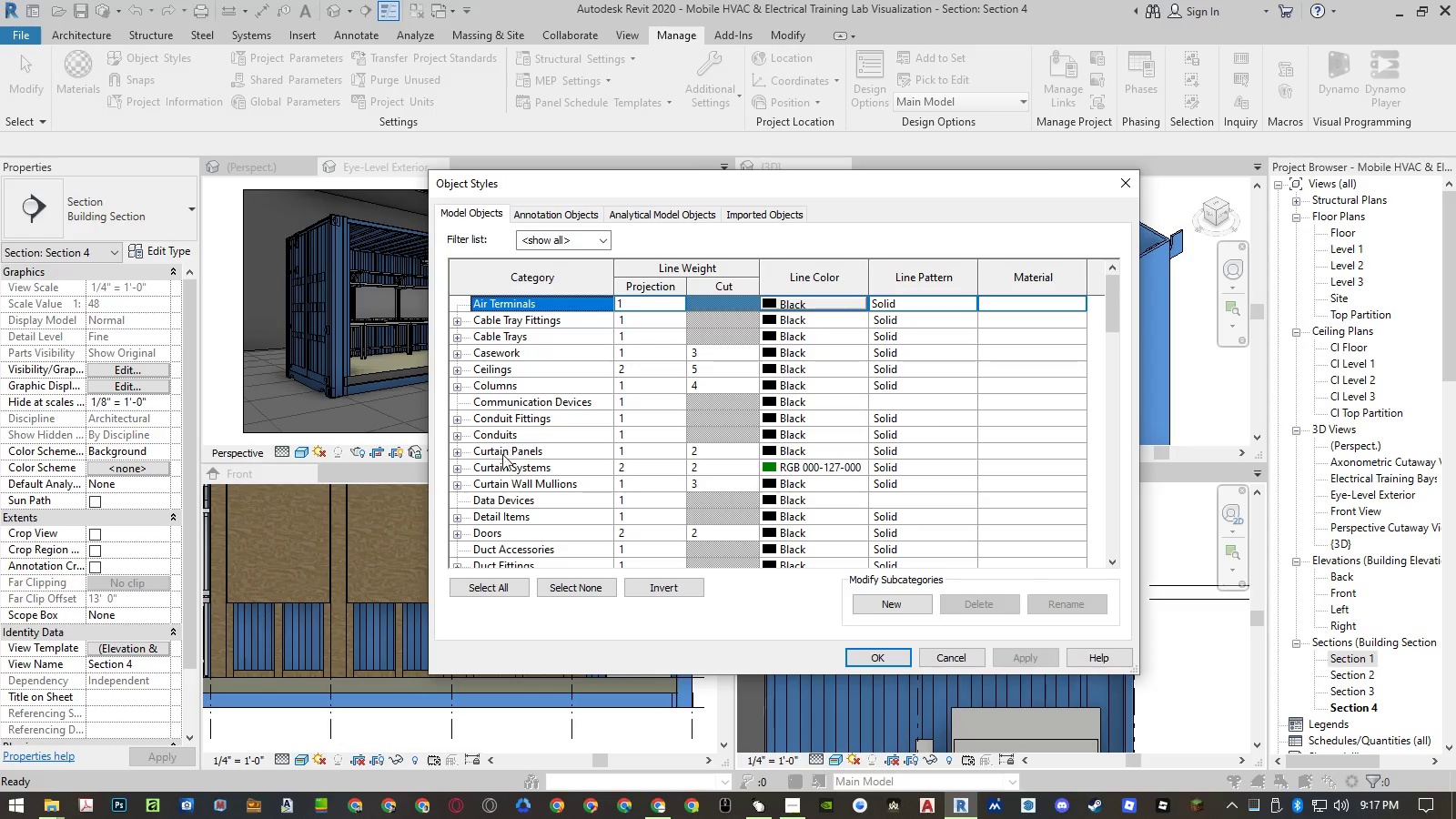 
wait(5.92)
 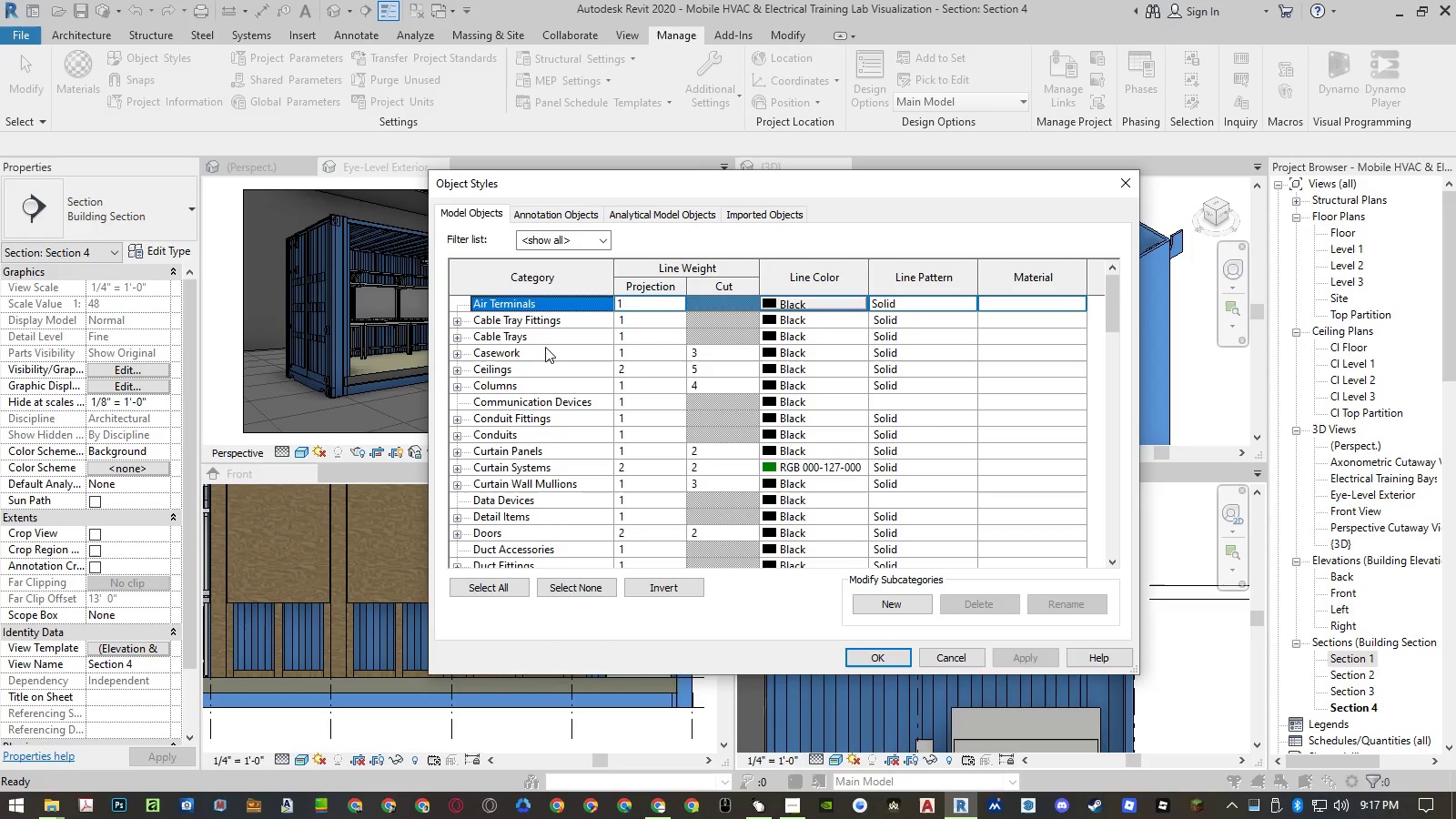 
scroll: coordinate [506, 504], scroll_direction: down, amount: 6.0
 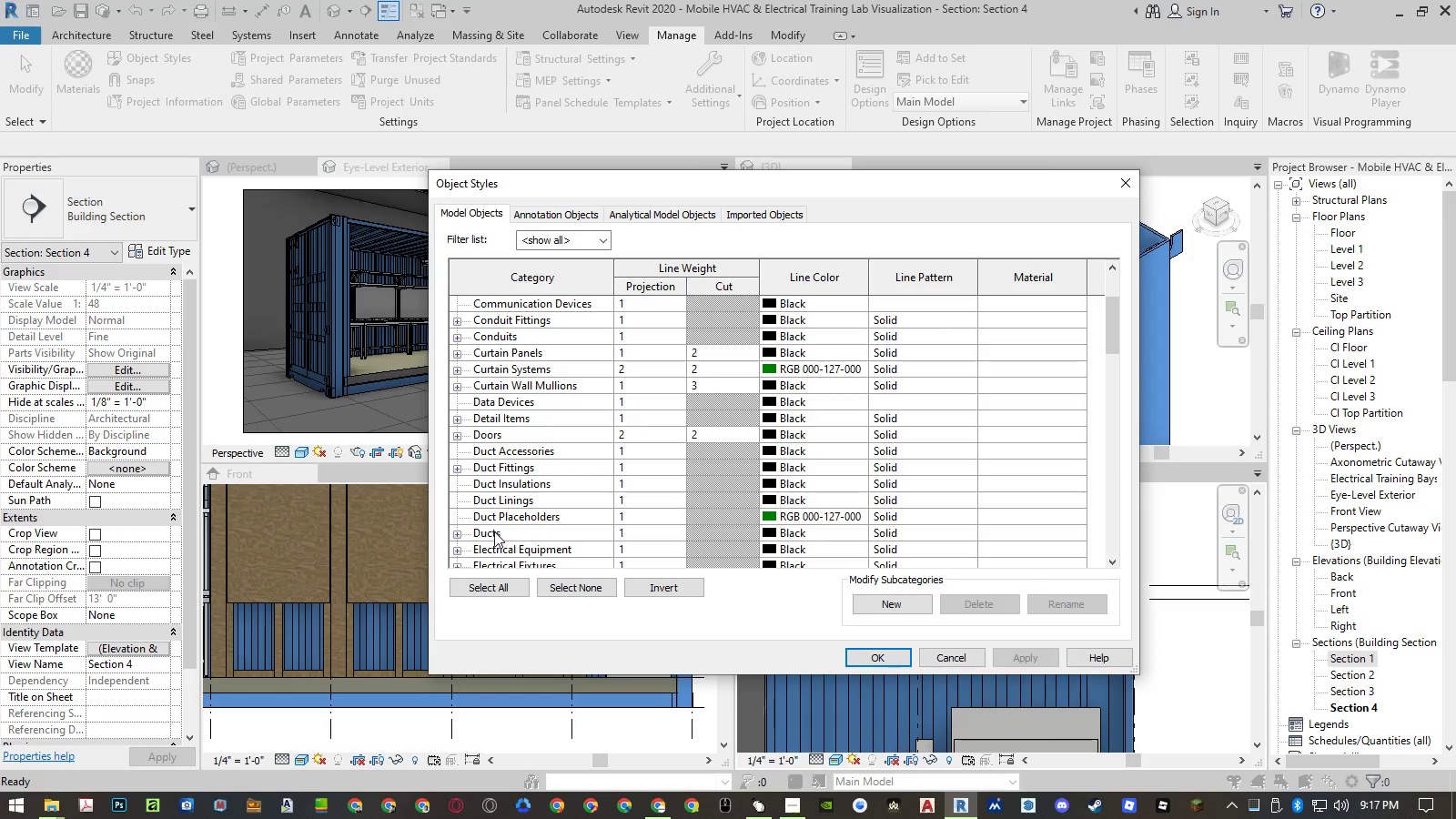 
left_click([494, 531])
 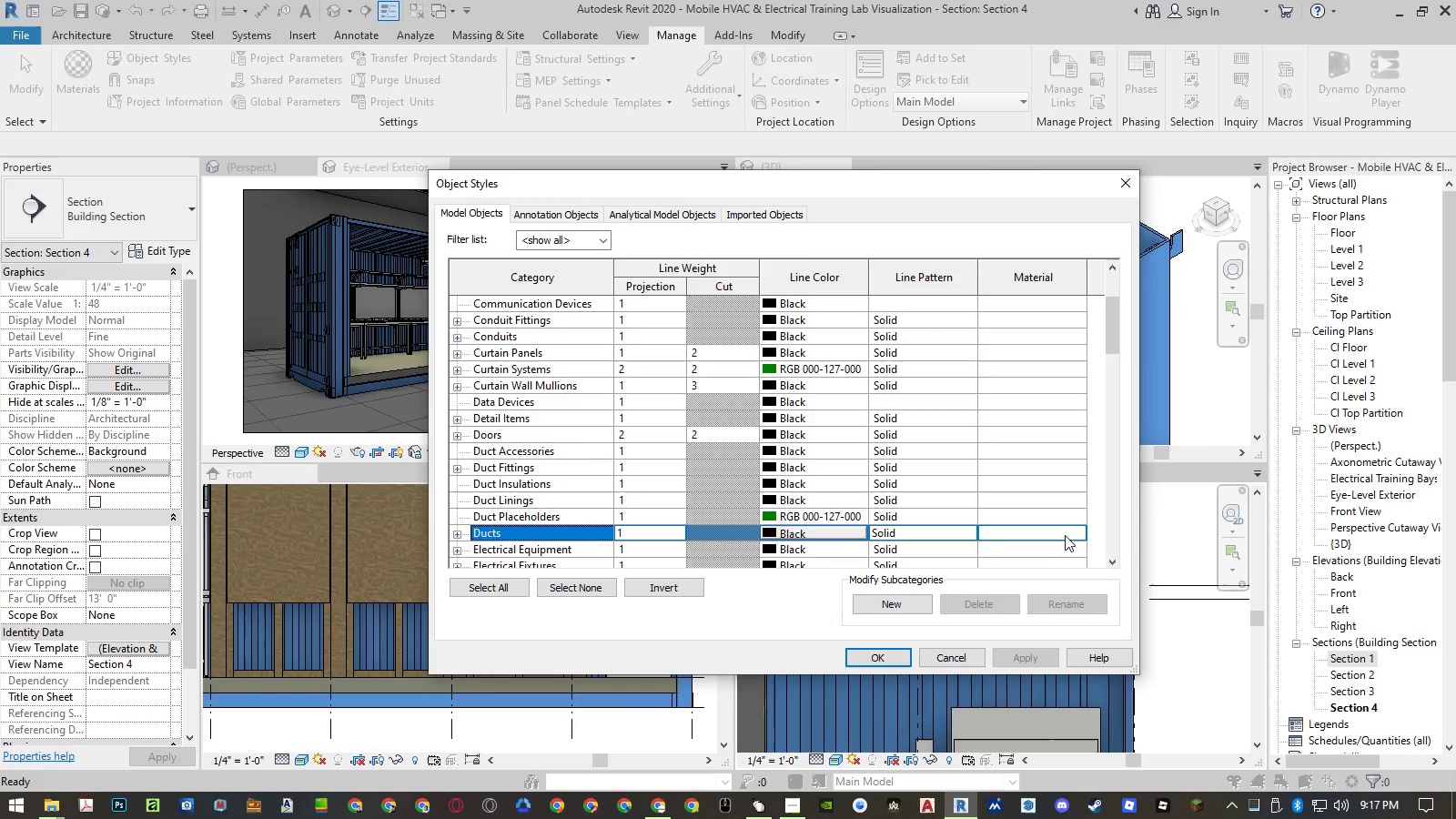 
left_click([1077, 533])
 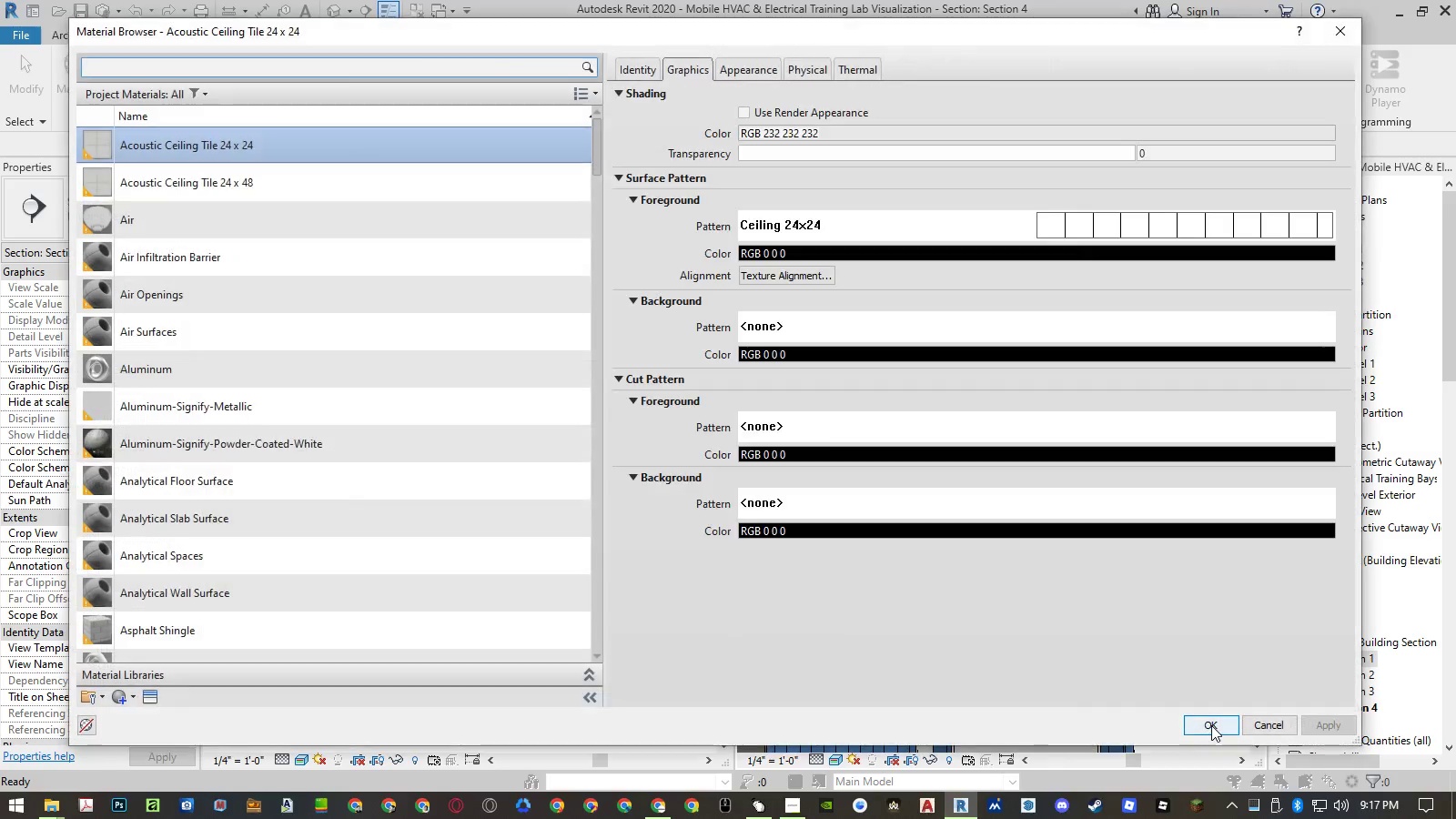 
wait(5.34)
 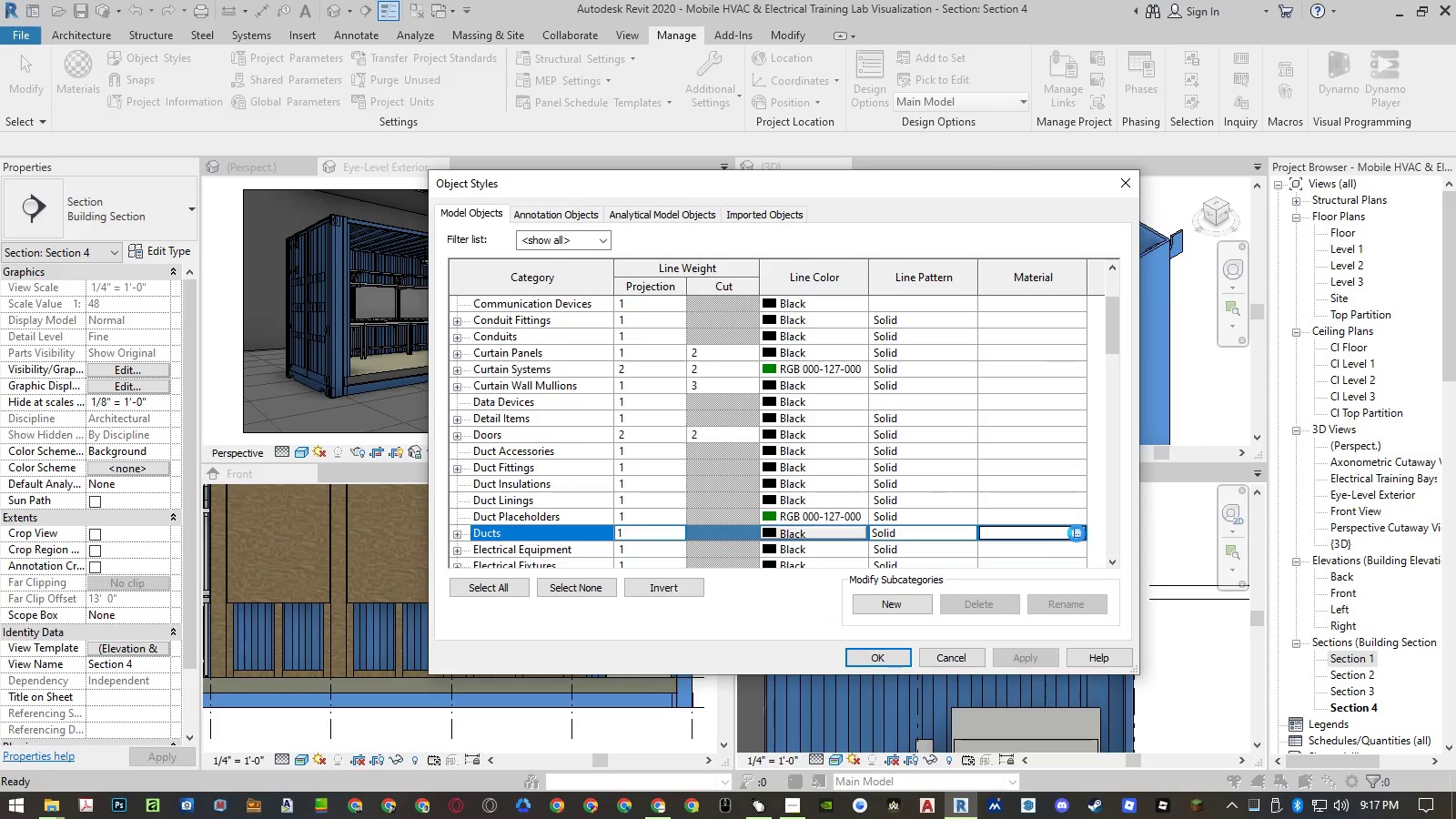 
left_click([339, 73])
 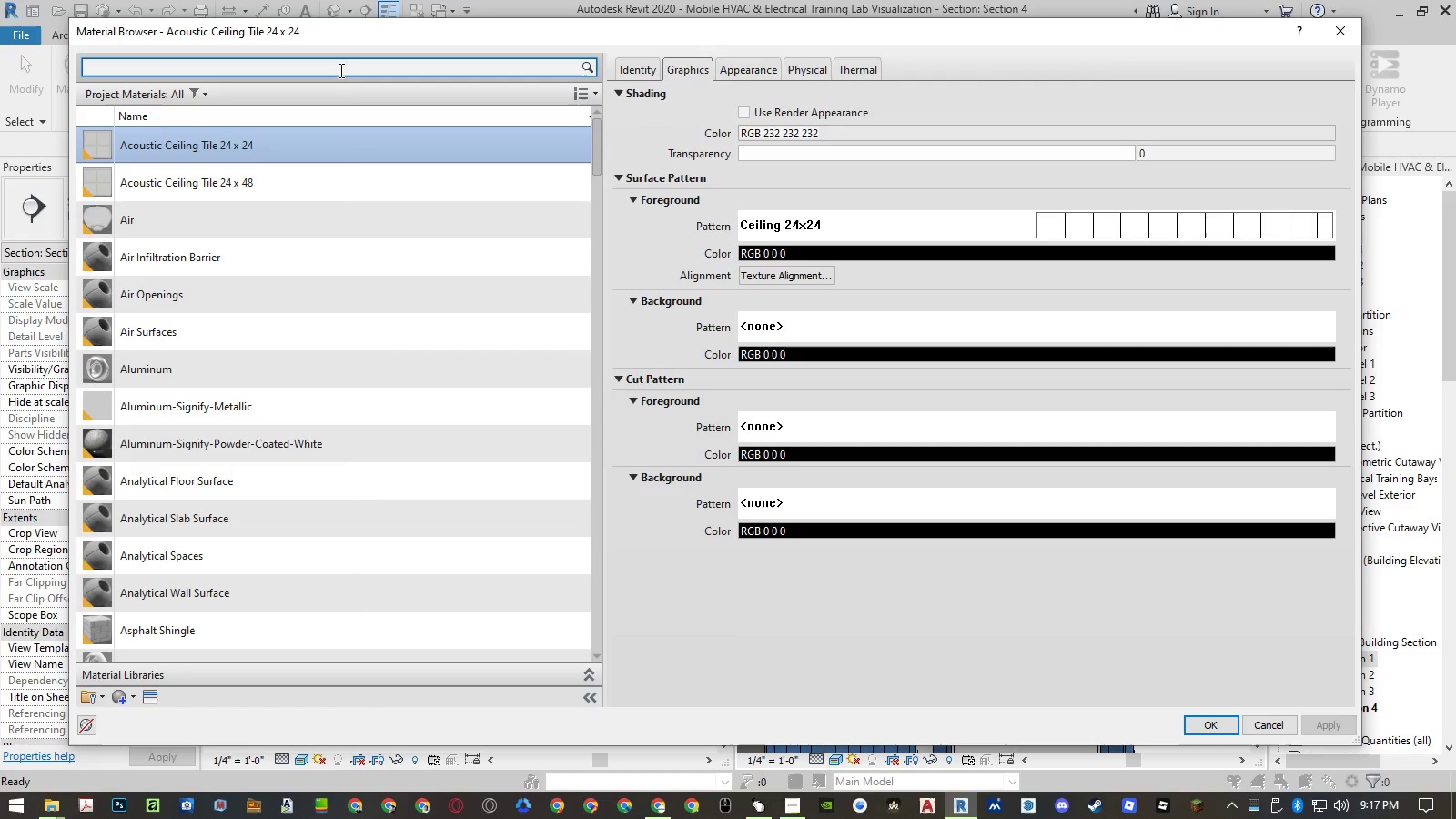 
left_click([343, 66])
 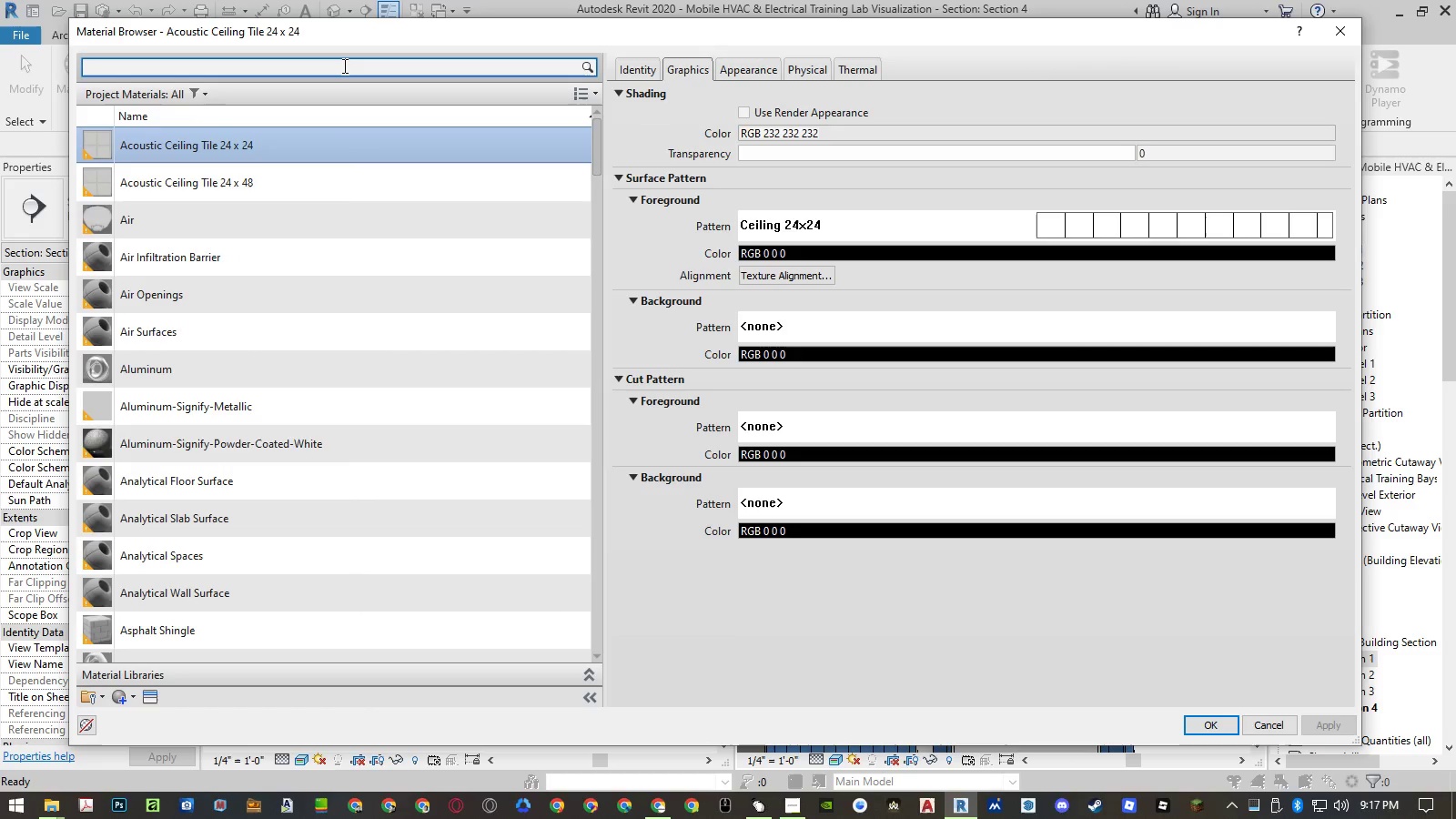 
type(dct)
 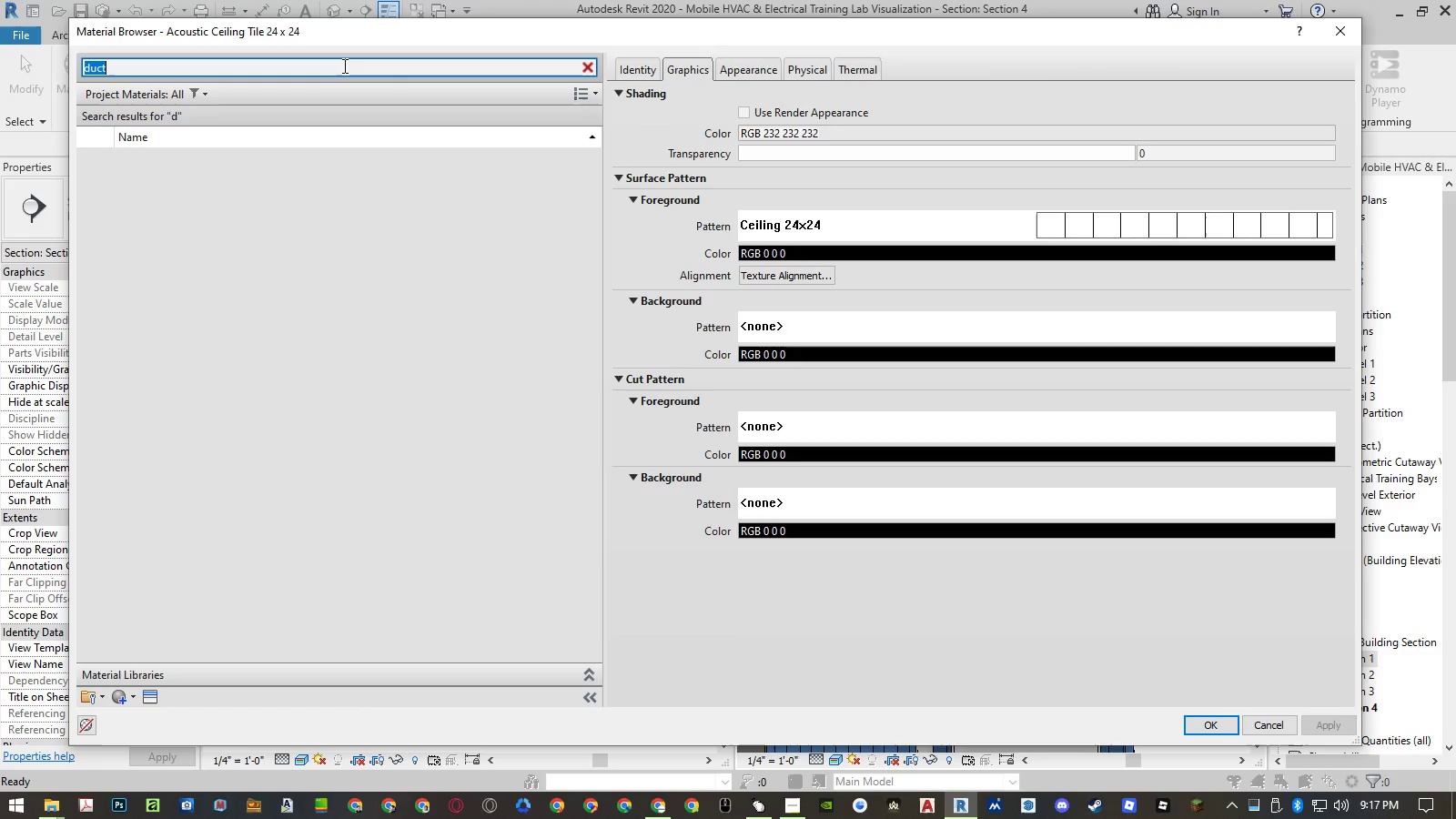 
key(Enter)
 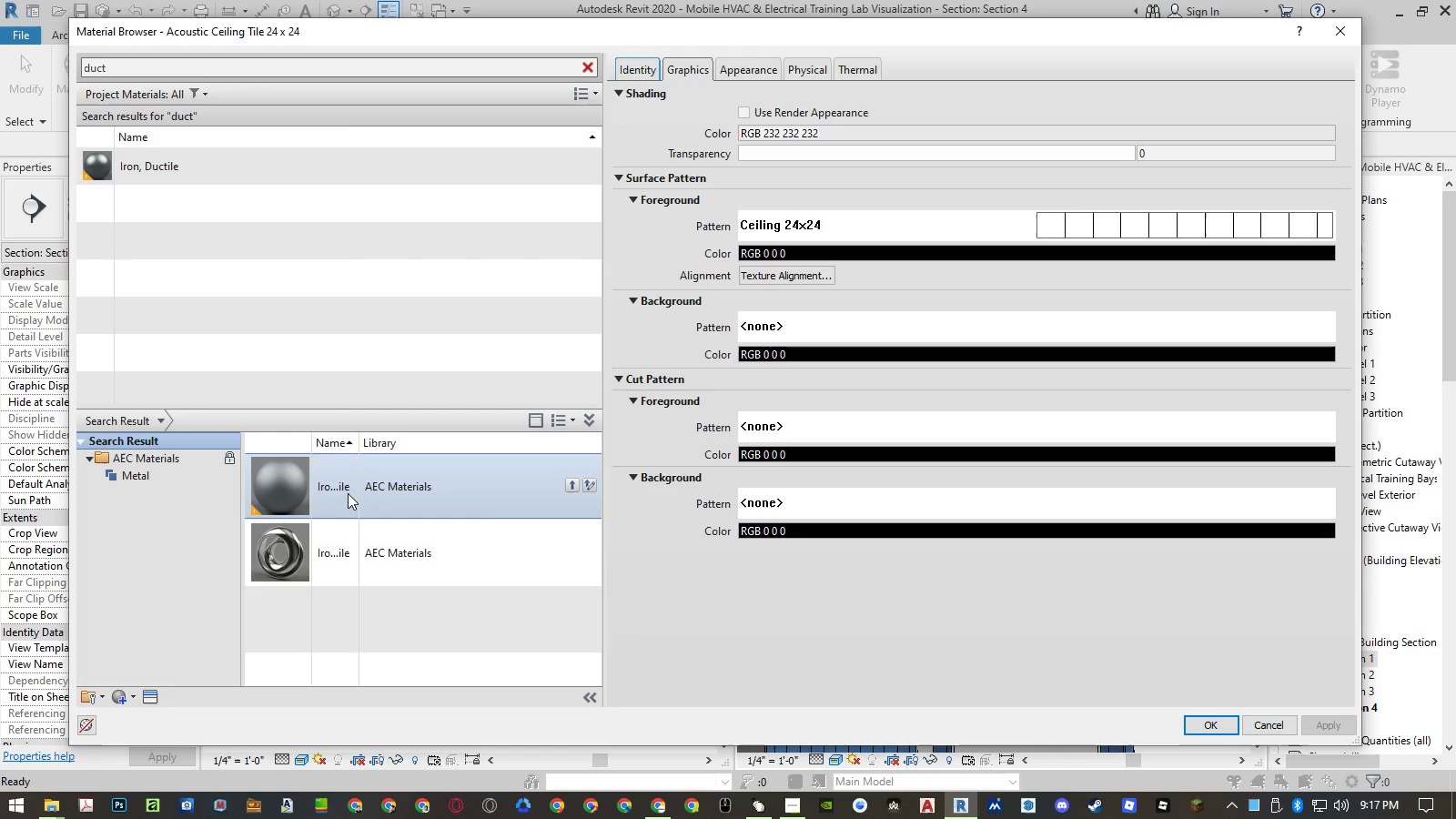 
wait(6.41)
 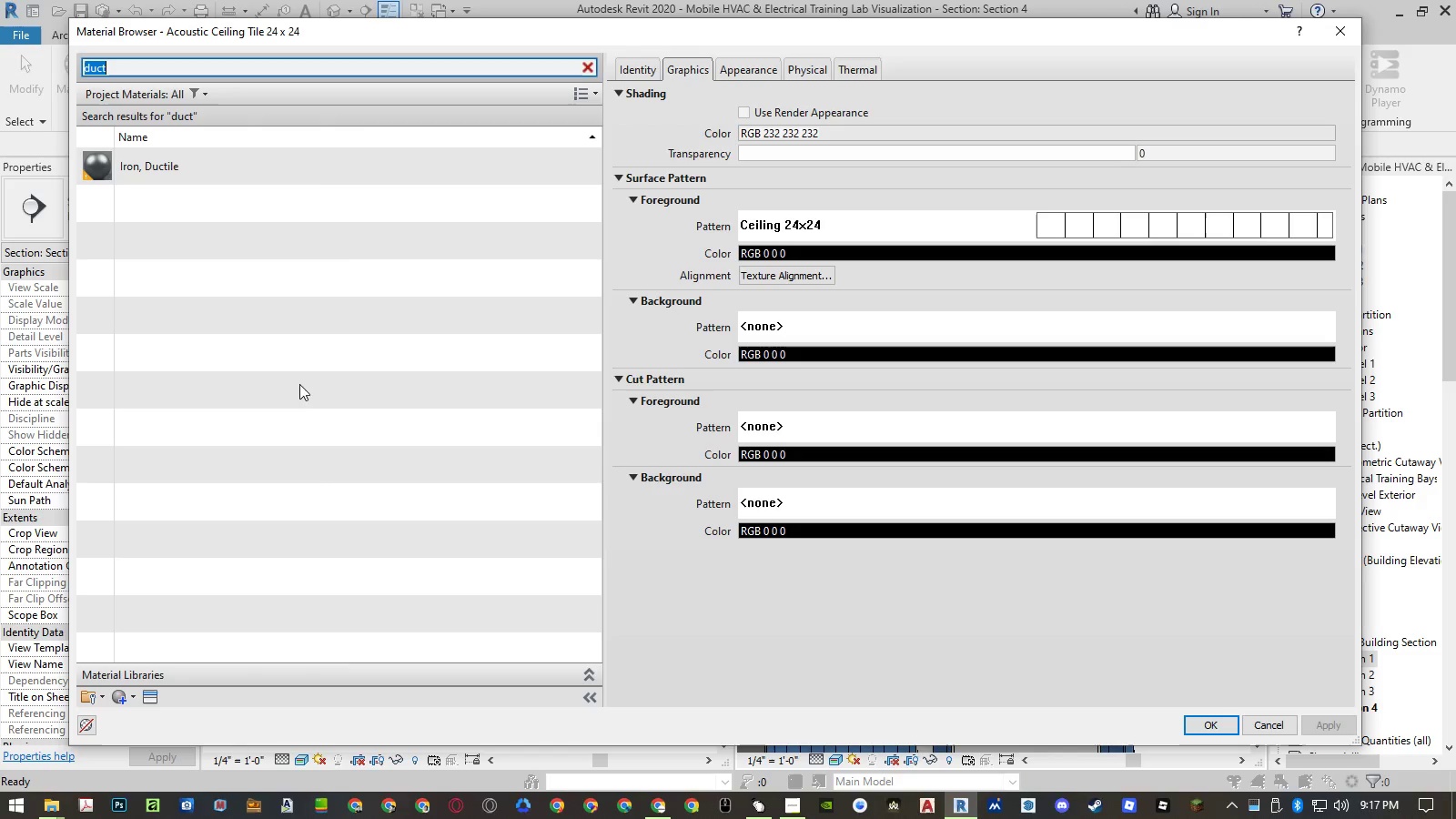 
left_click([434, 490])
 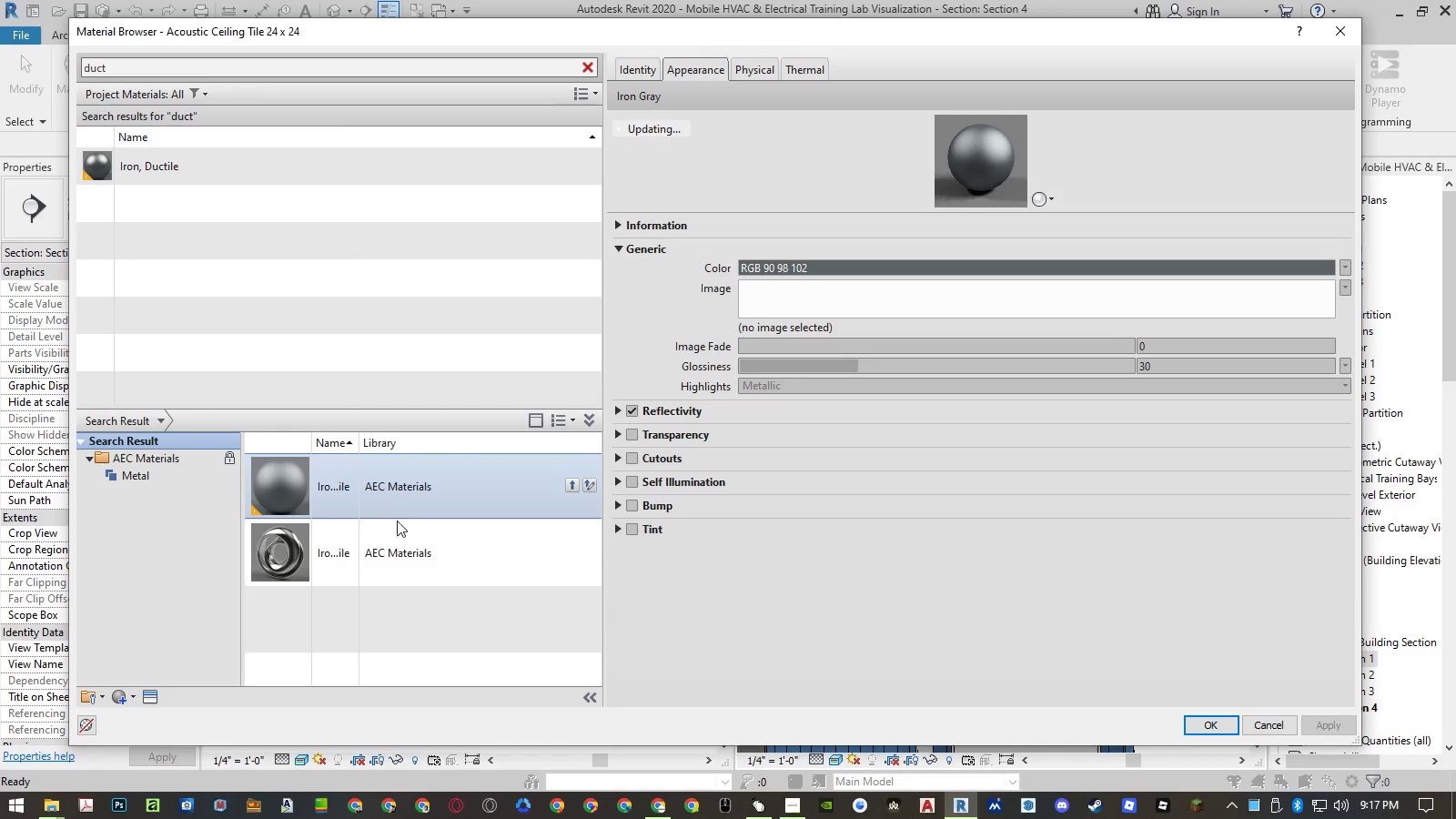 
left_click([399, 529])
 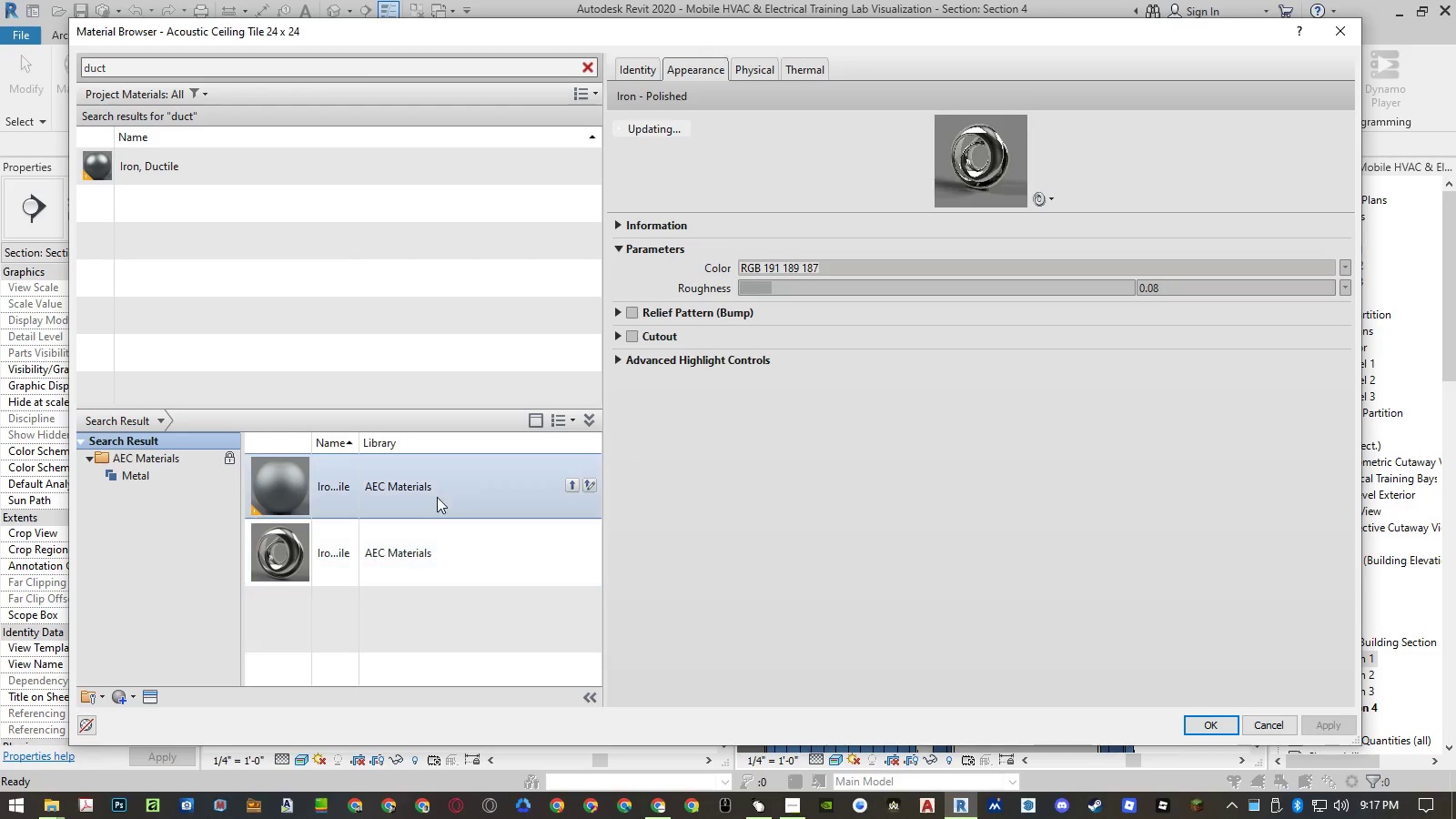 
left_click([423, 488])
 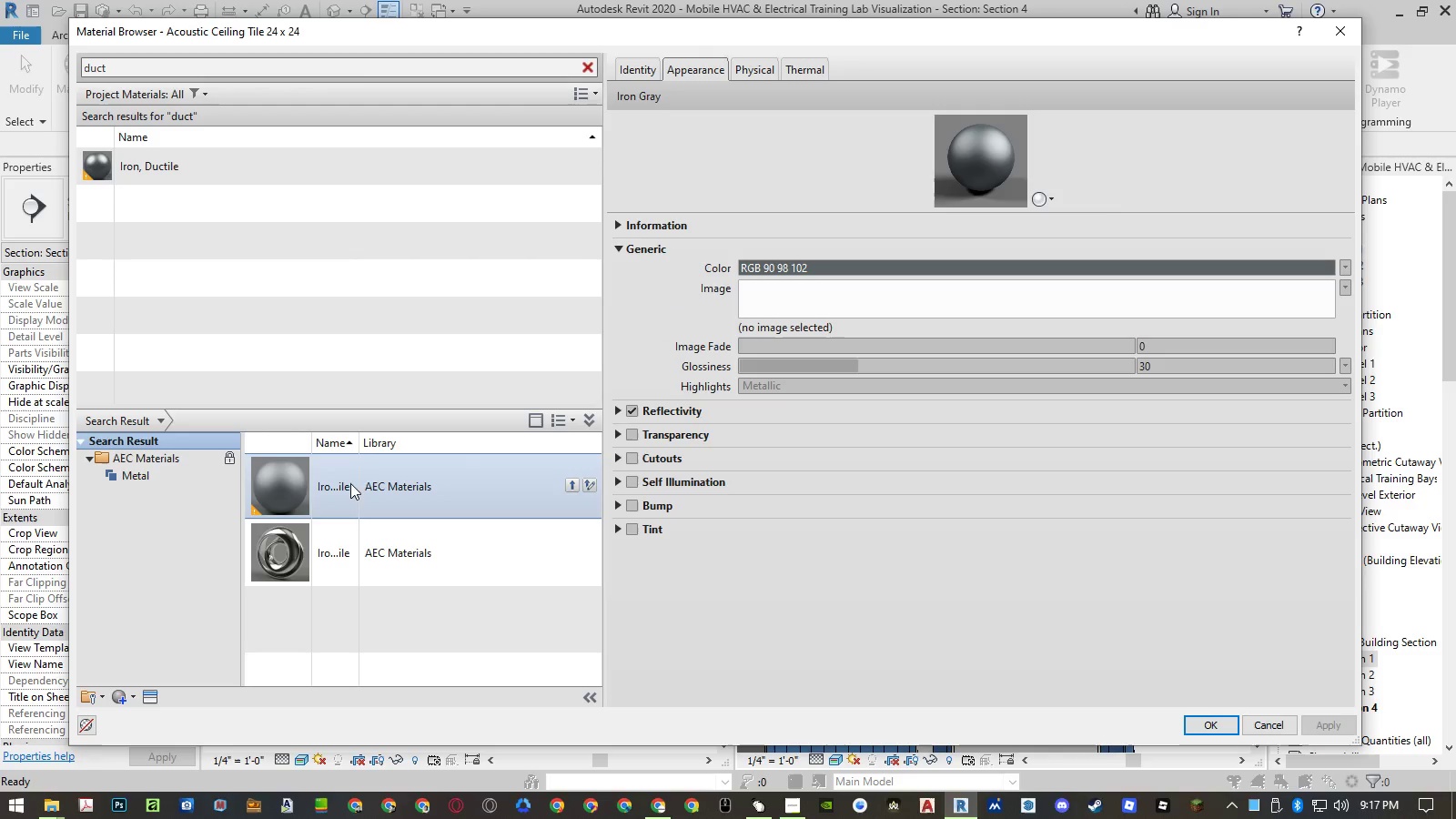 
double_click([357, 446])
 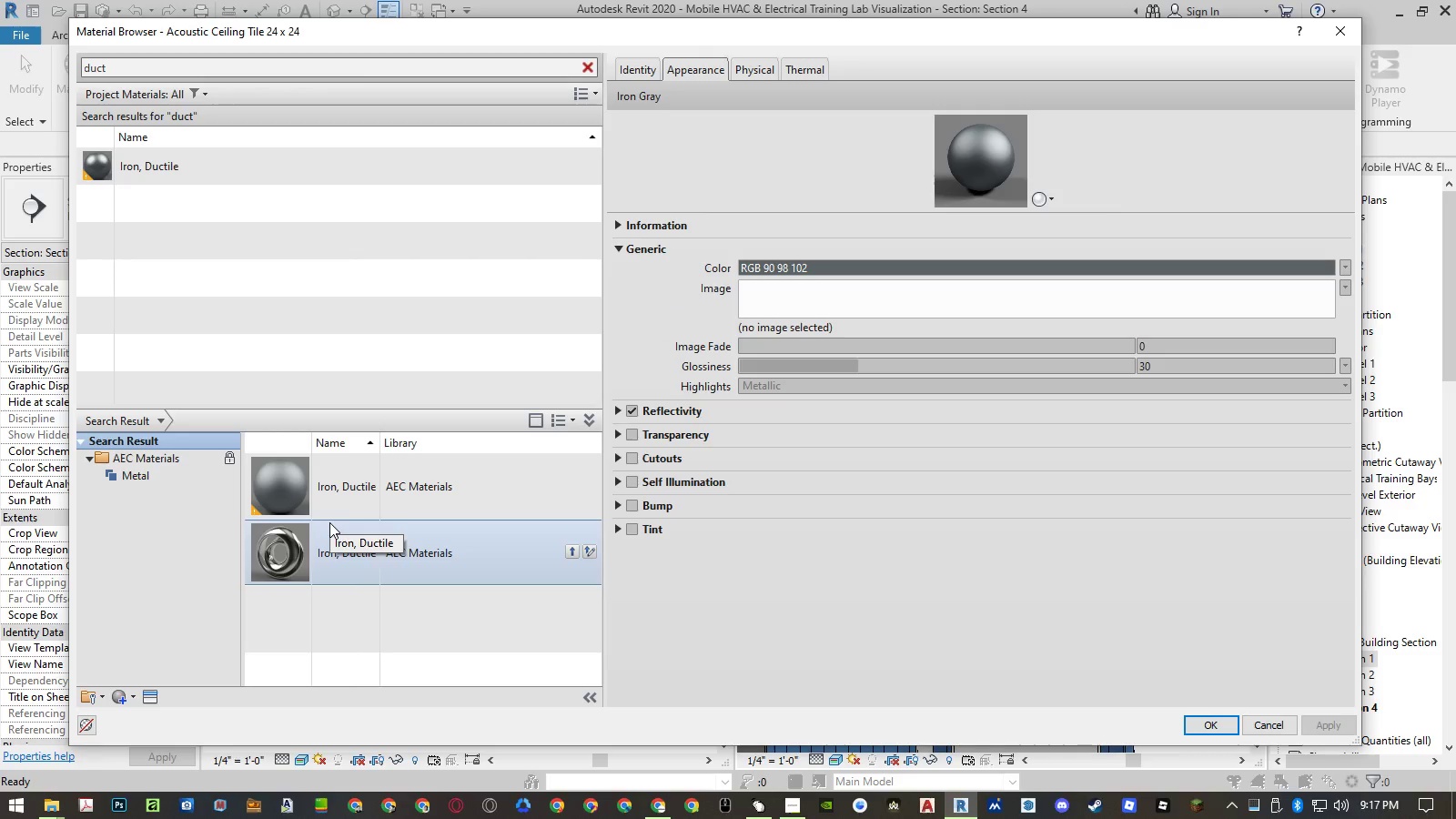 
left_click([261, 165])
 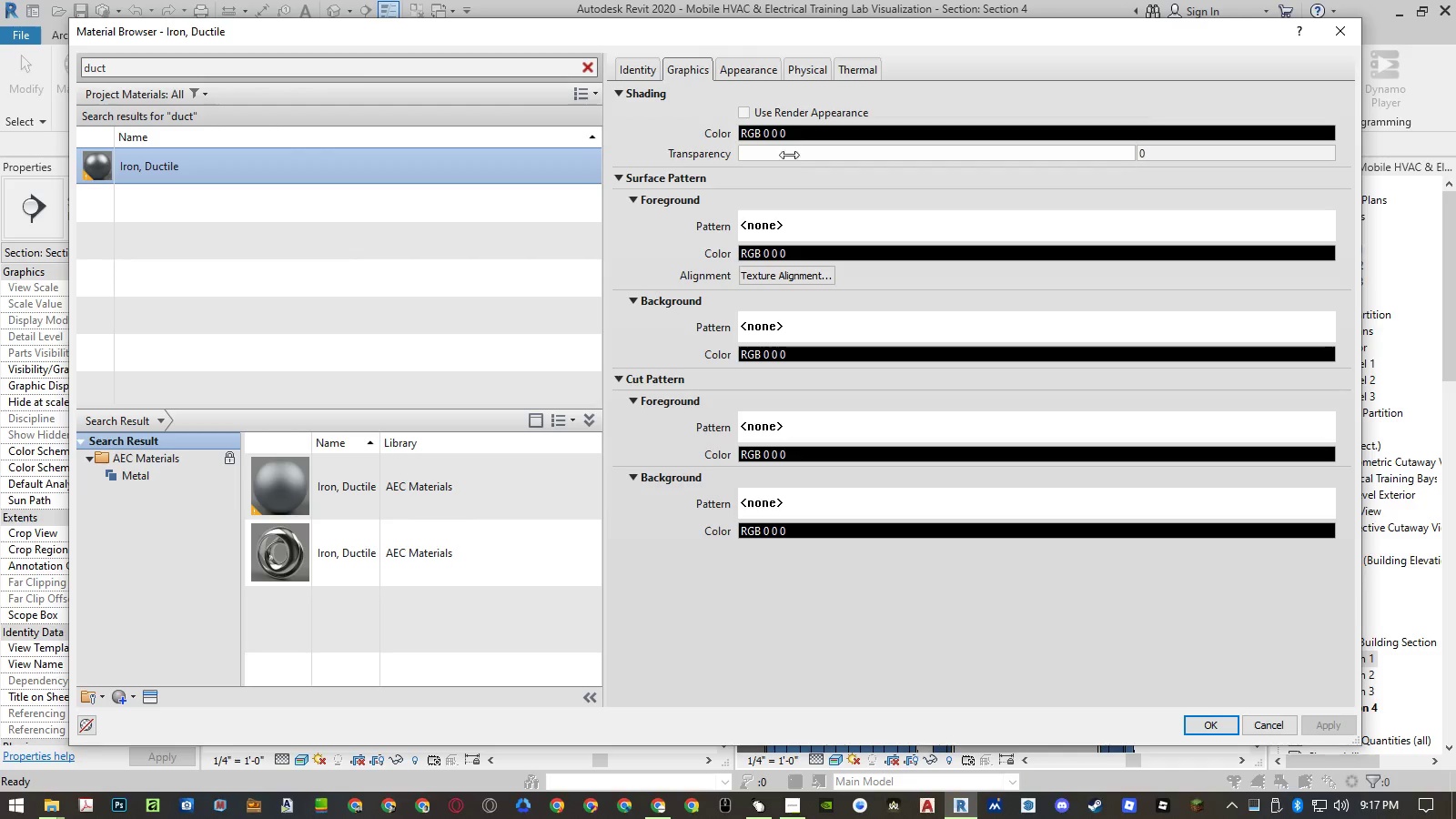 
left_click([743, 73])
 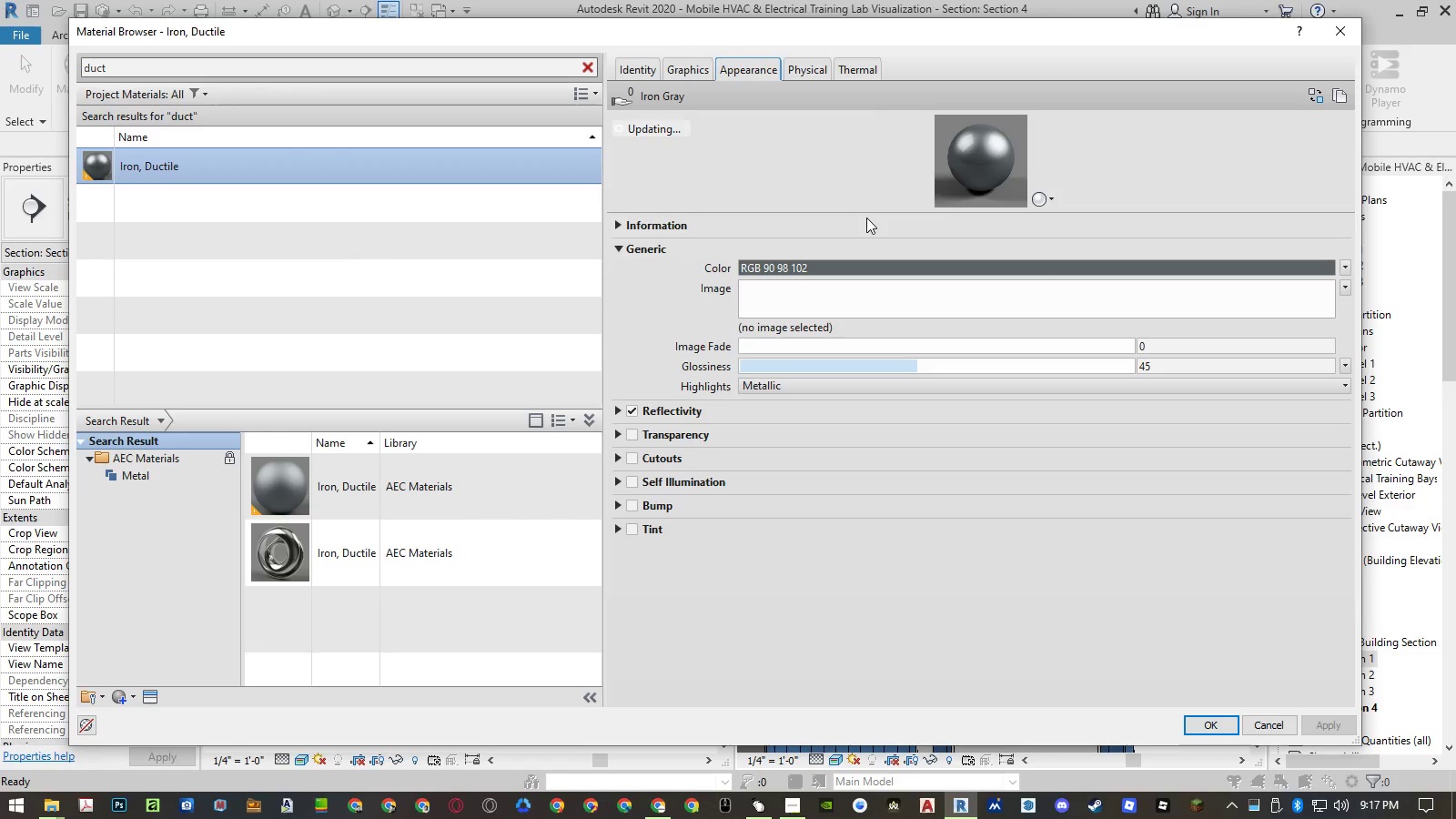 
left_click_drag(start_coordinate=[866, 212], to_coordinate=[864, 319])
 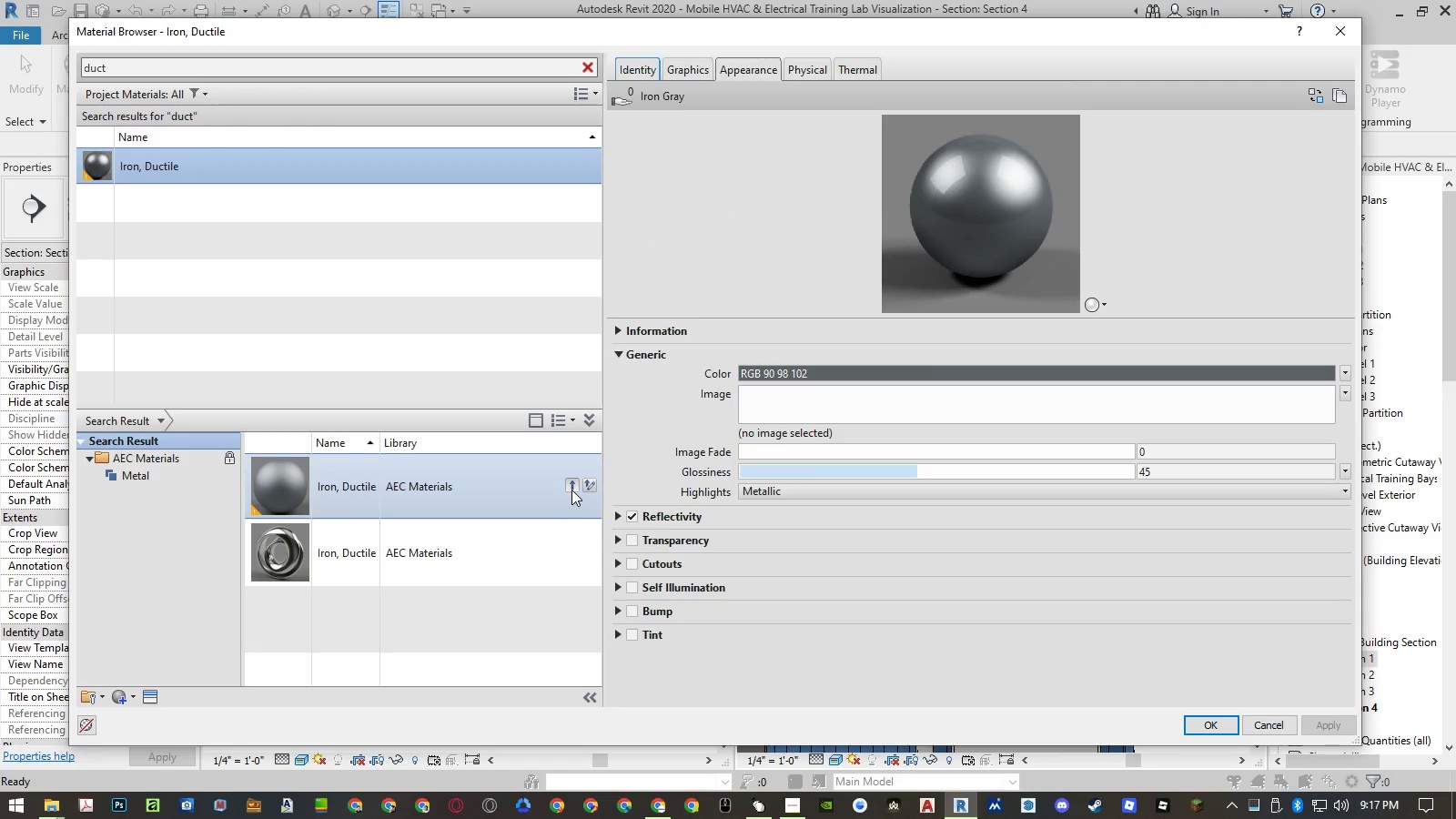 
left_click([571, 487])
 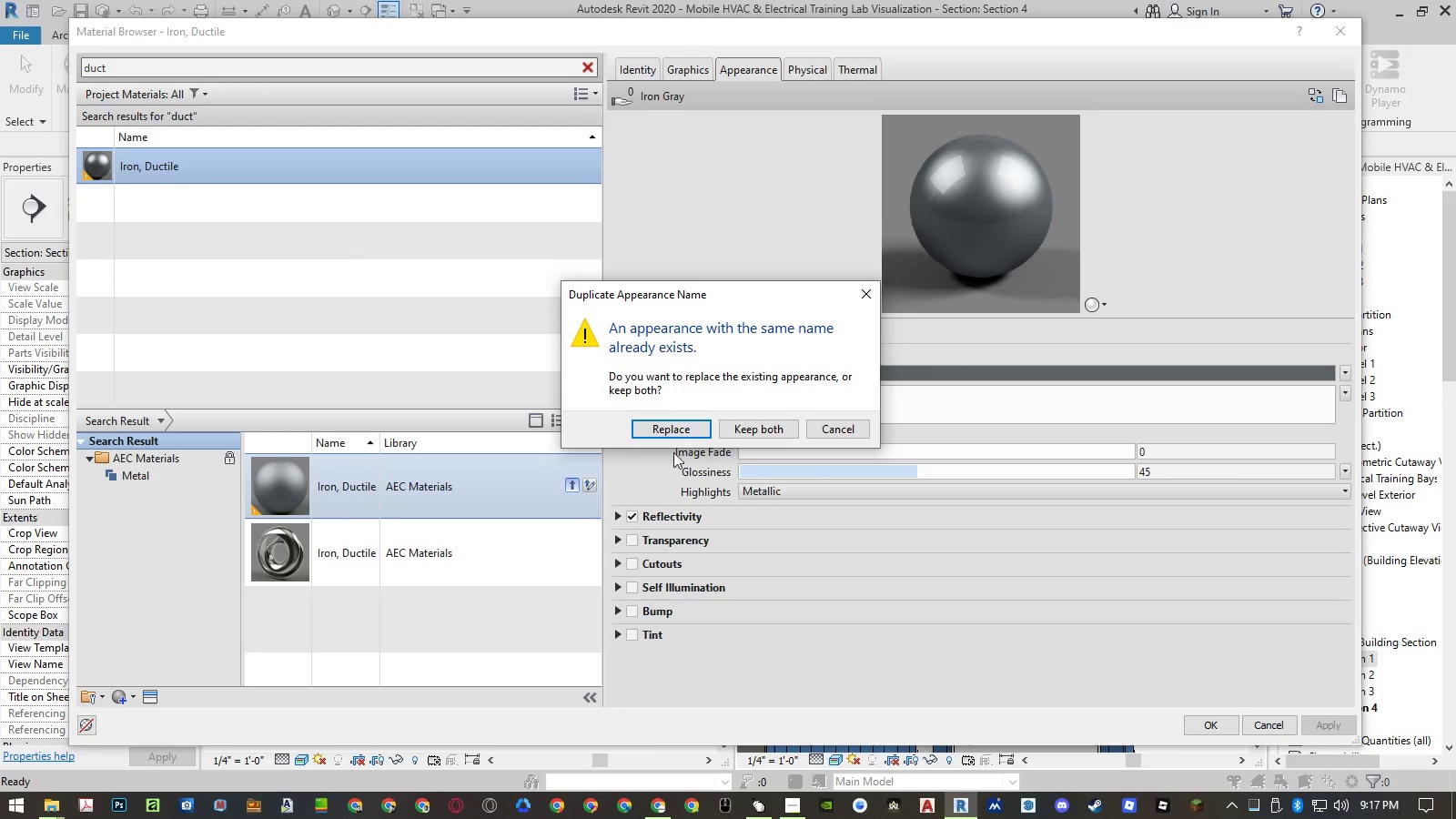 
left_click([682, 430])
 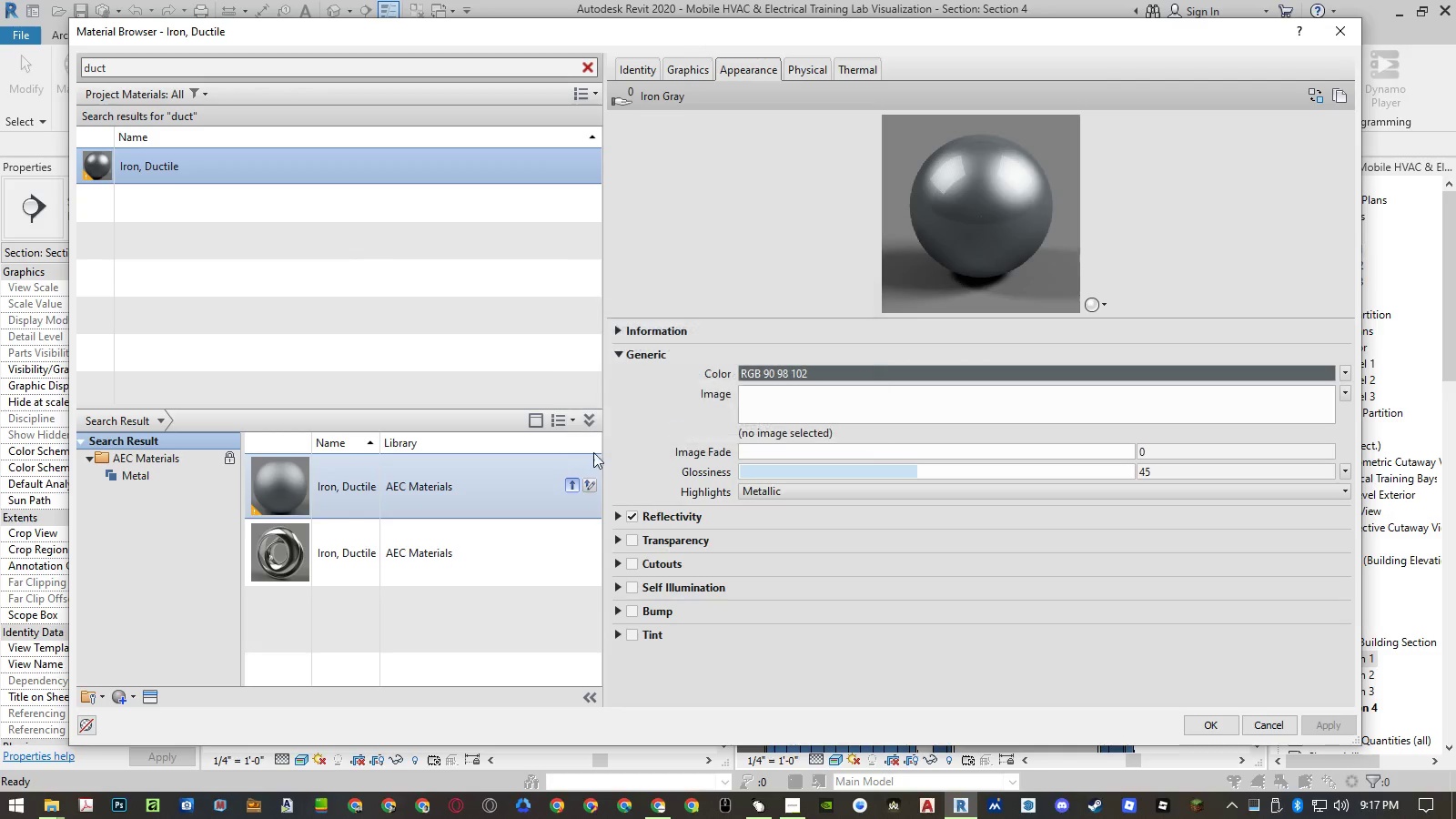 
mouse_move([467, 481])
 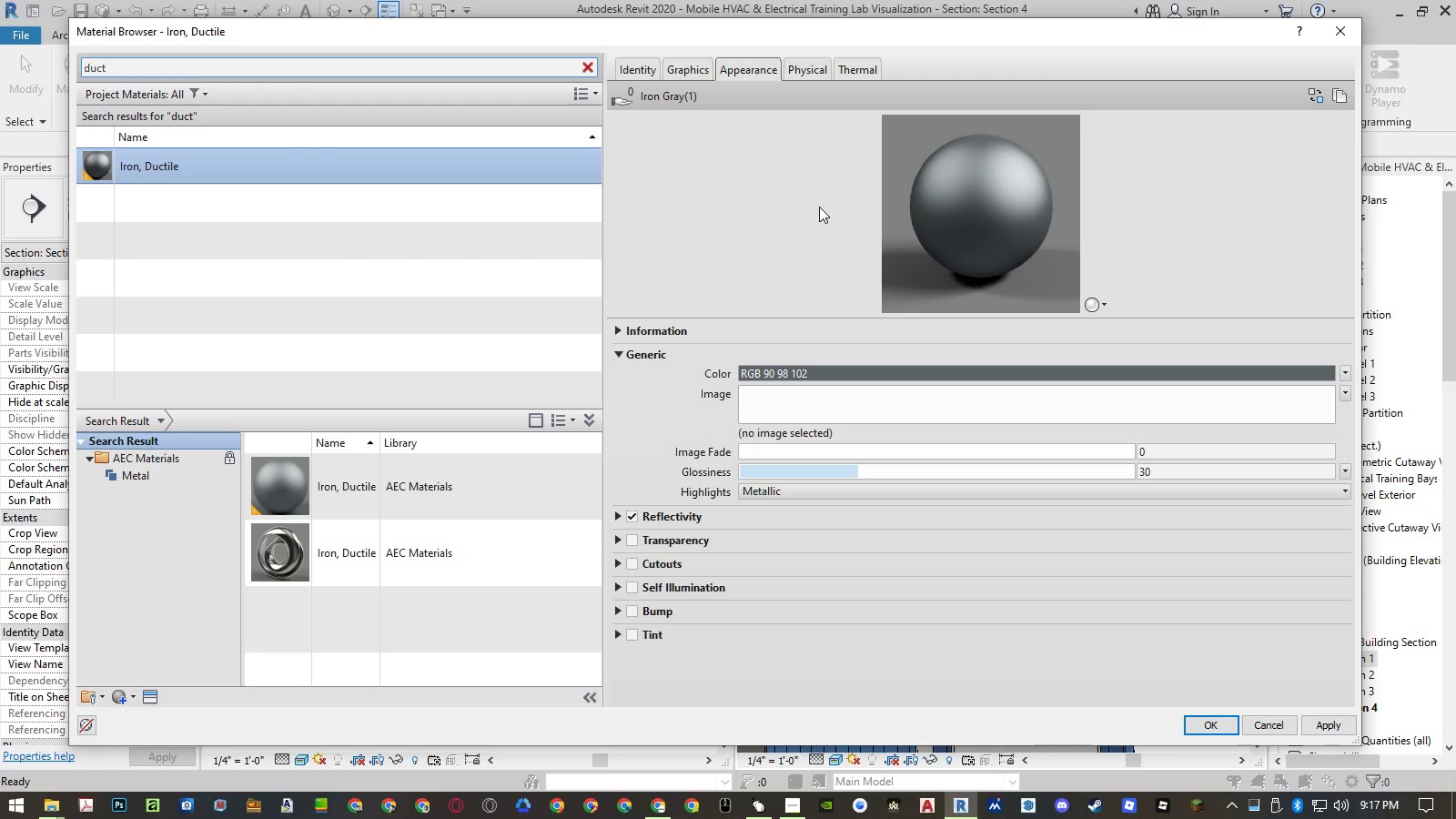 
left_click([1311, 95])
 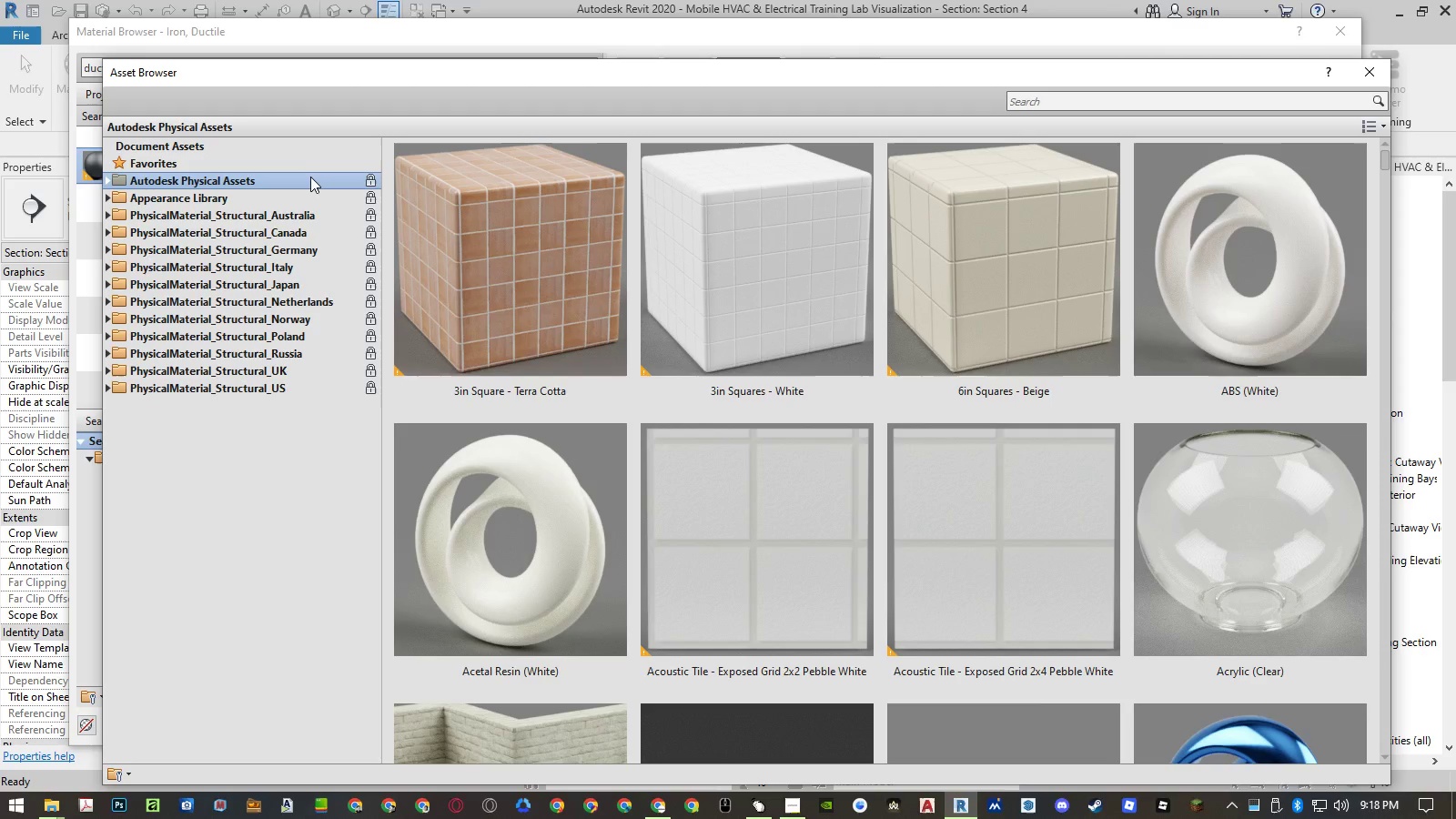 
left_click([281, 197])
 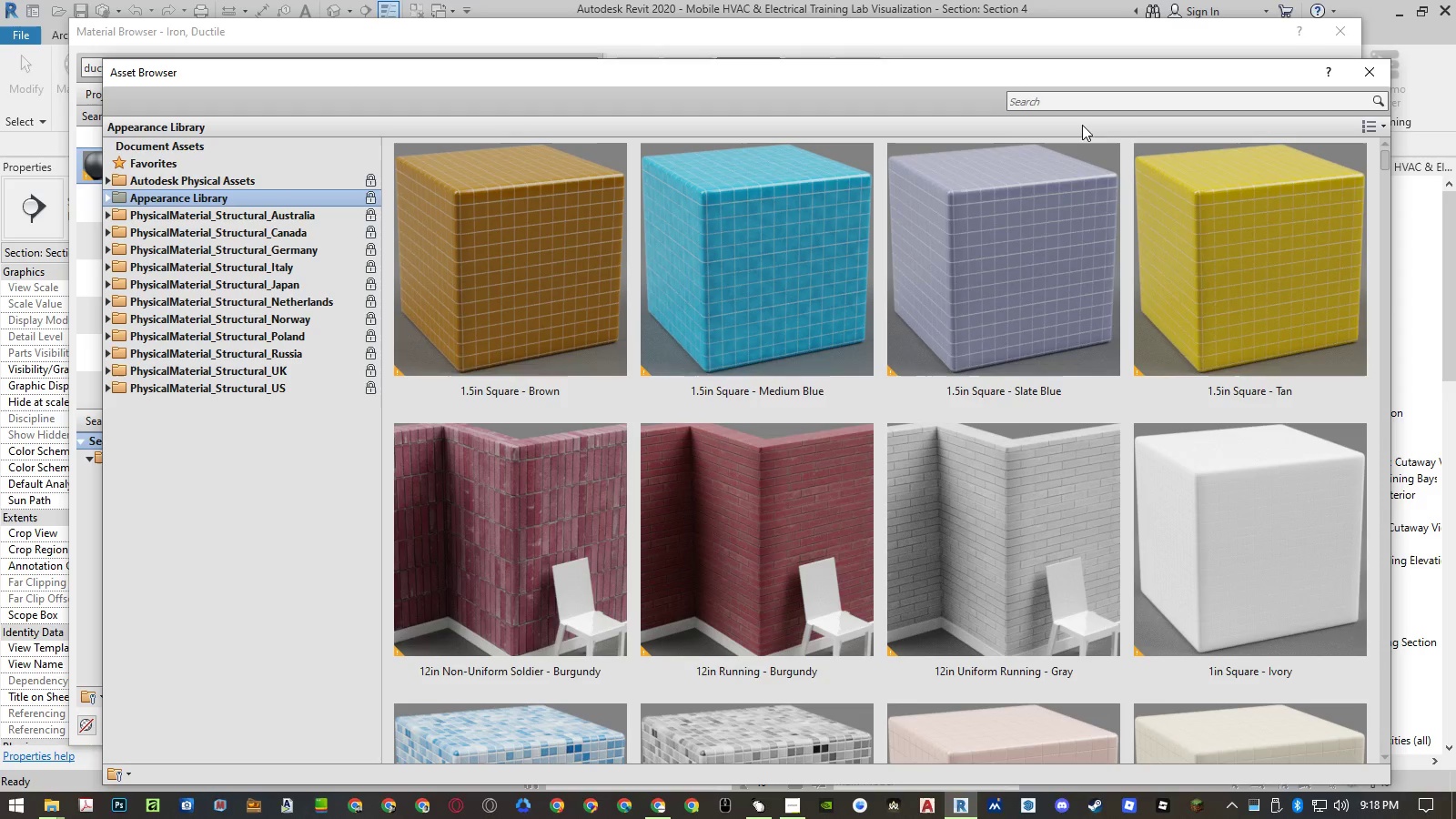 
left_click([1081, 106])
 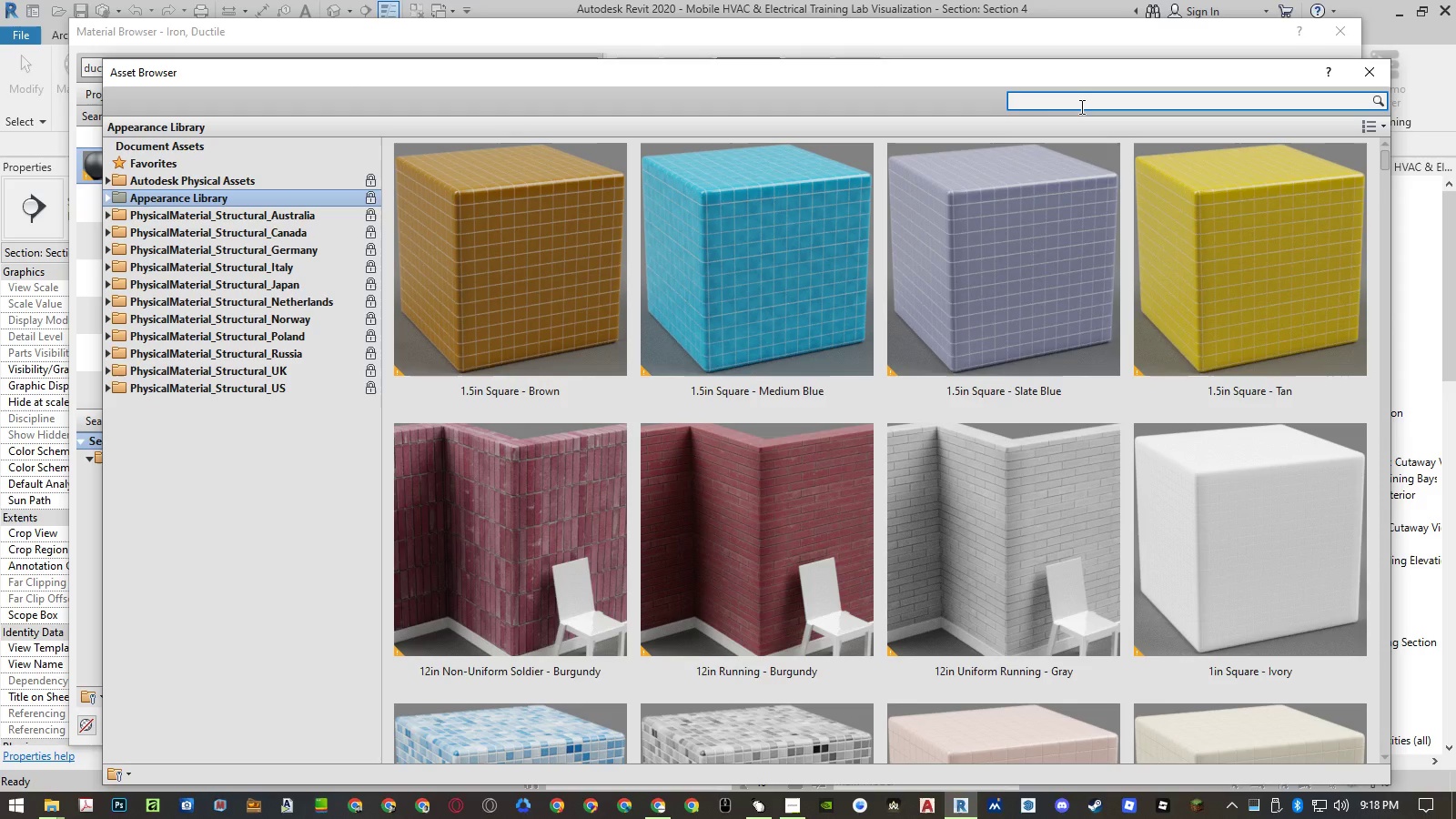 
type(duct)
 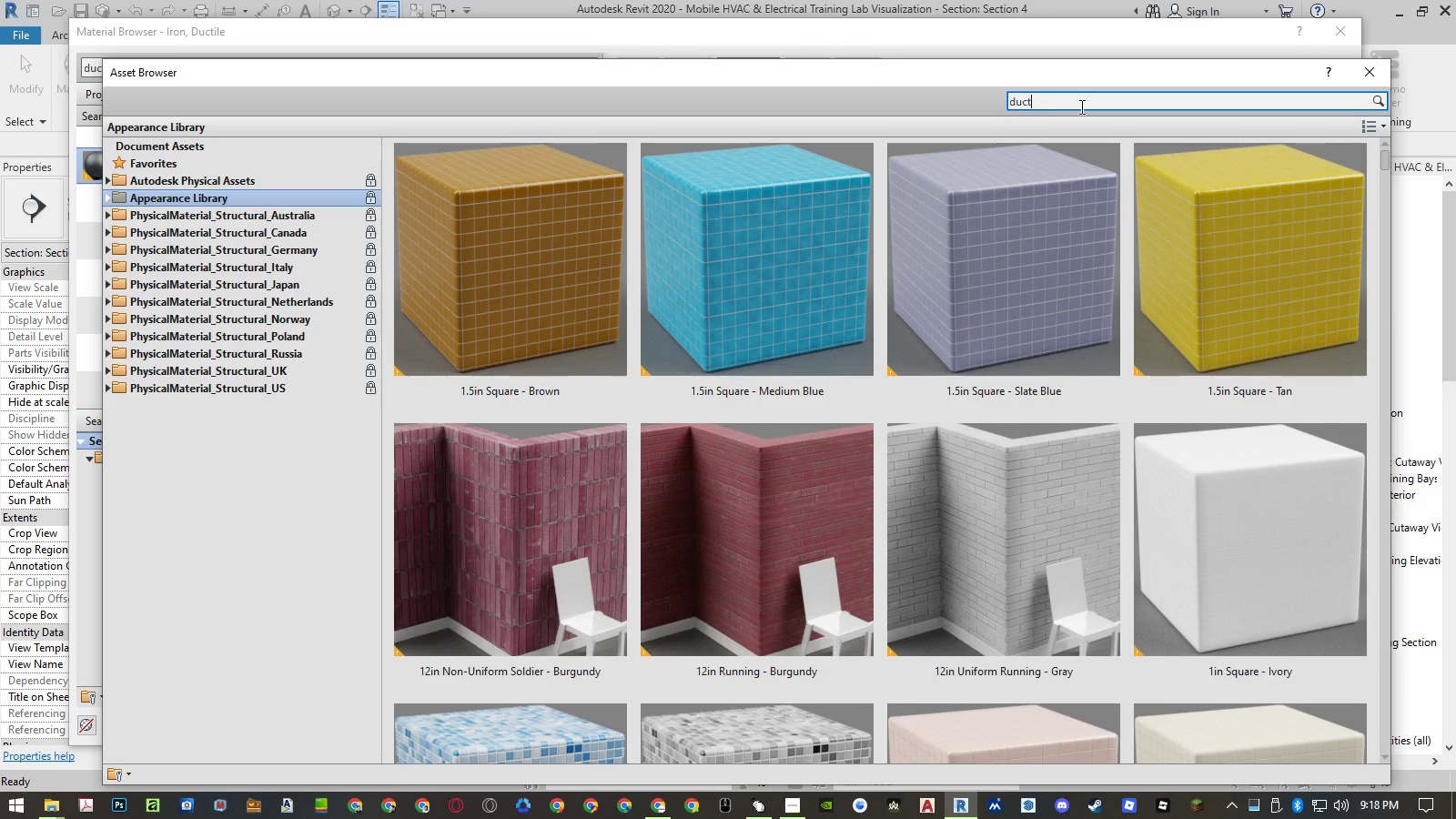 
key(Enter)
 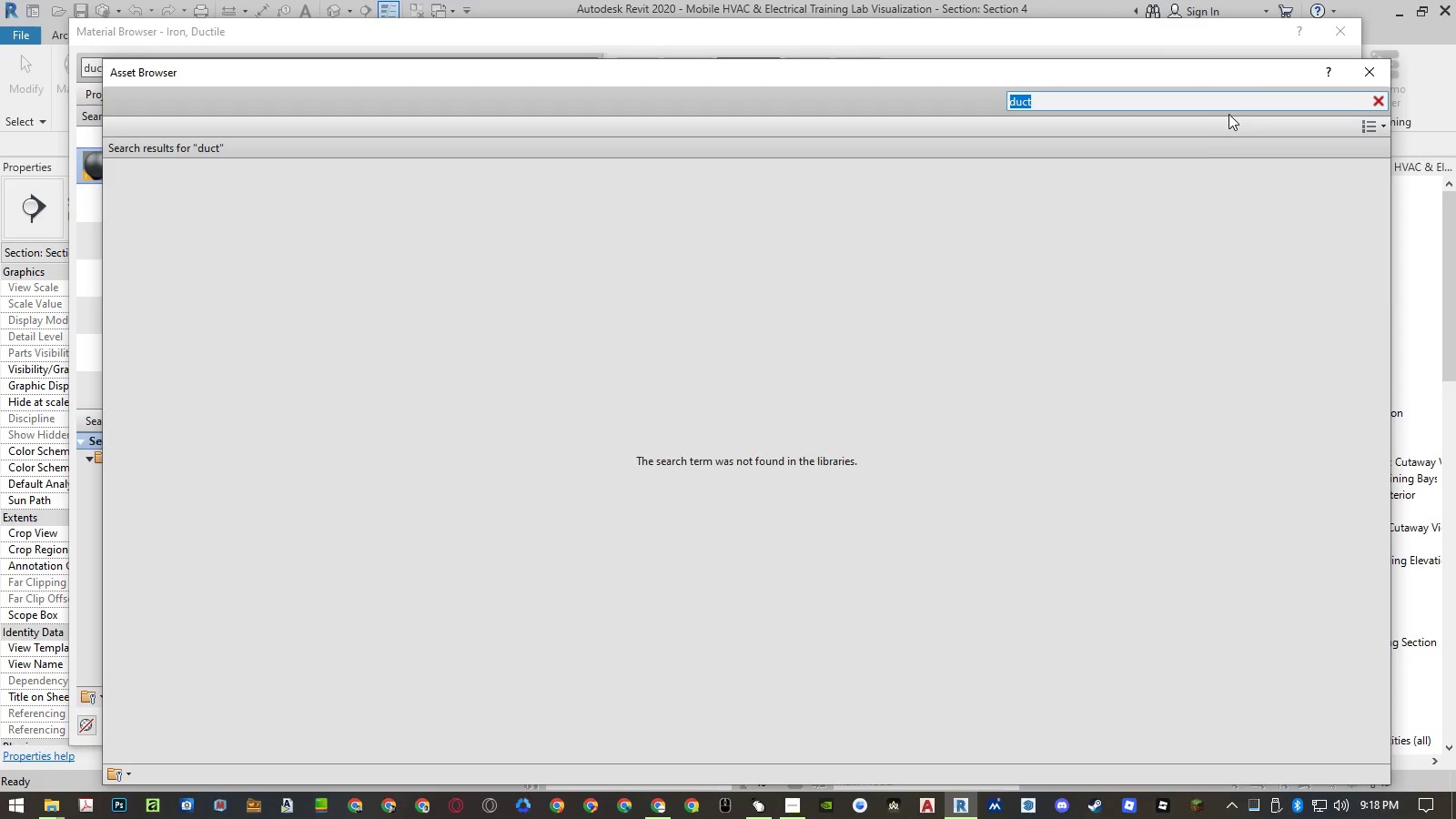 
wait(5.77)
 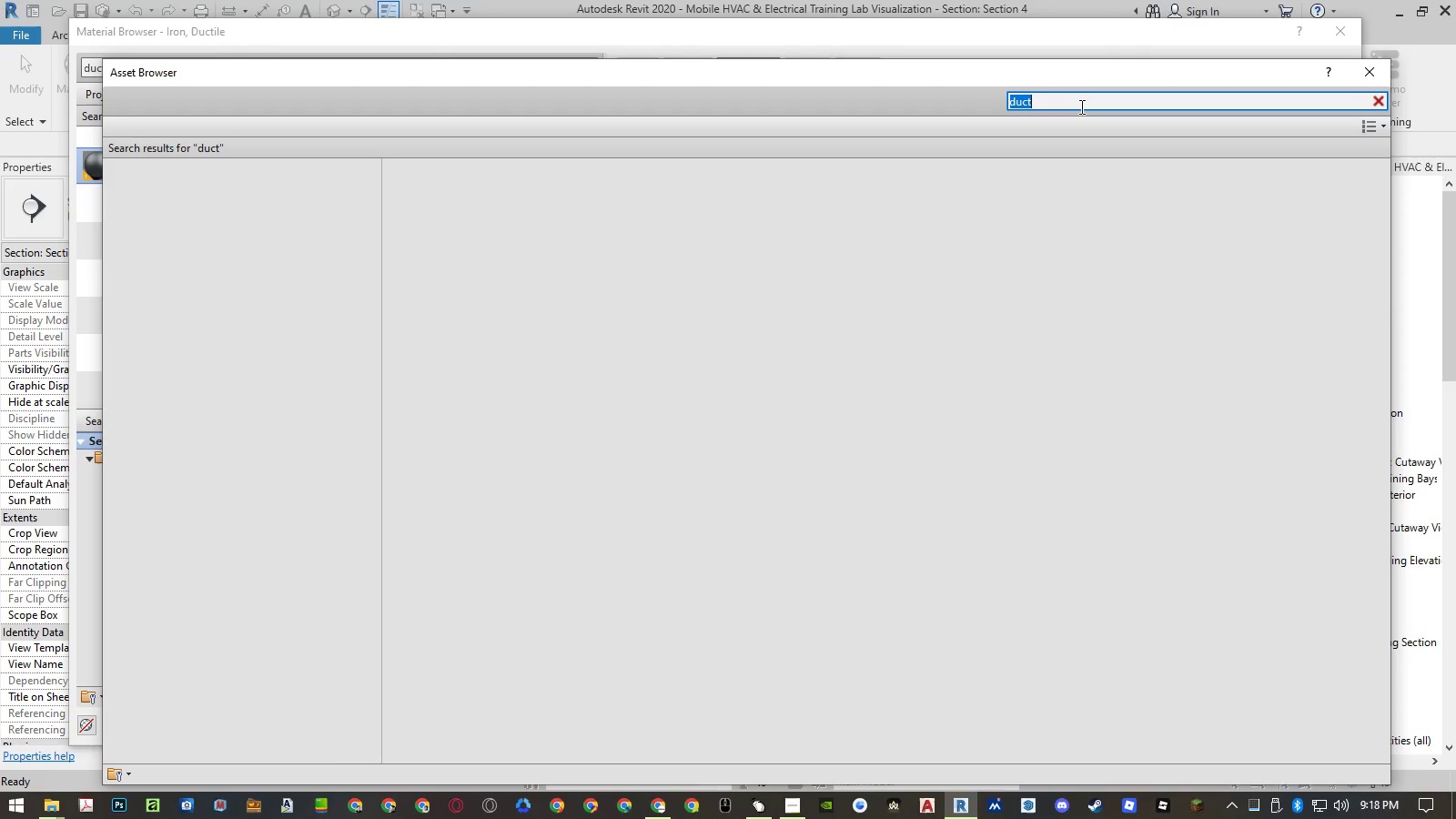 
left_click([661, 804])
 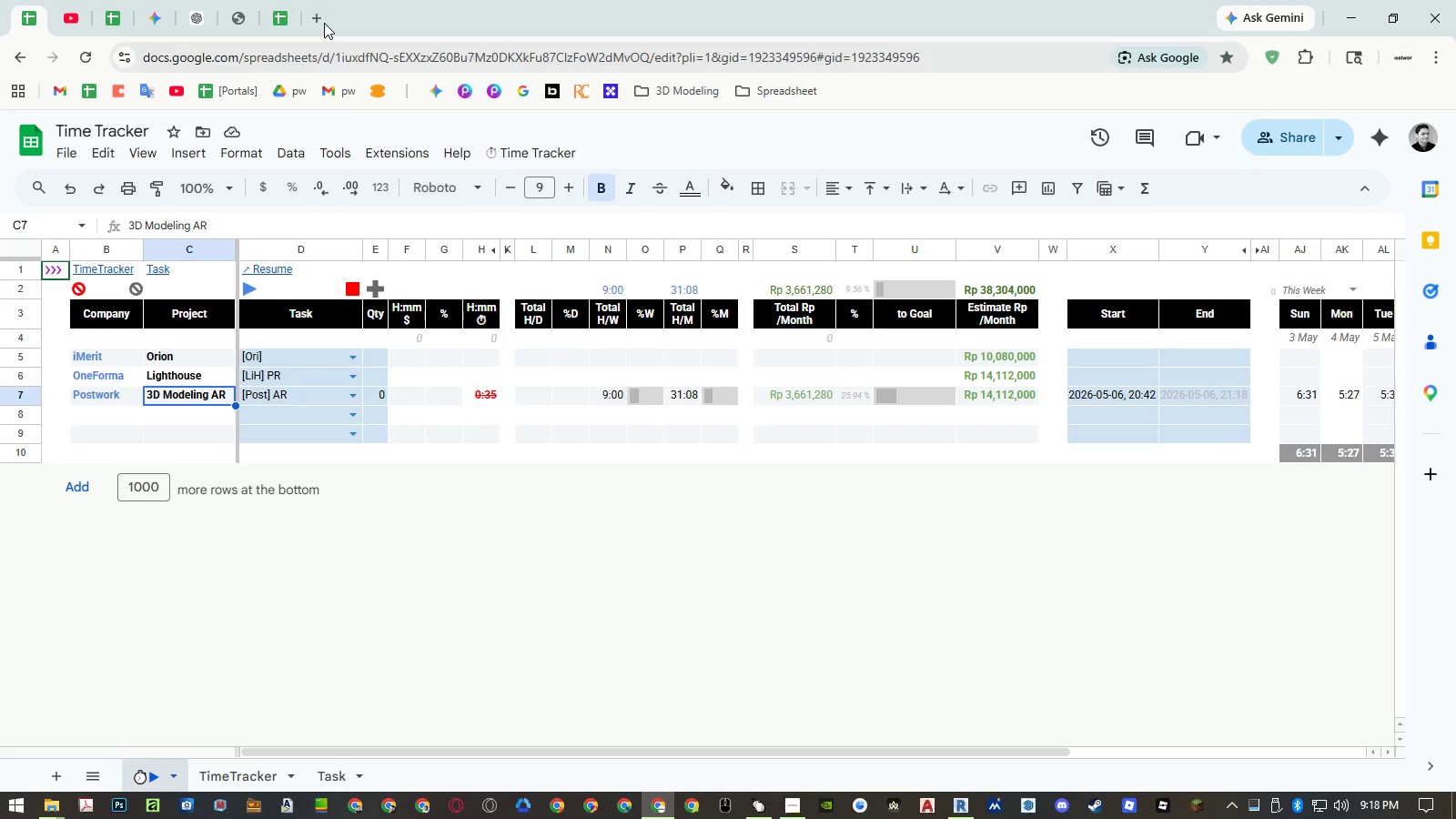 
left_click([324, 23])
 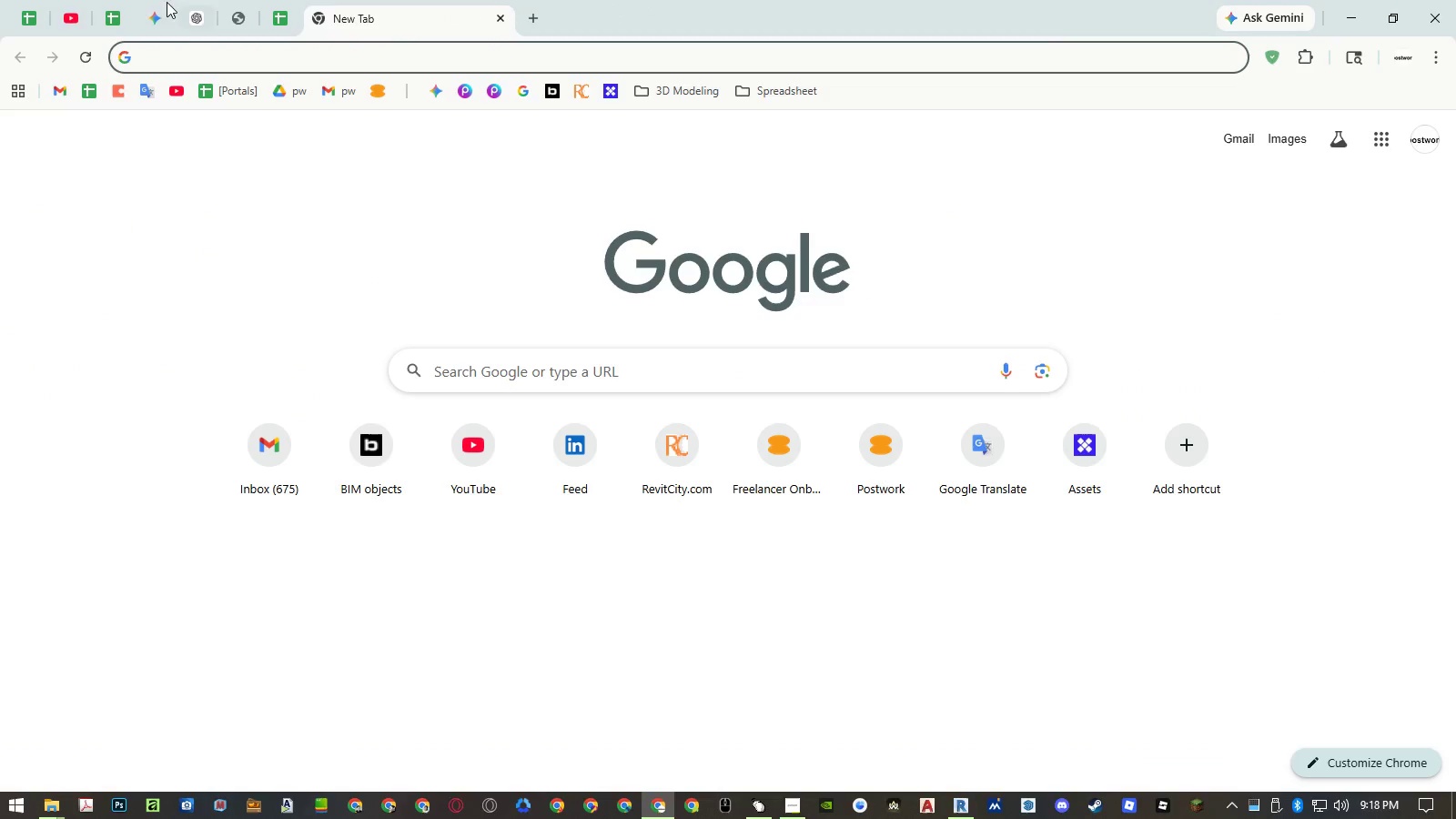 
left_click([27, 15])
 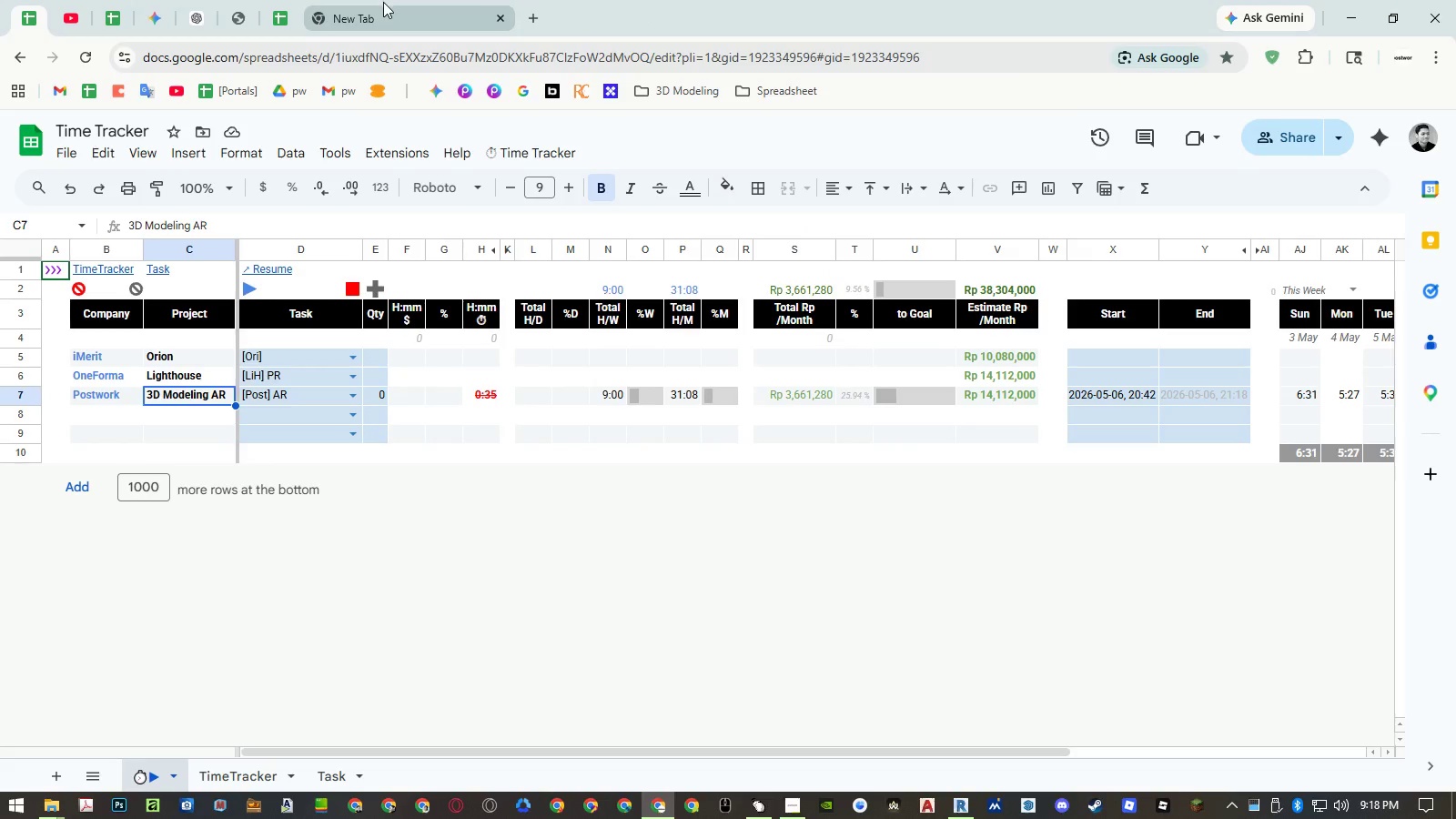 
left_click([386, 12])
 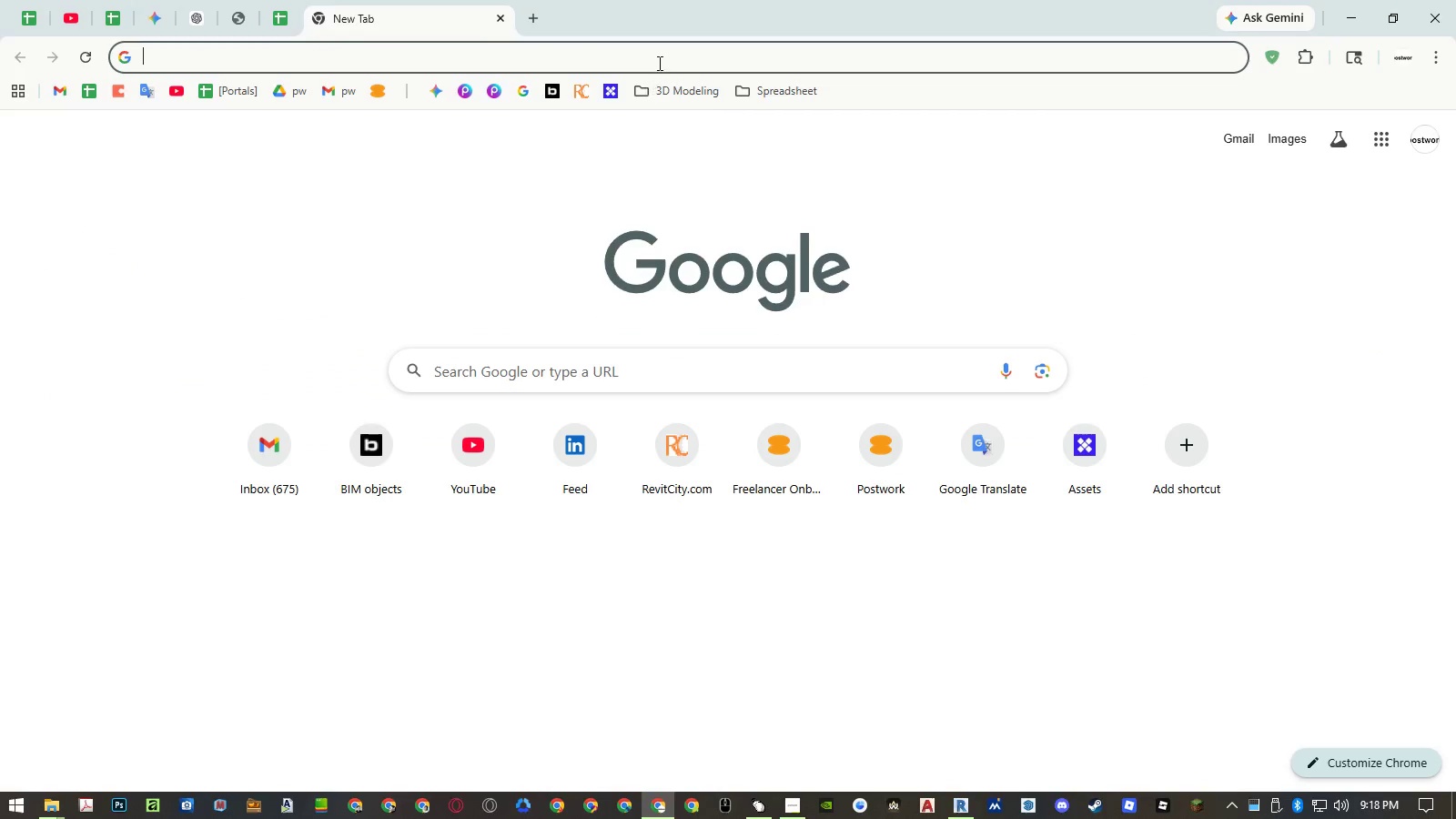 
left_click([659, 61])
 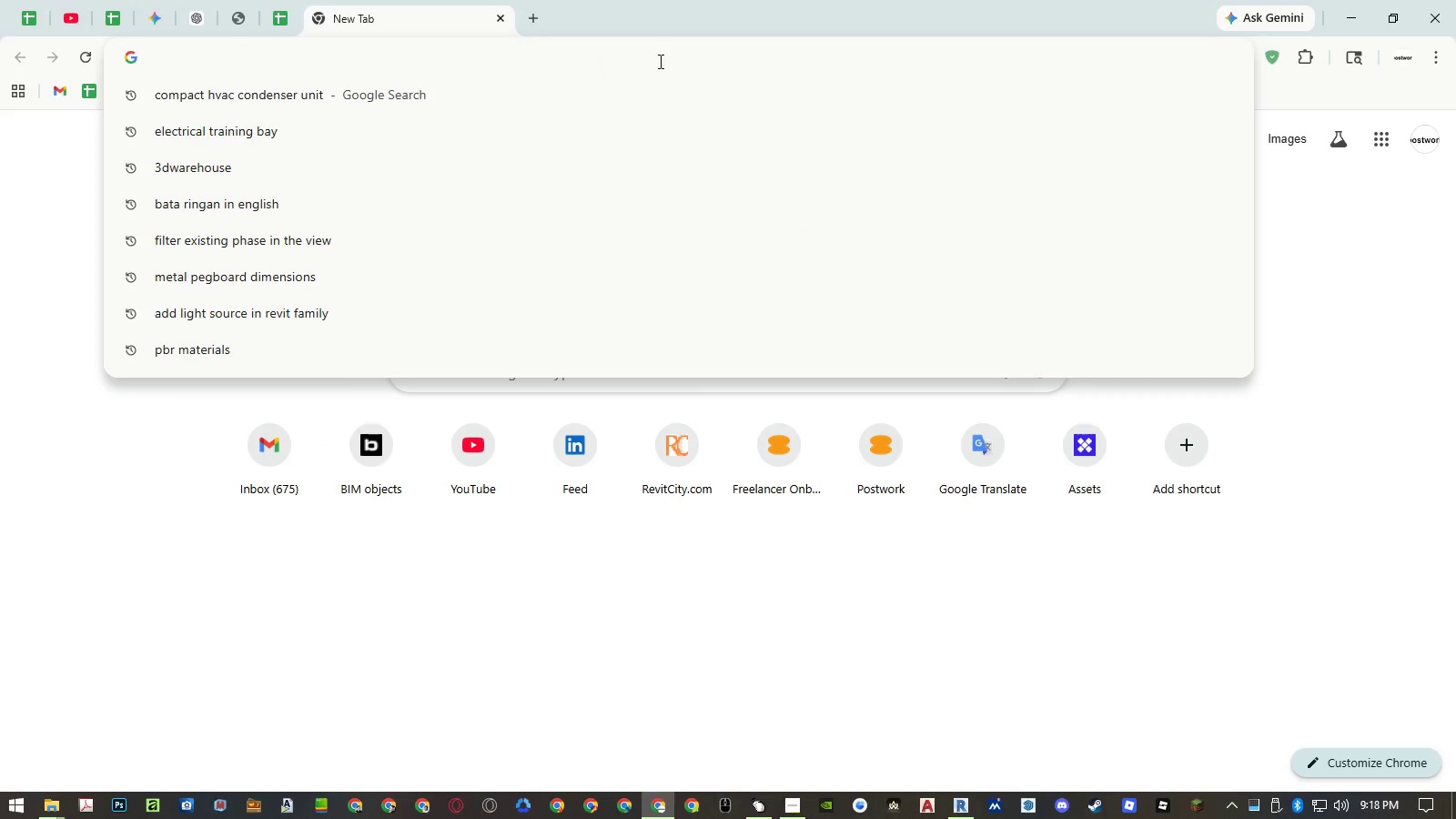 
type(hvac duct material)
 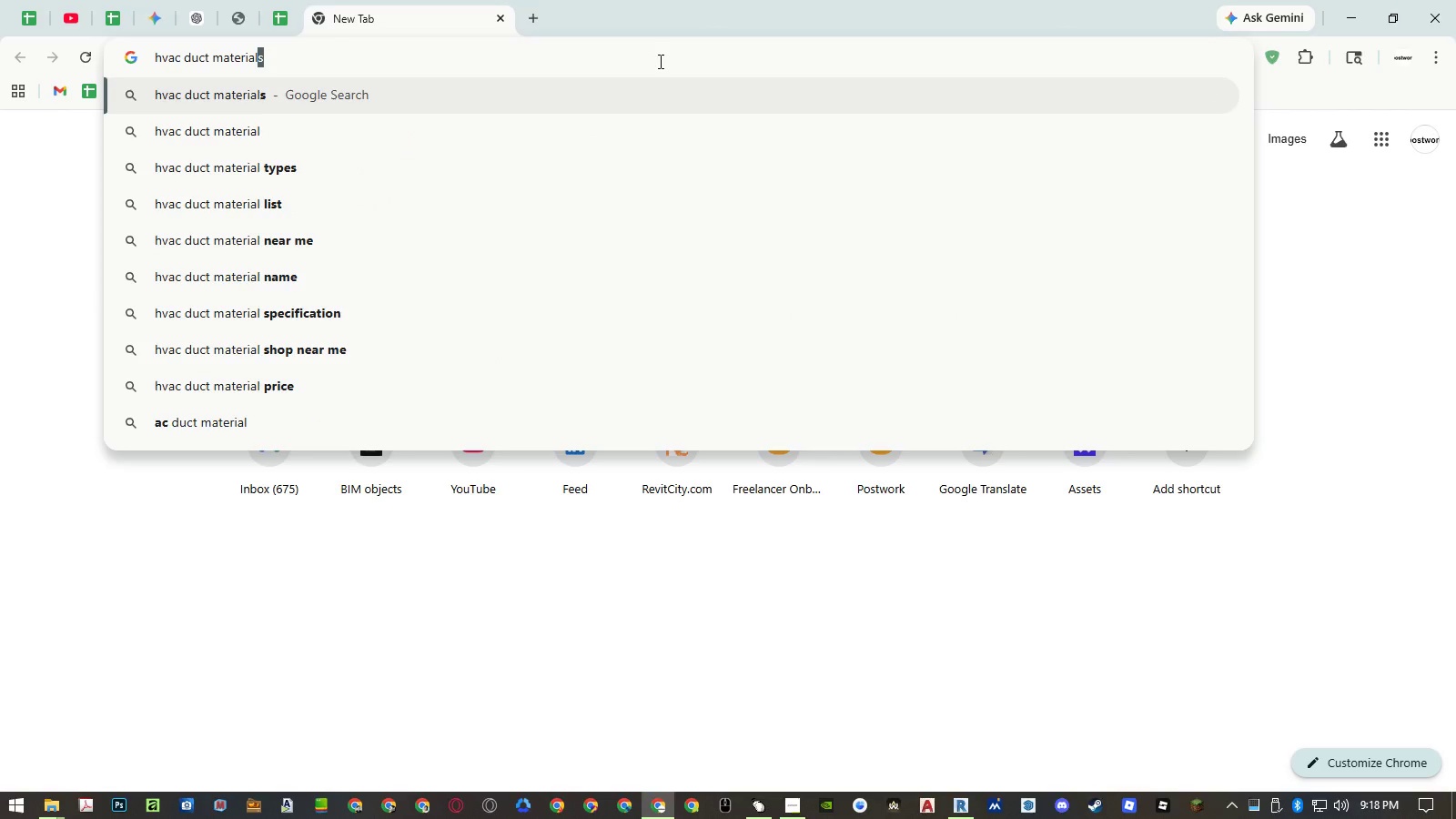 
key(Enter)
 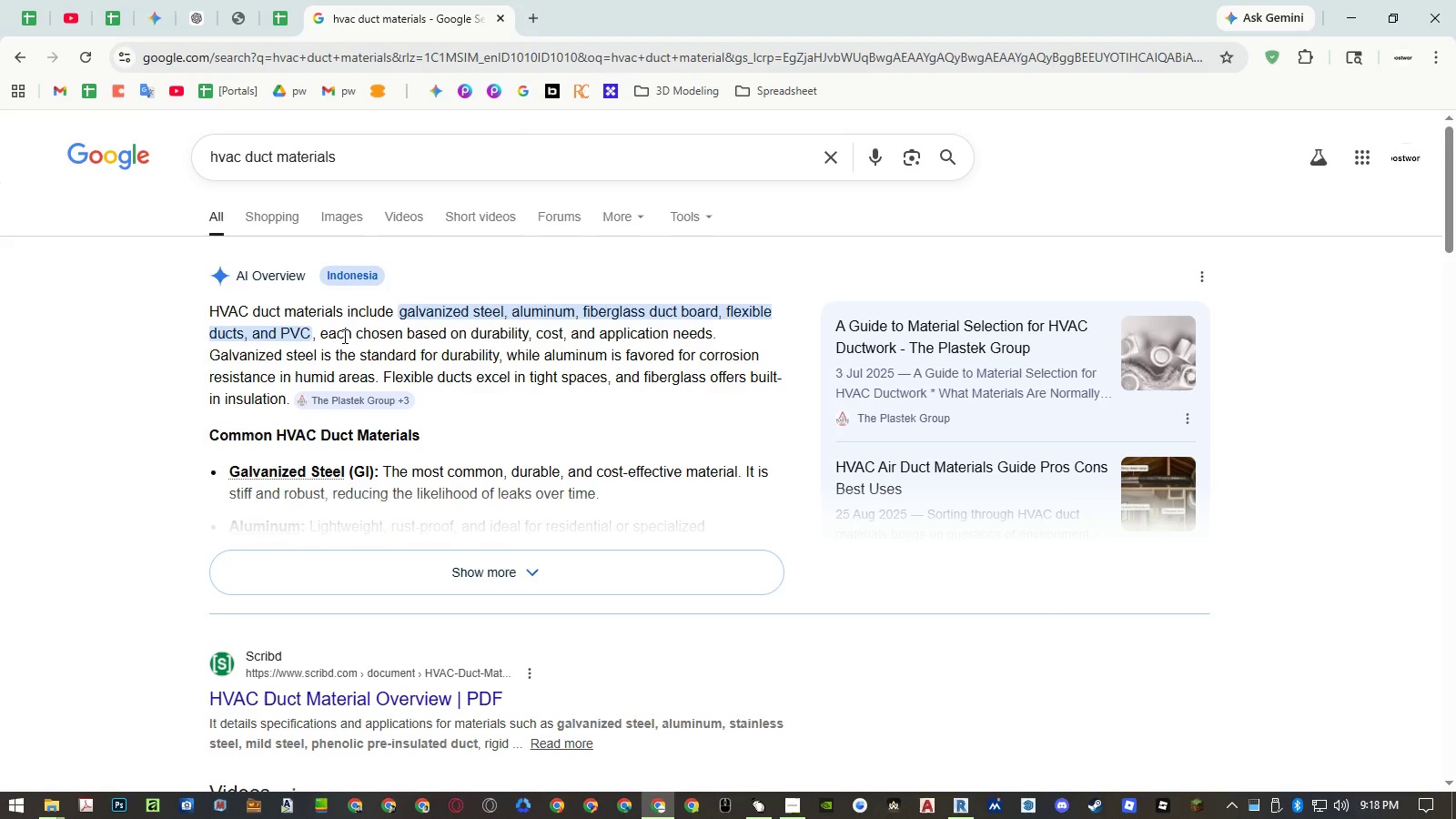 
wait(8.19)
 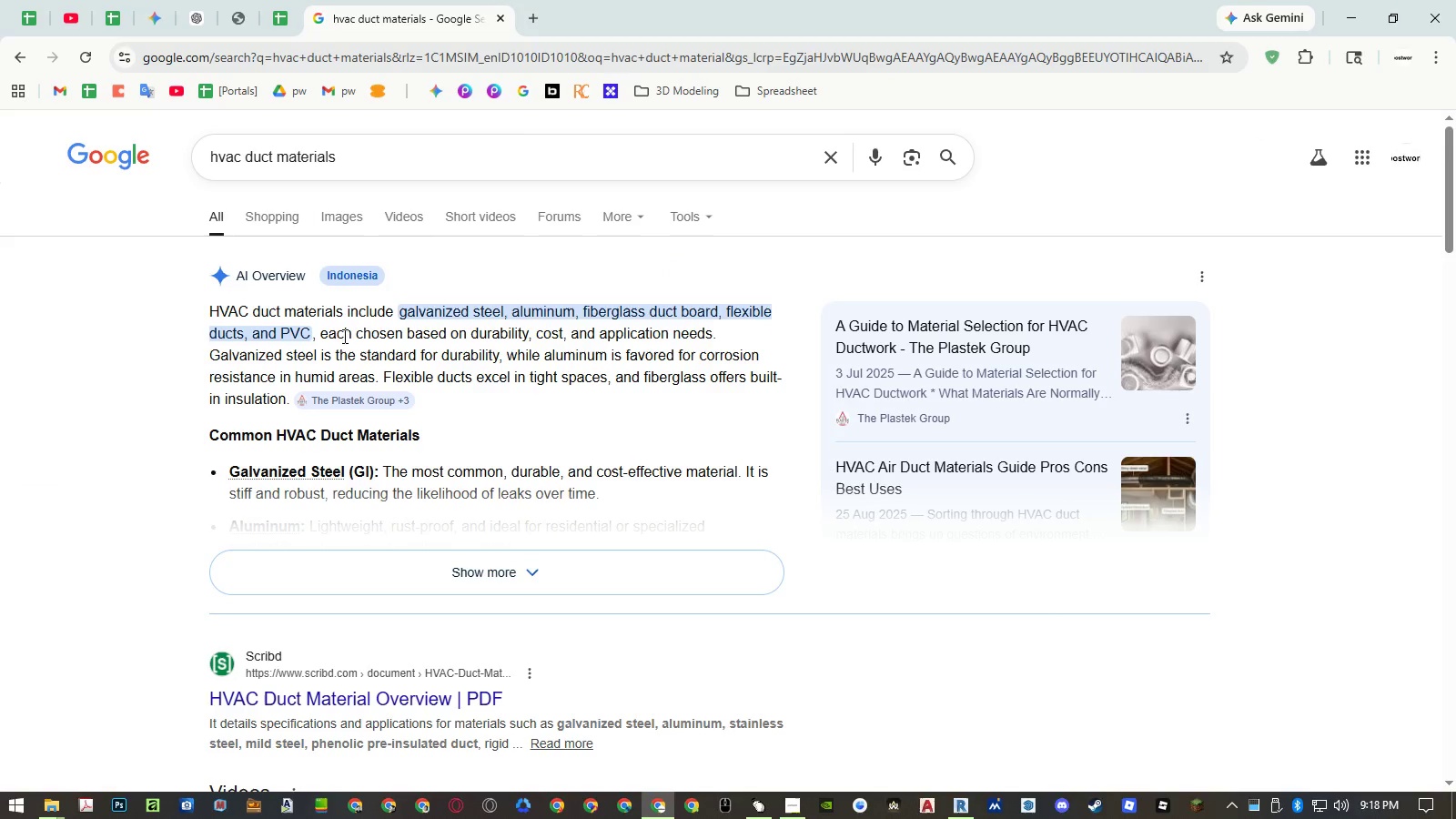 
left_click([225, 157])
 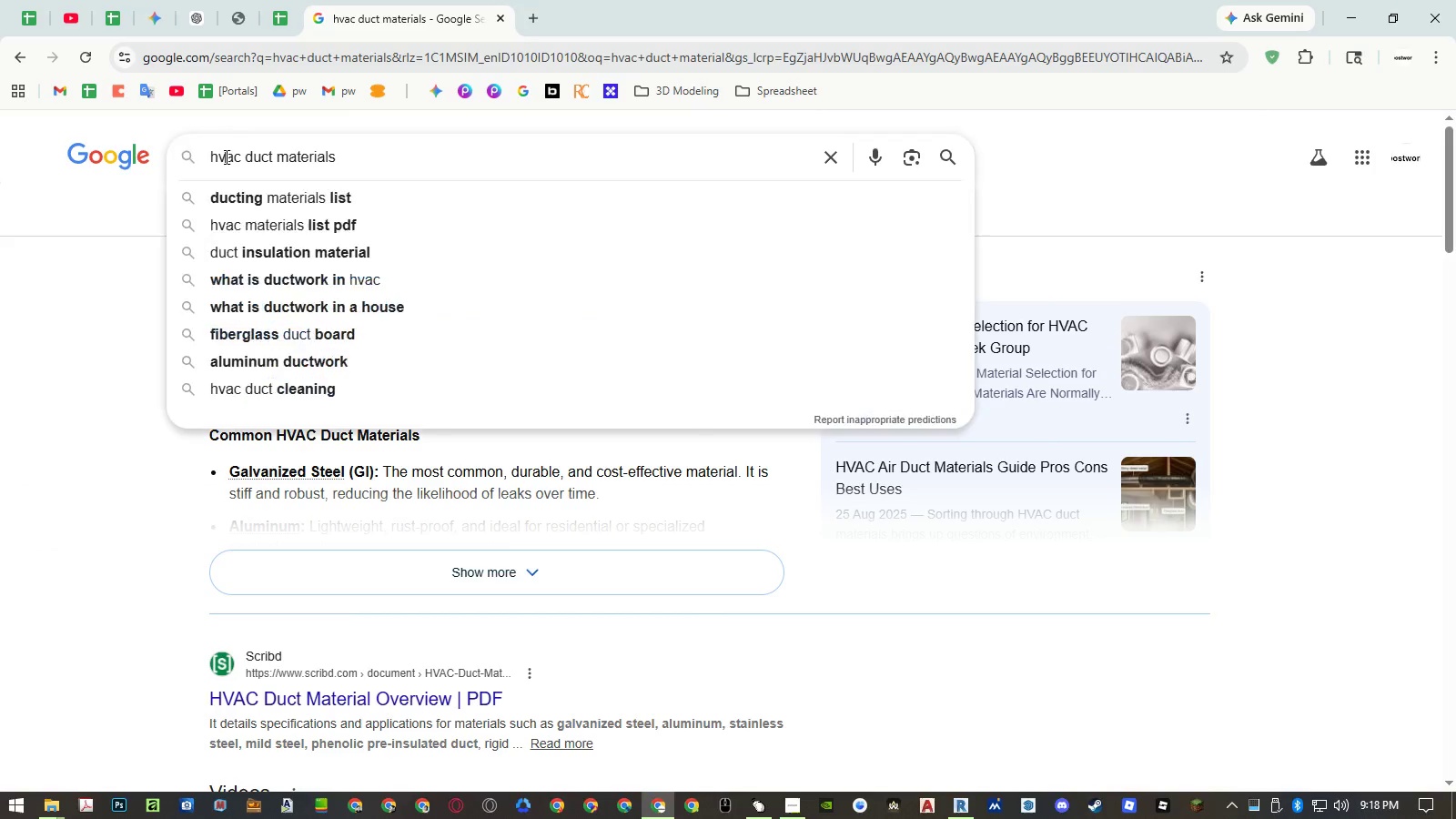 
left_click_drag(start_coordinate=[225, 157], to_coordinate=[217, 157])
 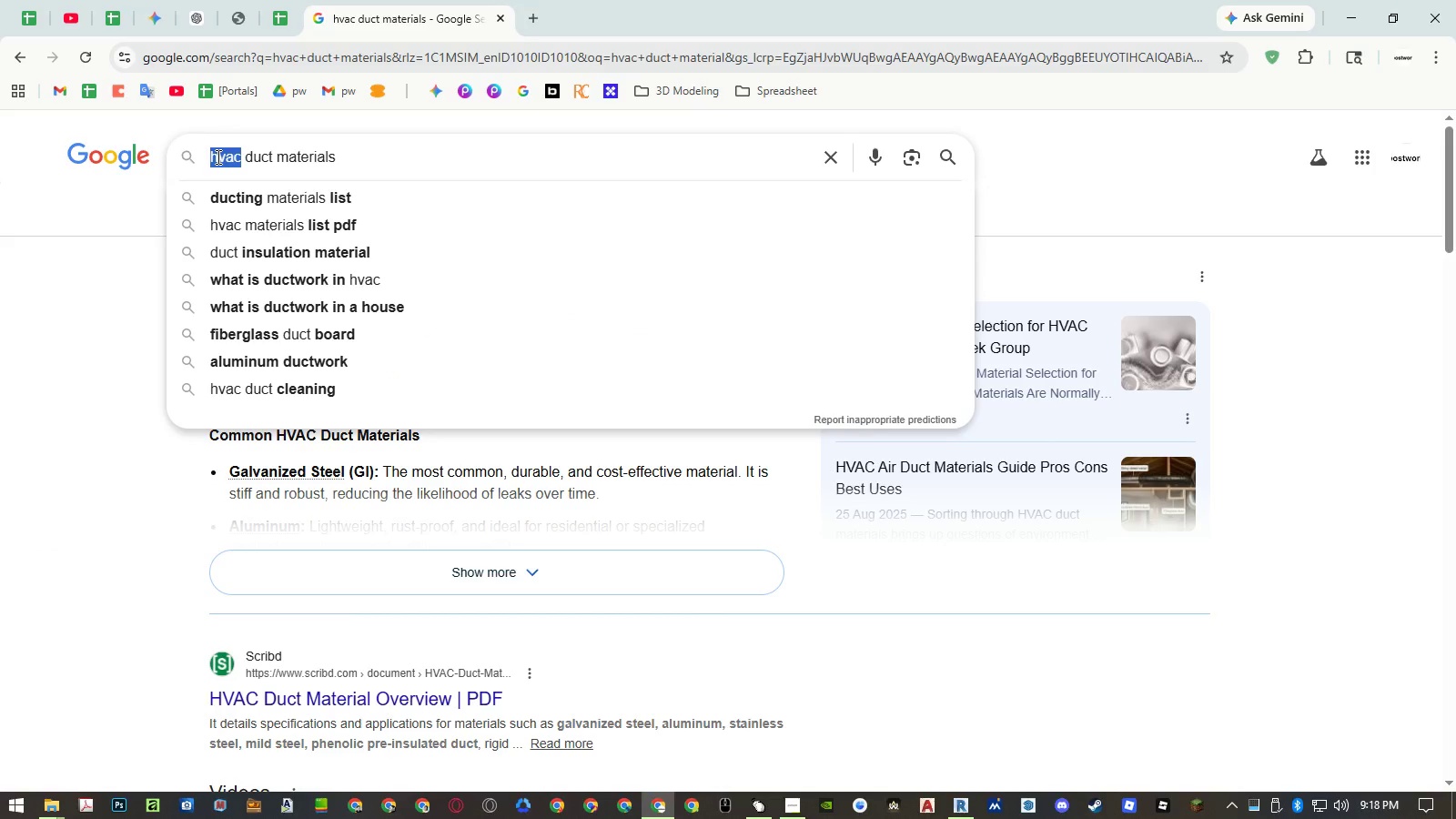 
type(flexible)
 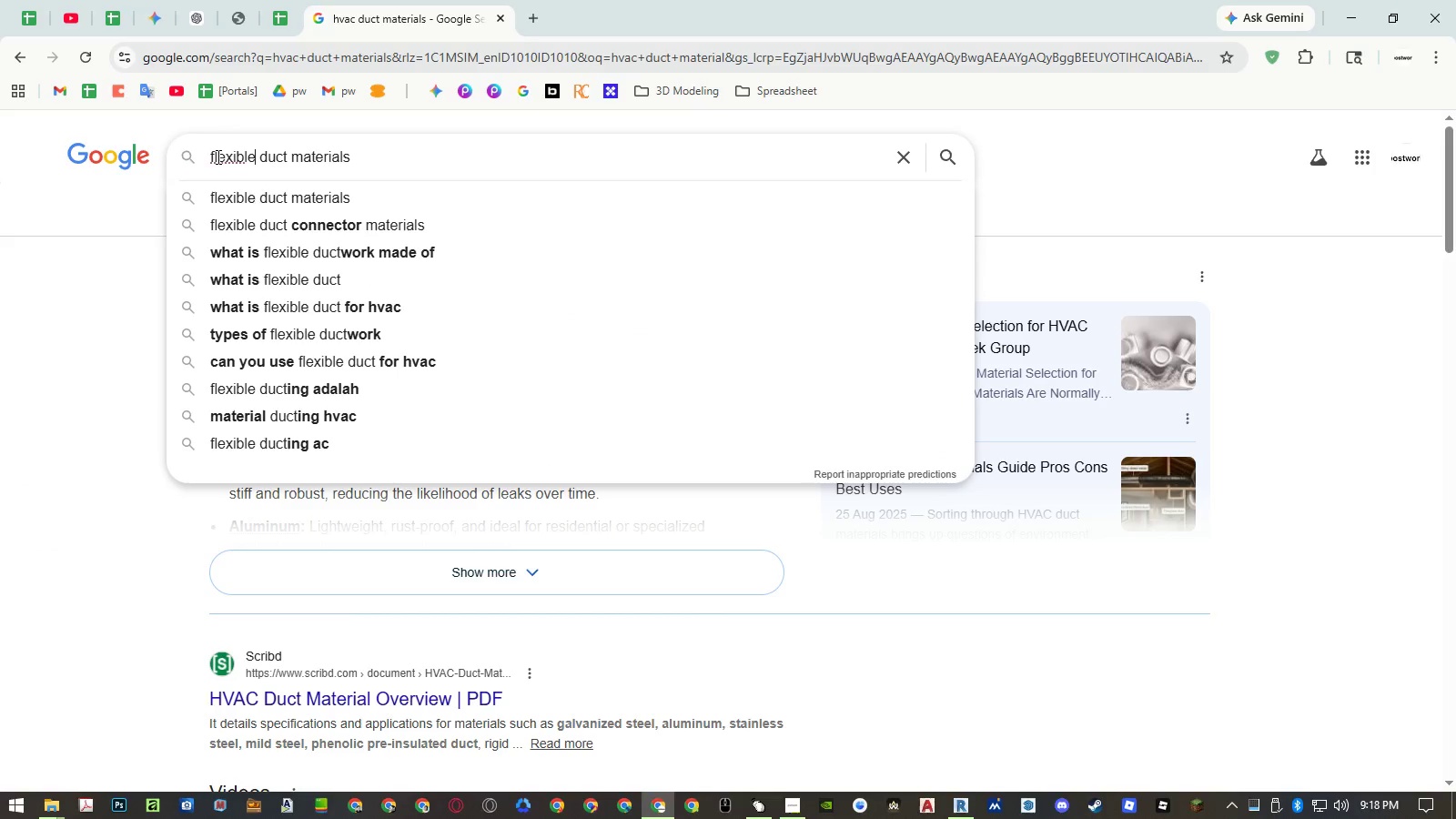 
key(Enter)
 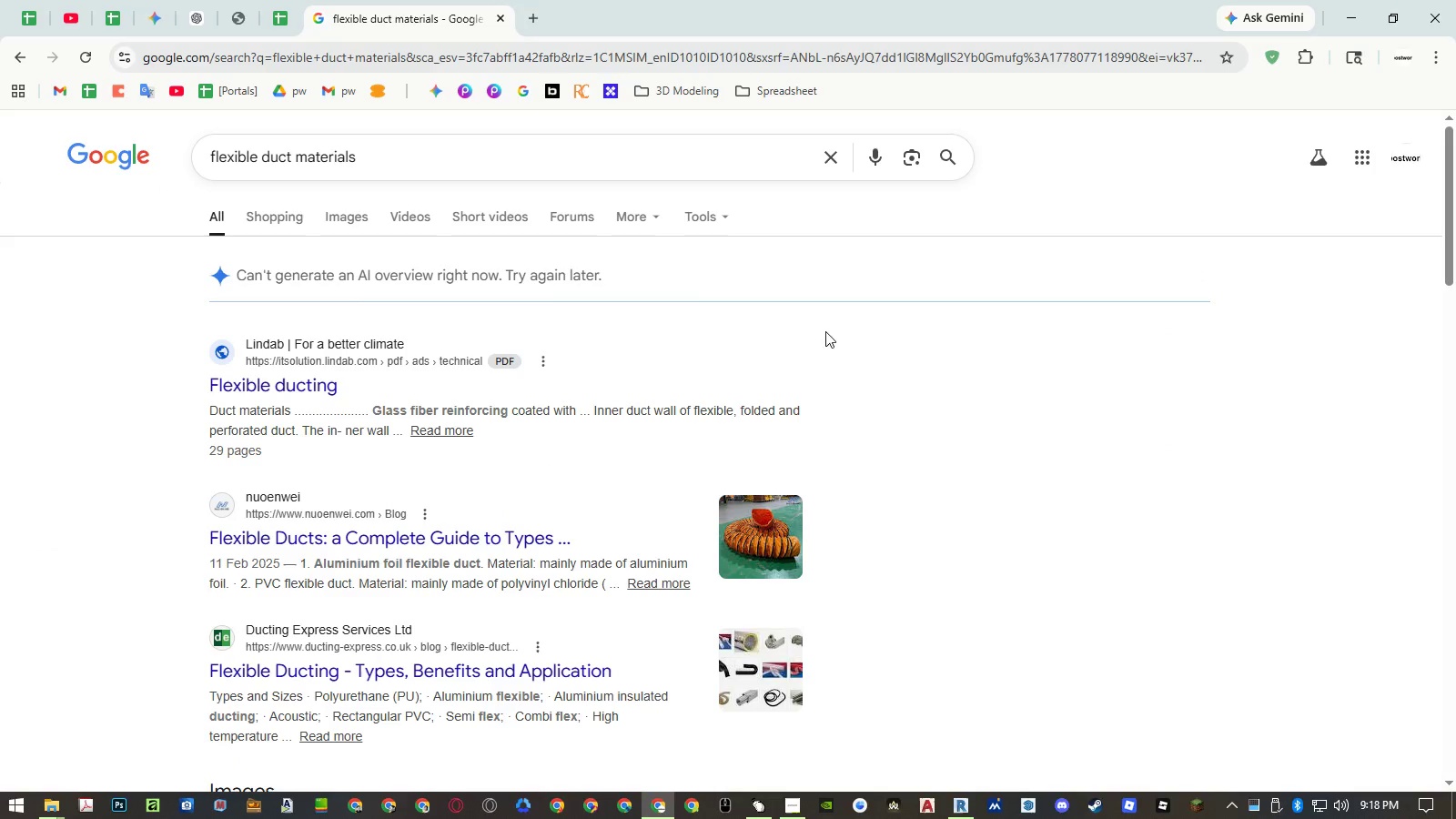 
scroll: coordinate [844, 339], scroll_direction: down, amount: 10.0
 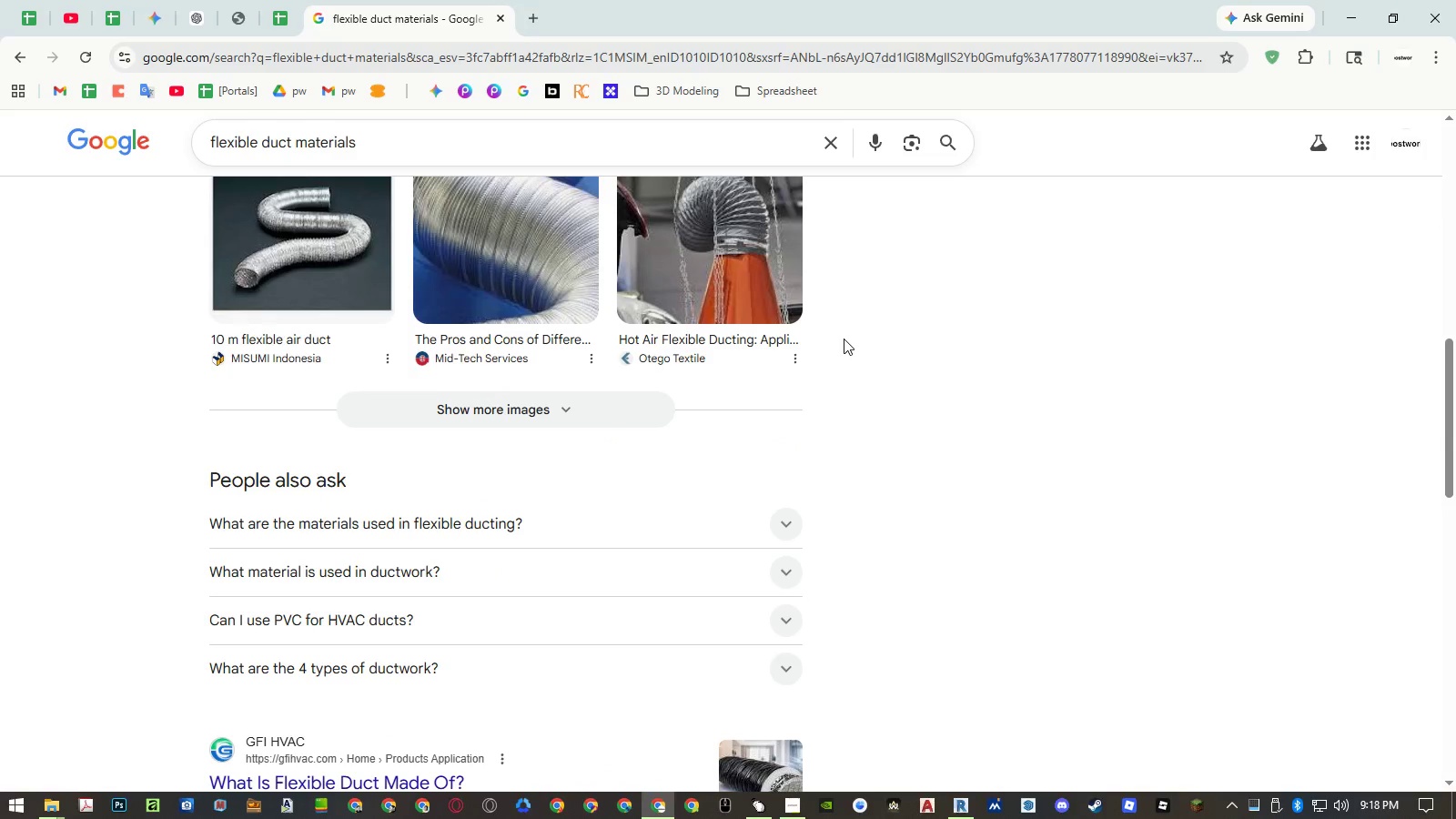 
scroll: coordinate [844, 339], scroll_direction: up, amount: 11.0
 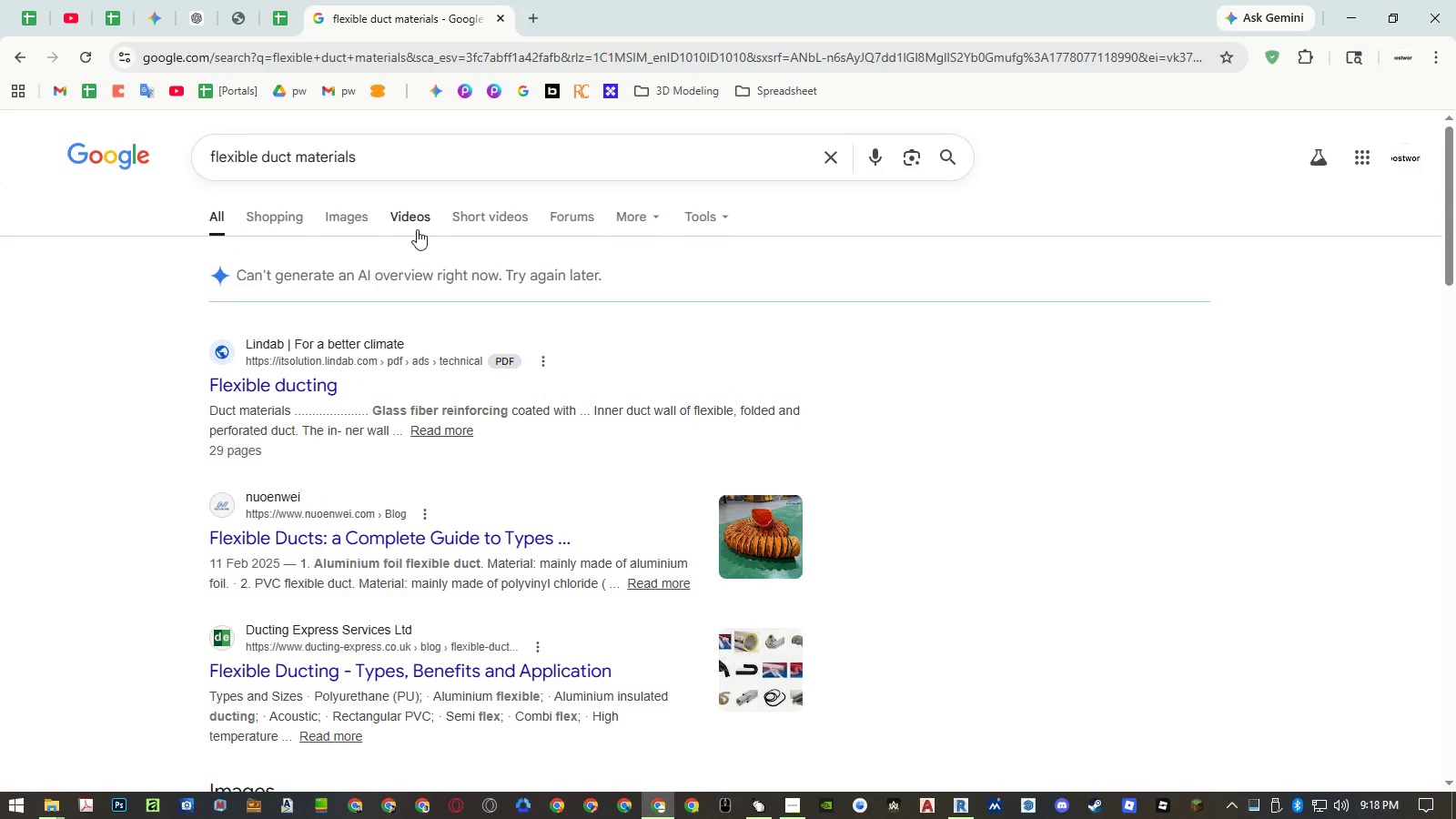 
left_click([335, 217])
 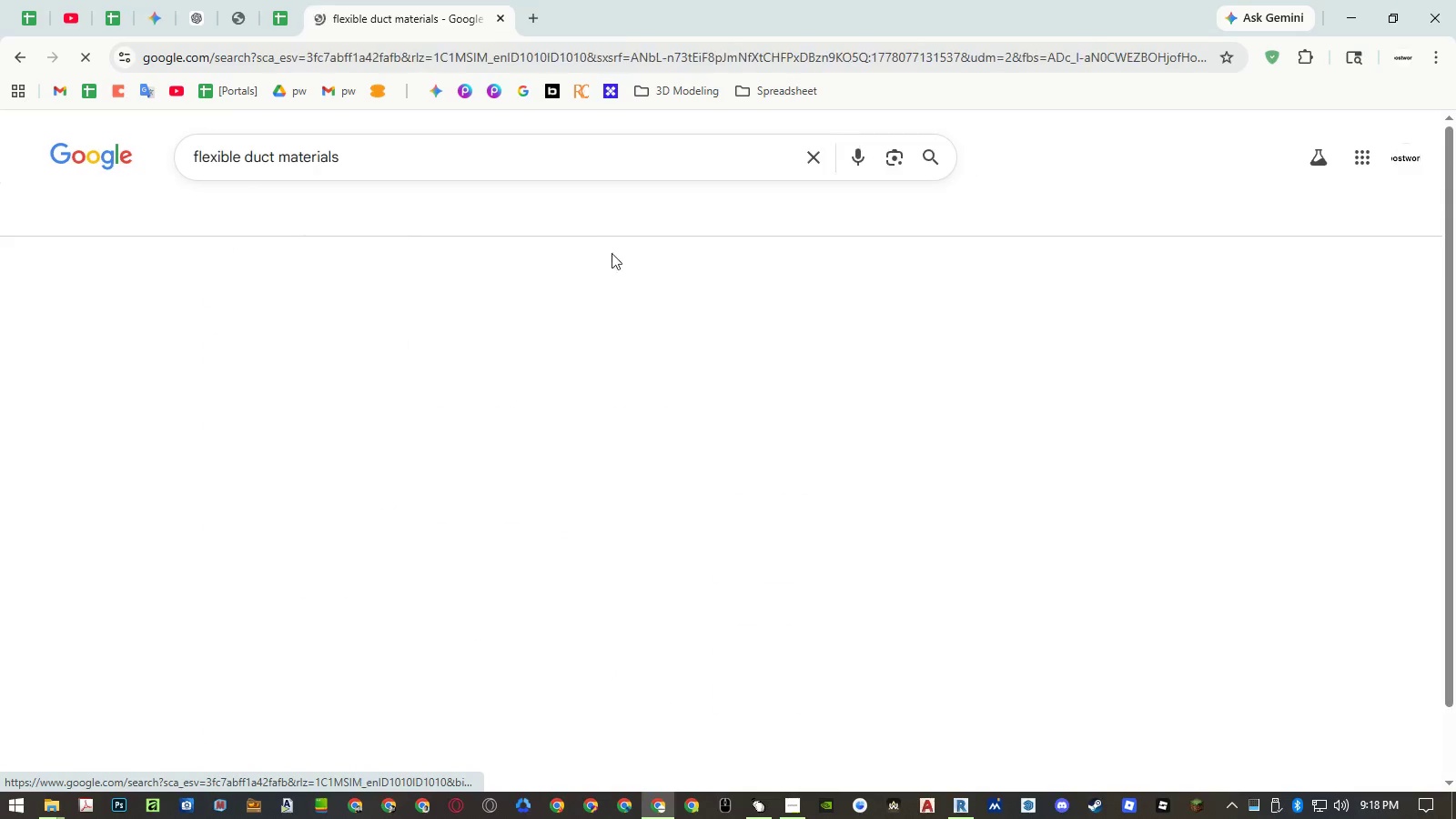 
mouse_move([762, 264])
 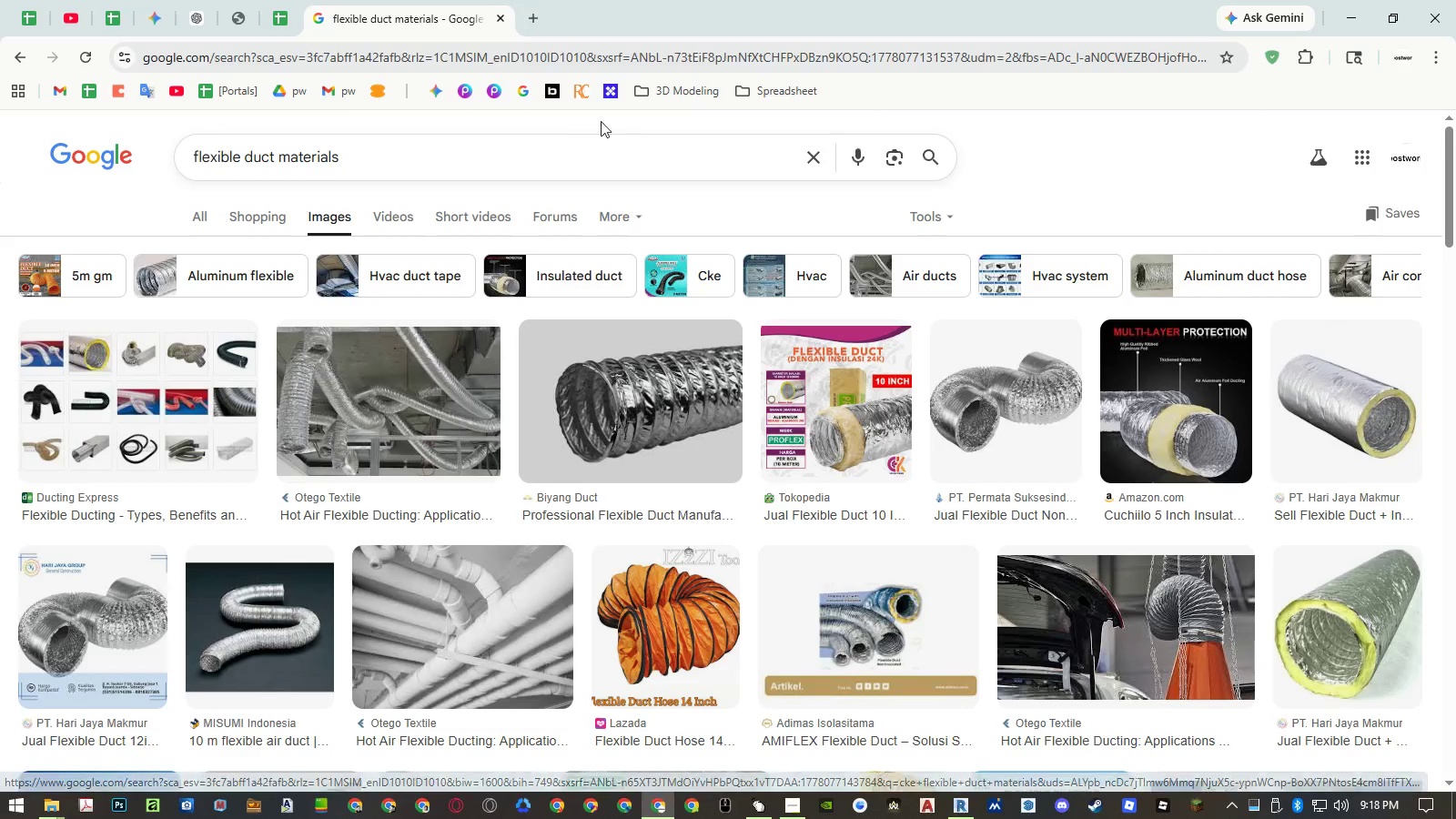 
middle_click([611, 86])
 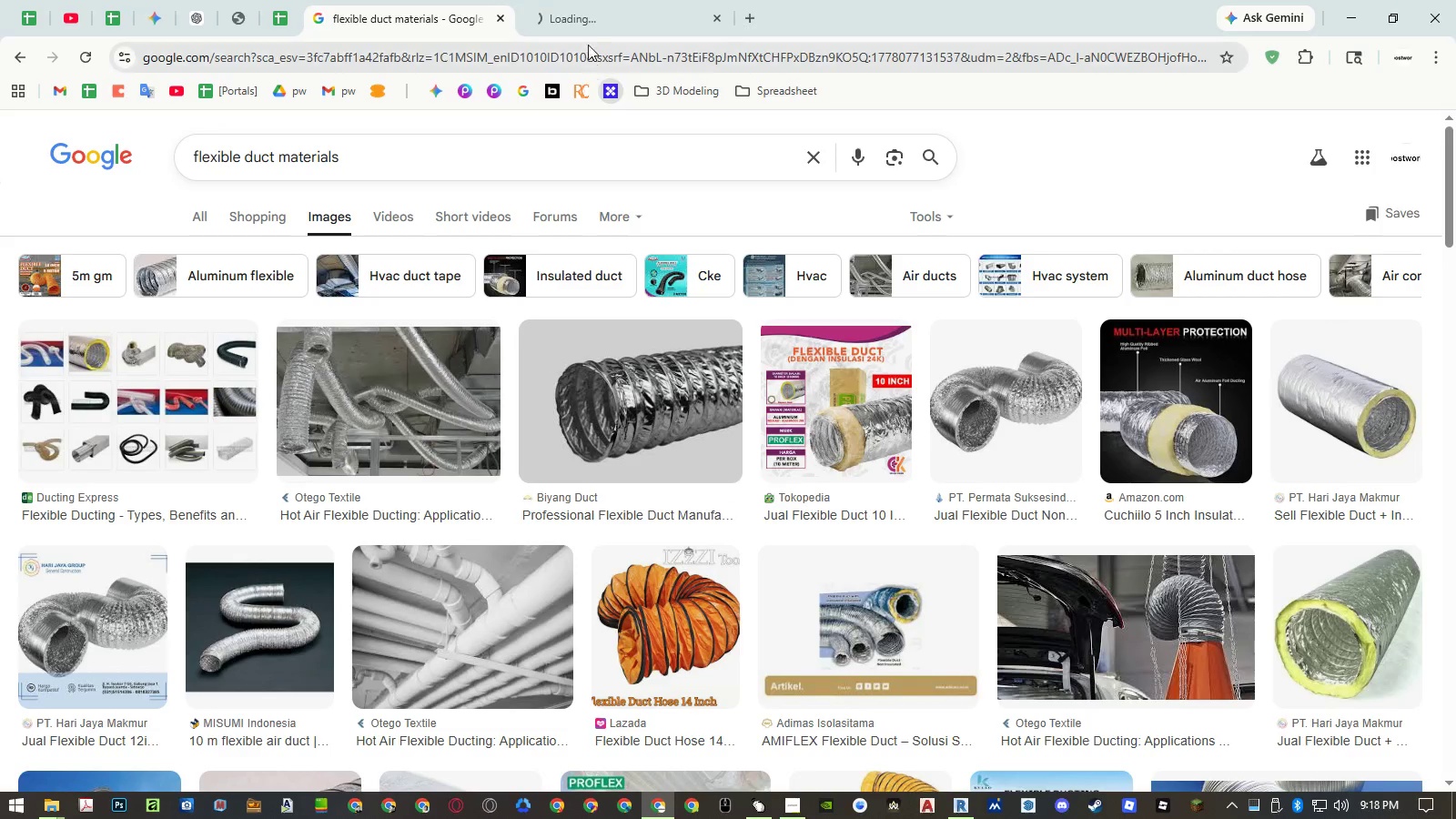 
left_click([585, 30])
 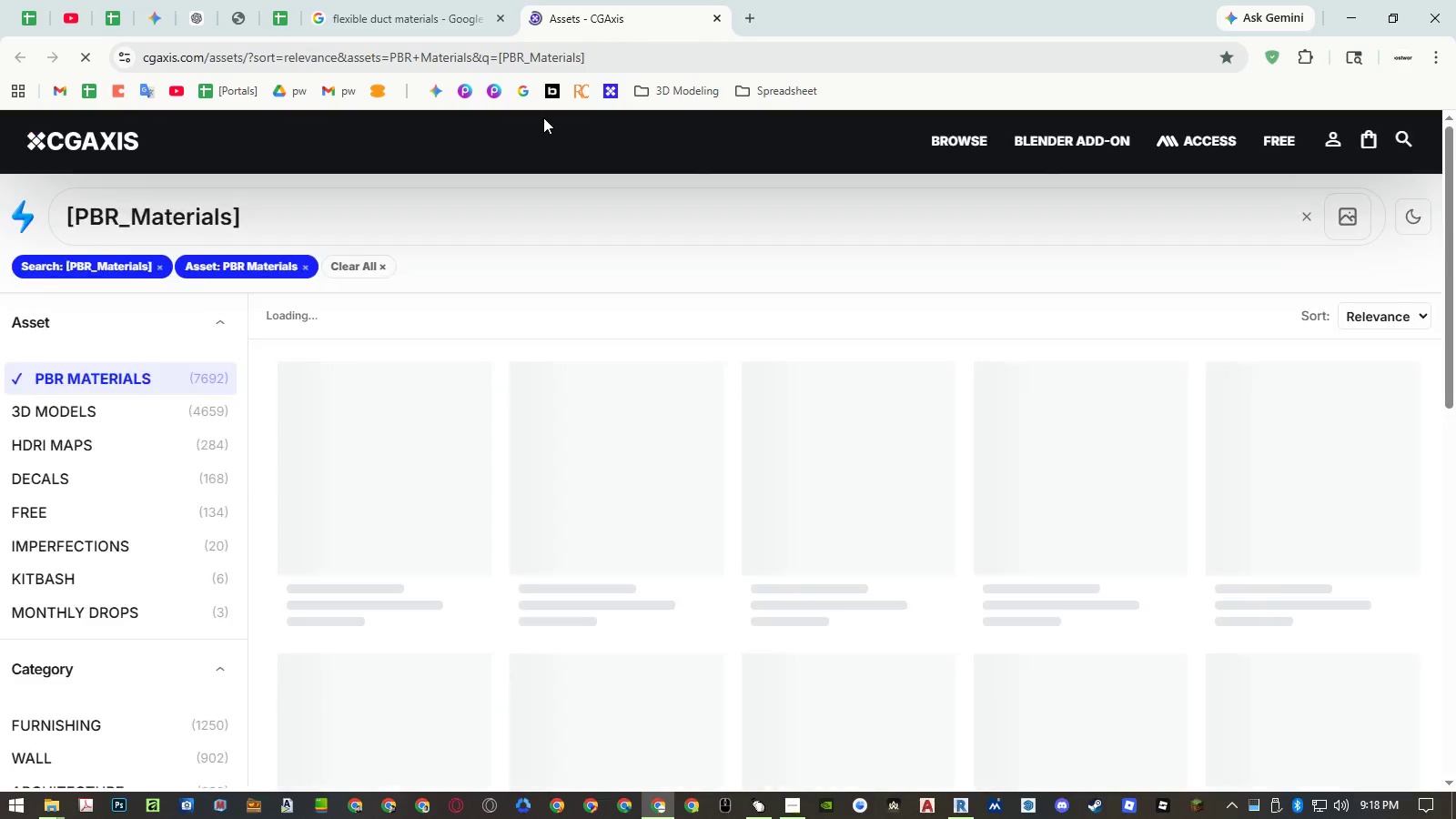 
left_click([354, 214])
 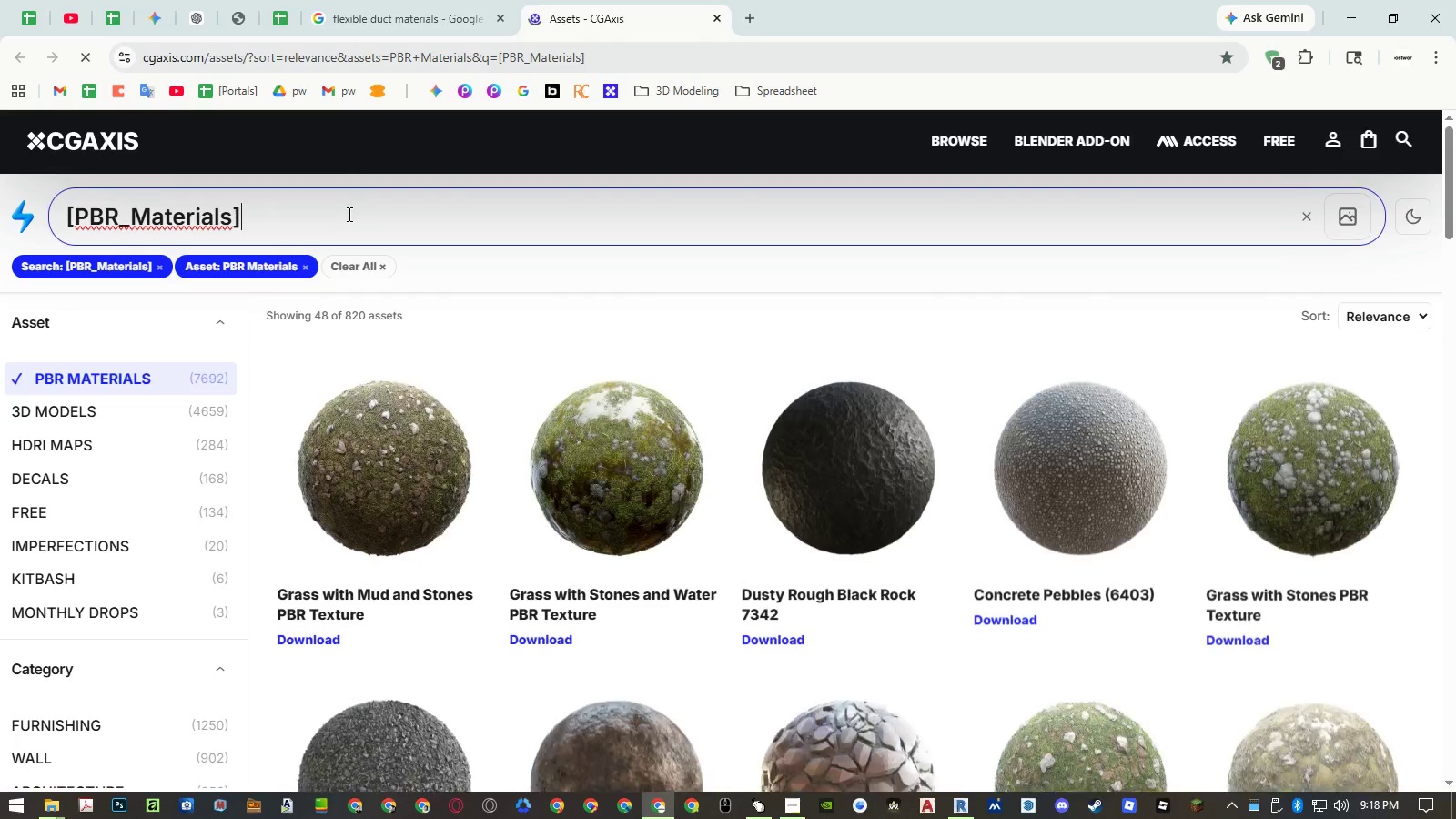 
left_click_drag(start_coordinate=[347, 214], to_coordinate=[13, 212])
 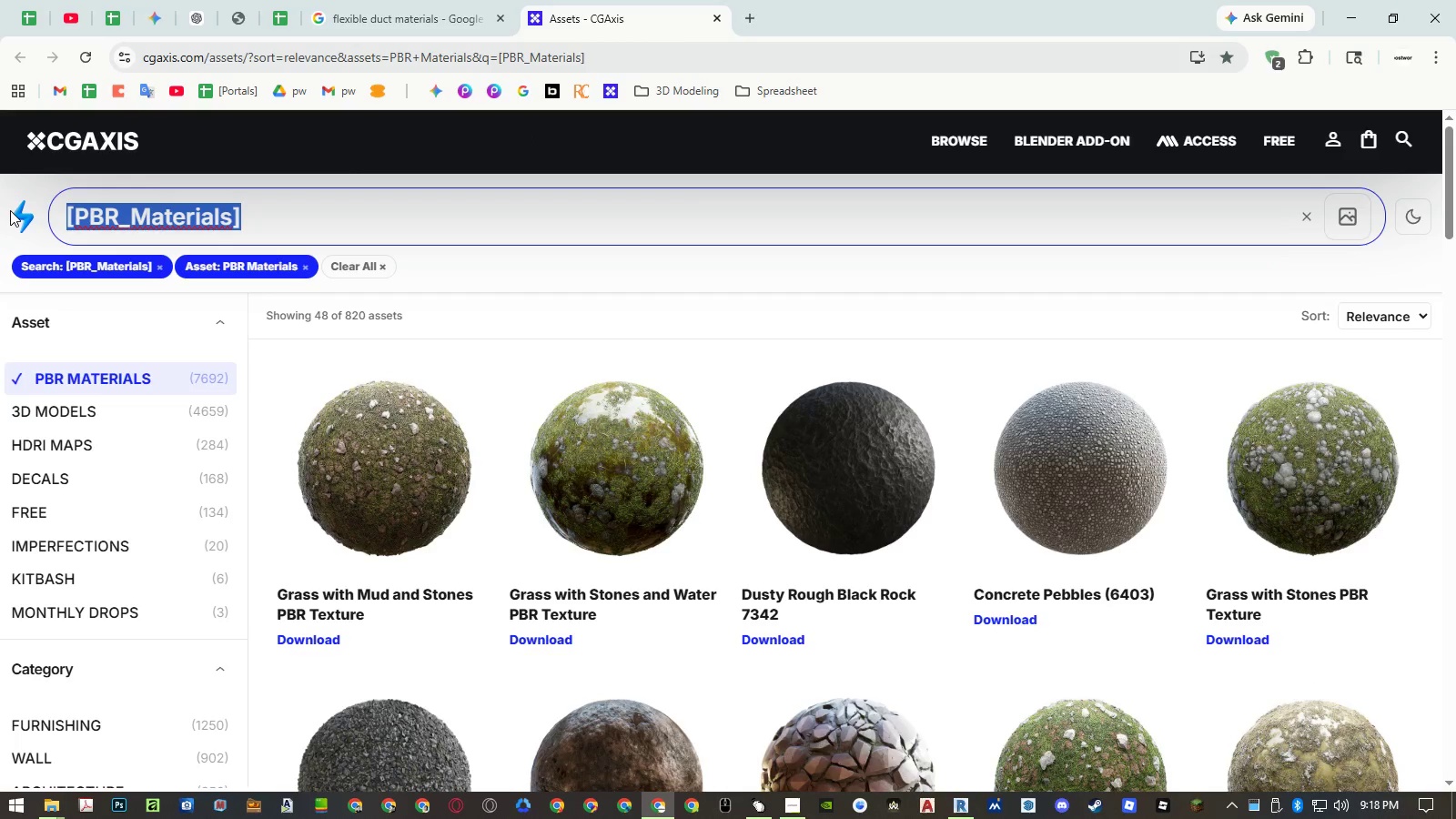 
type(duct)
 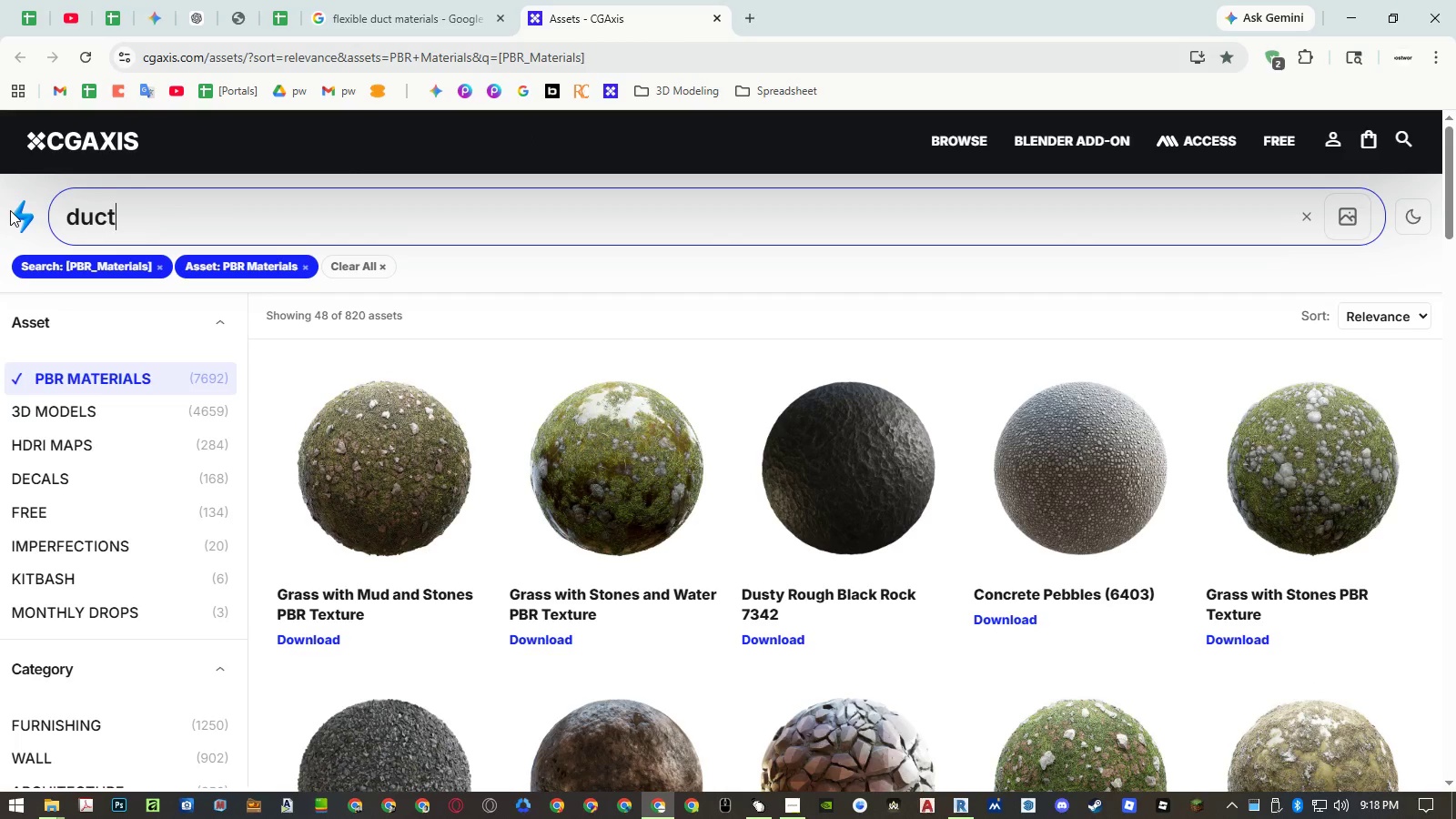 
key(Enter)
 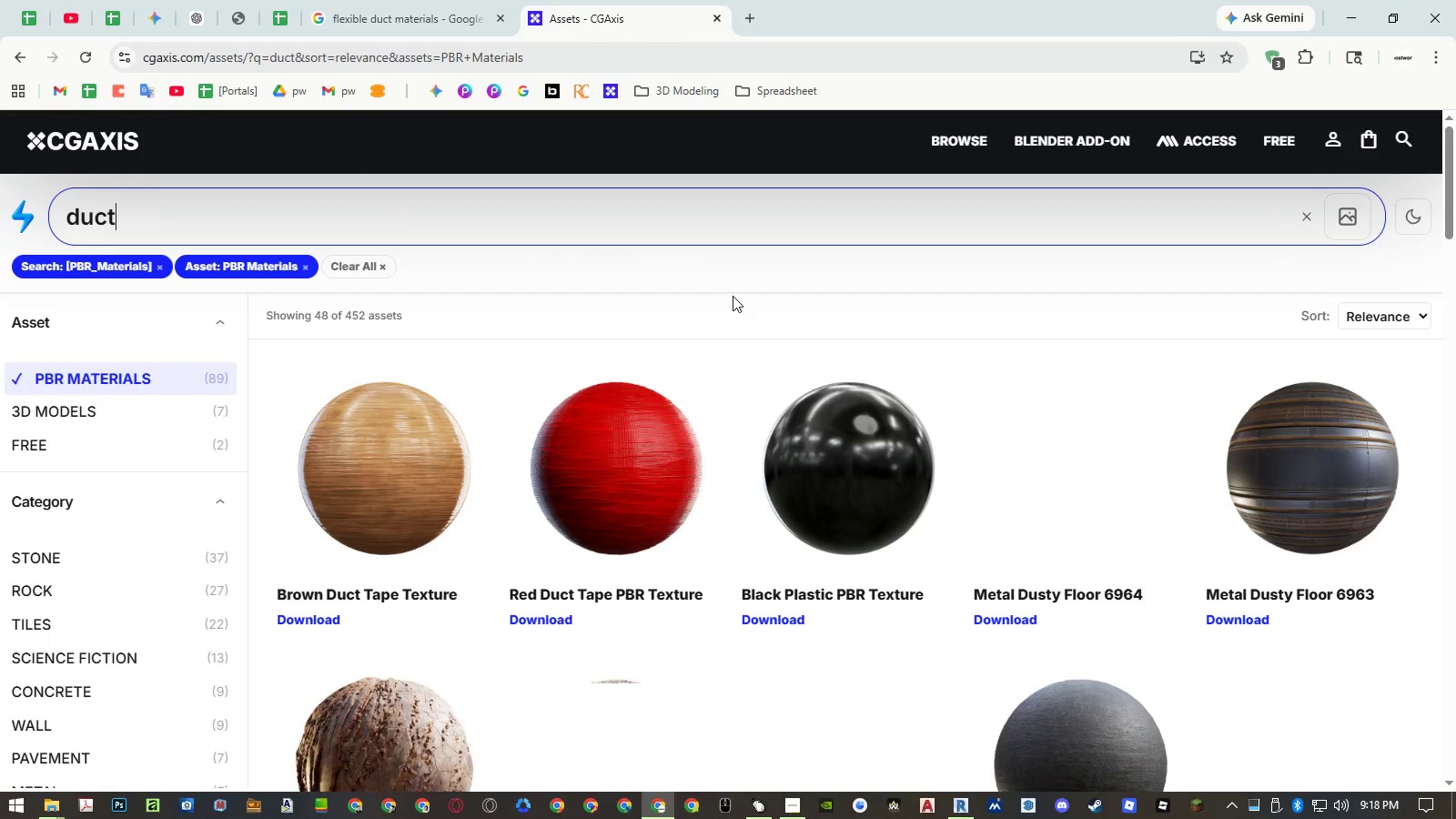 
scroll: coordinate [770, 430], scroll_direction: down, amount: 19.0
 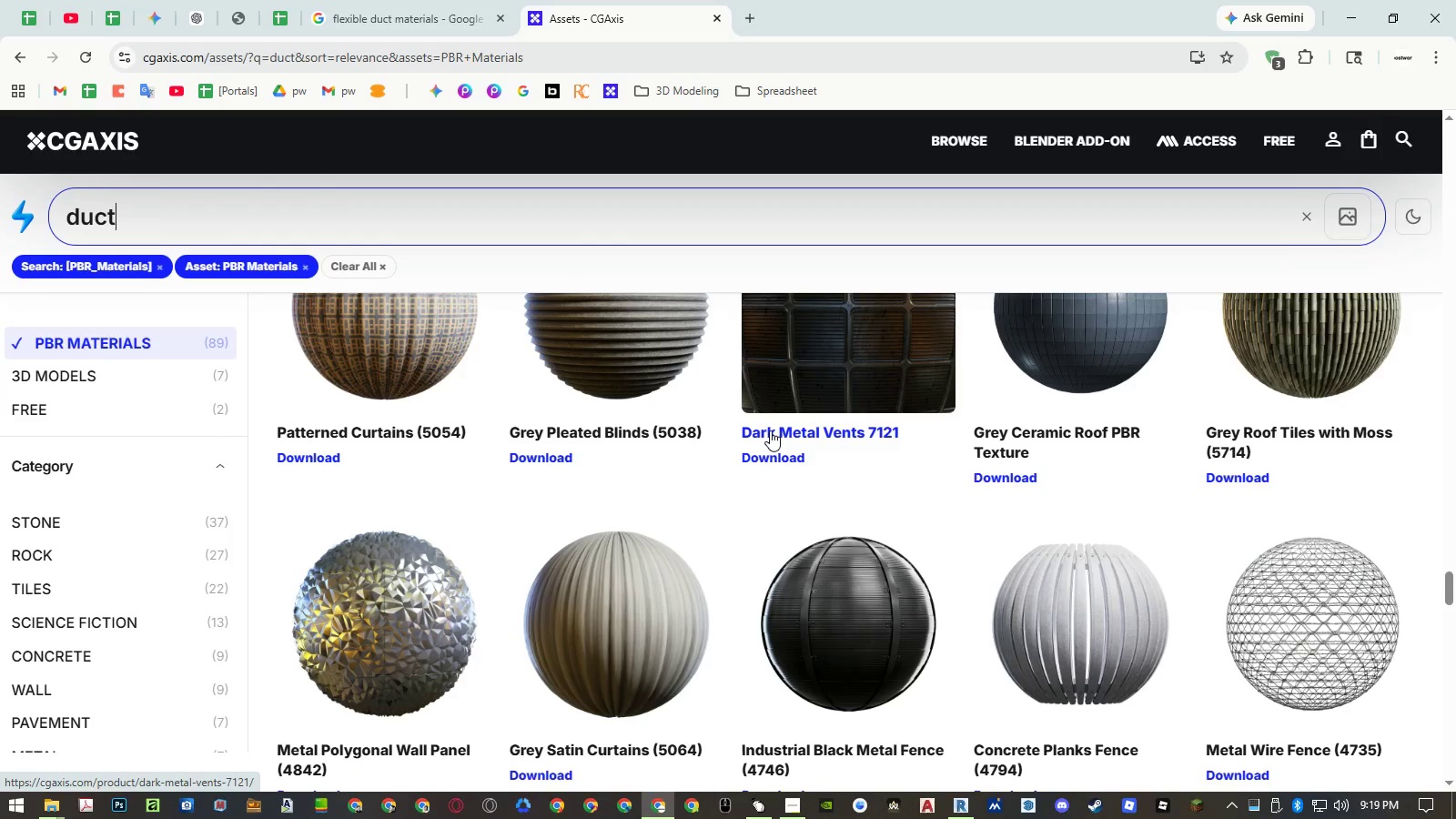 
wait(6.12)
 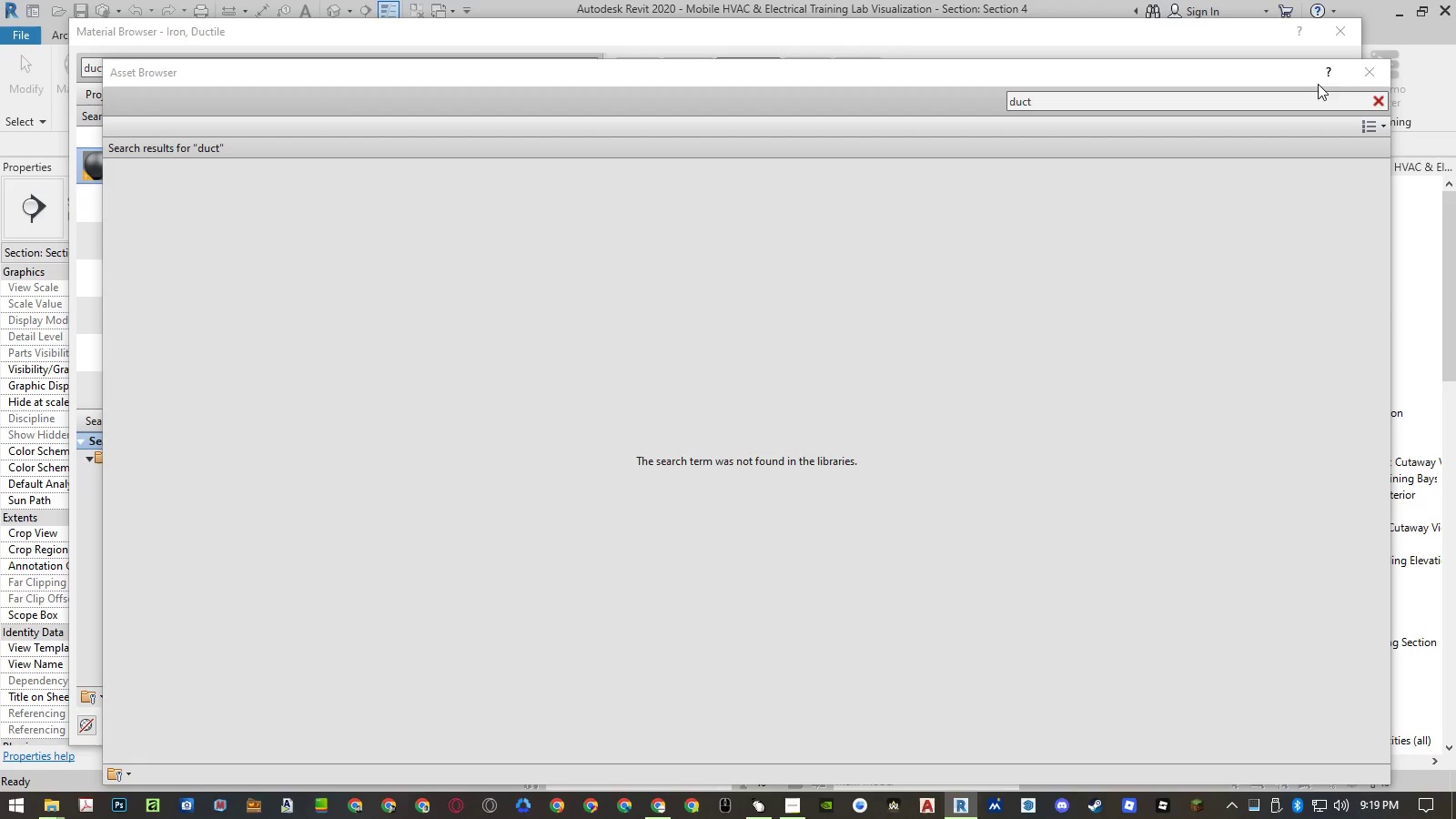 
left_click([1359, 76])
 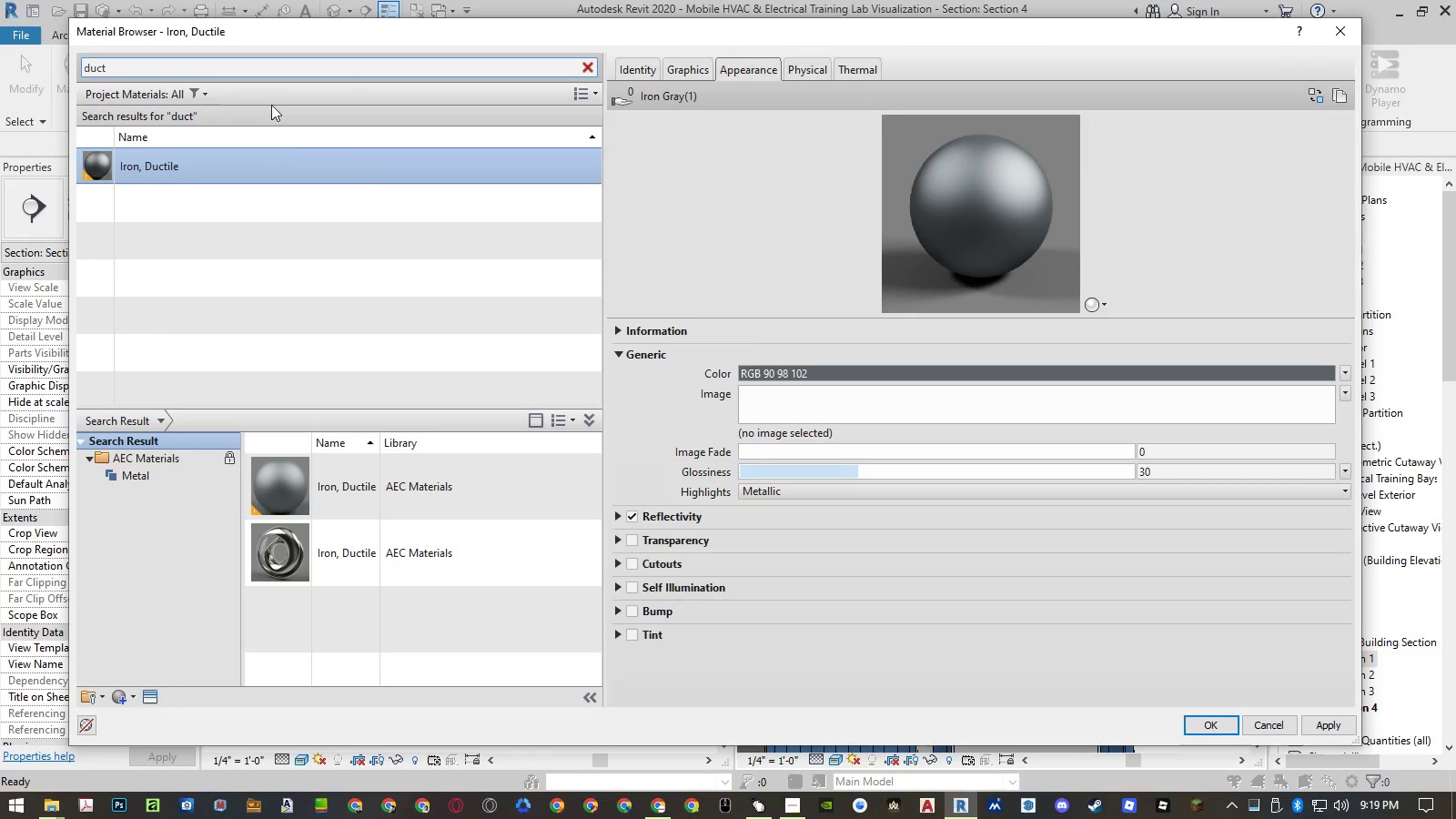 
left_click([263, 66])
 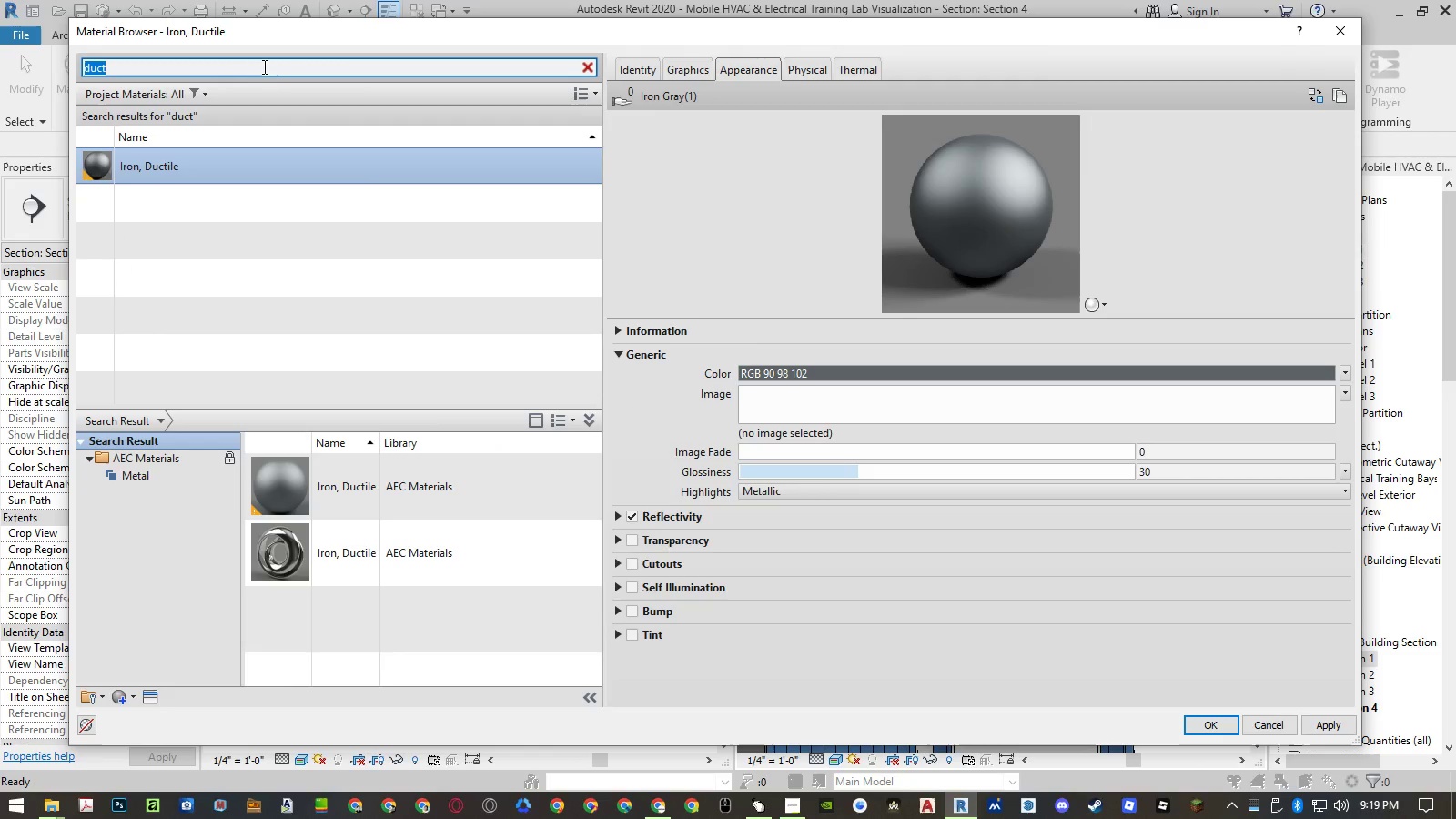 
type(foil)
 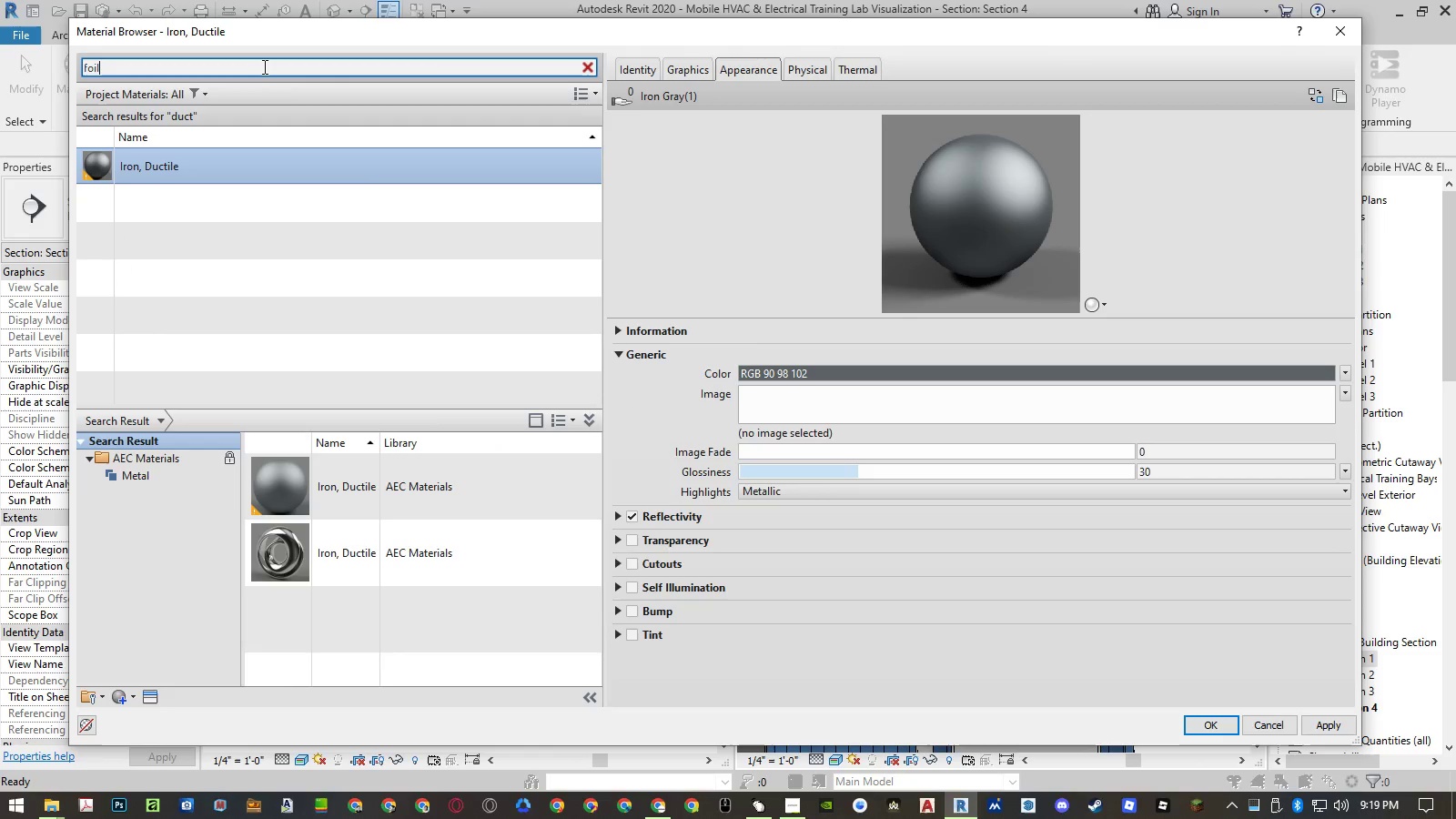 
key(Enter)
 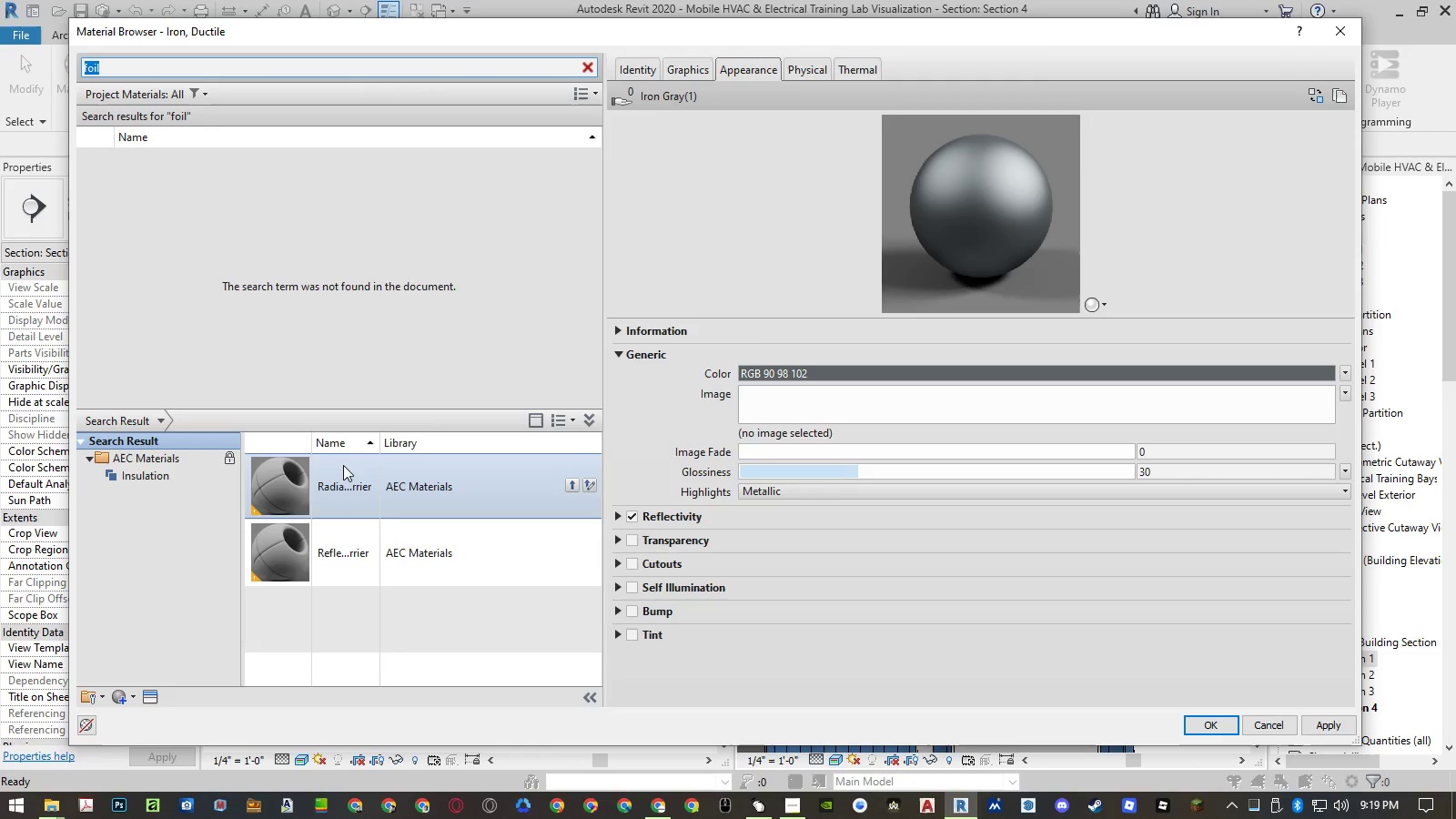 
left_click([325, 479])
 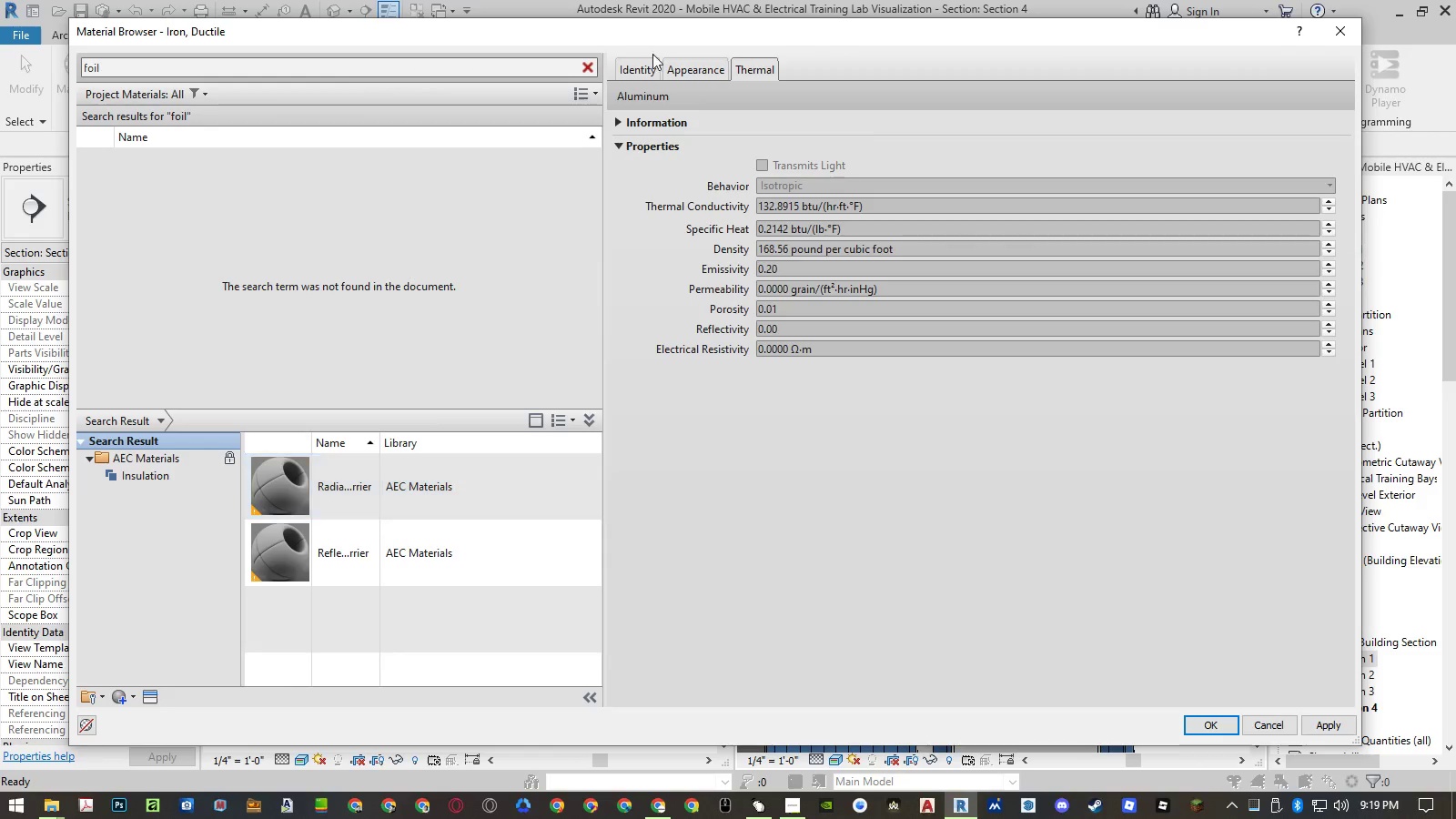 
left_click([675, 74])
 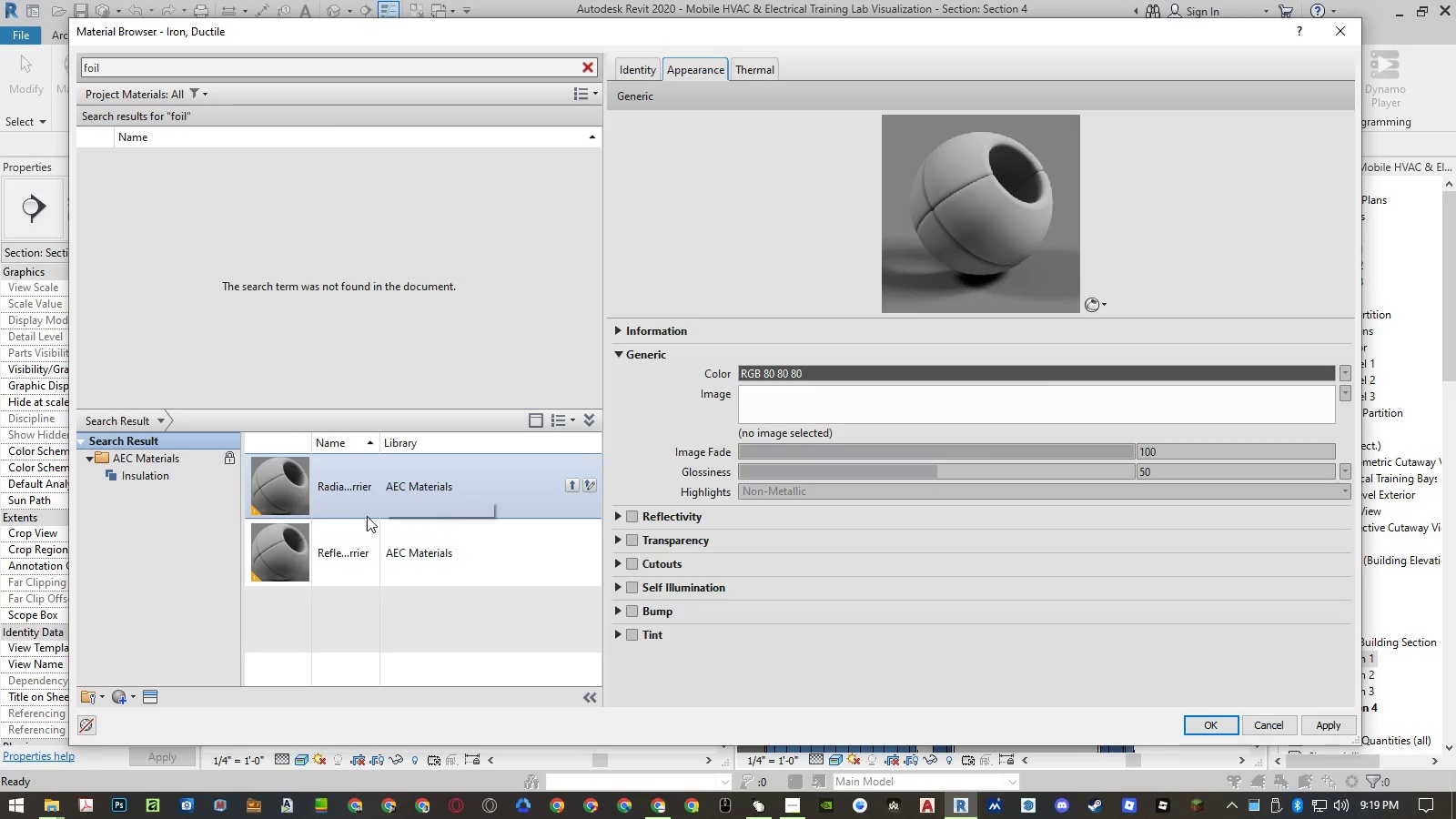 
double_click([379, 445])
 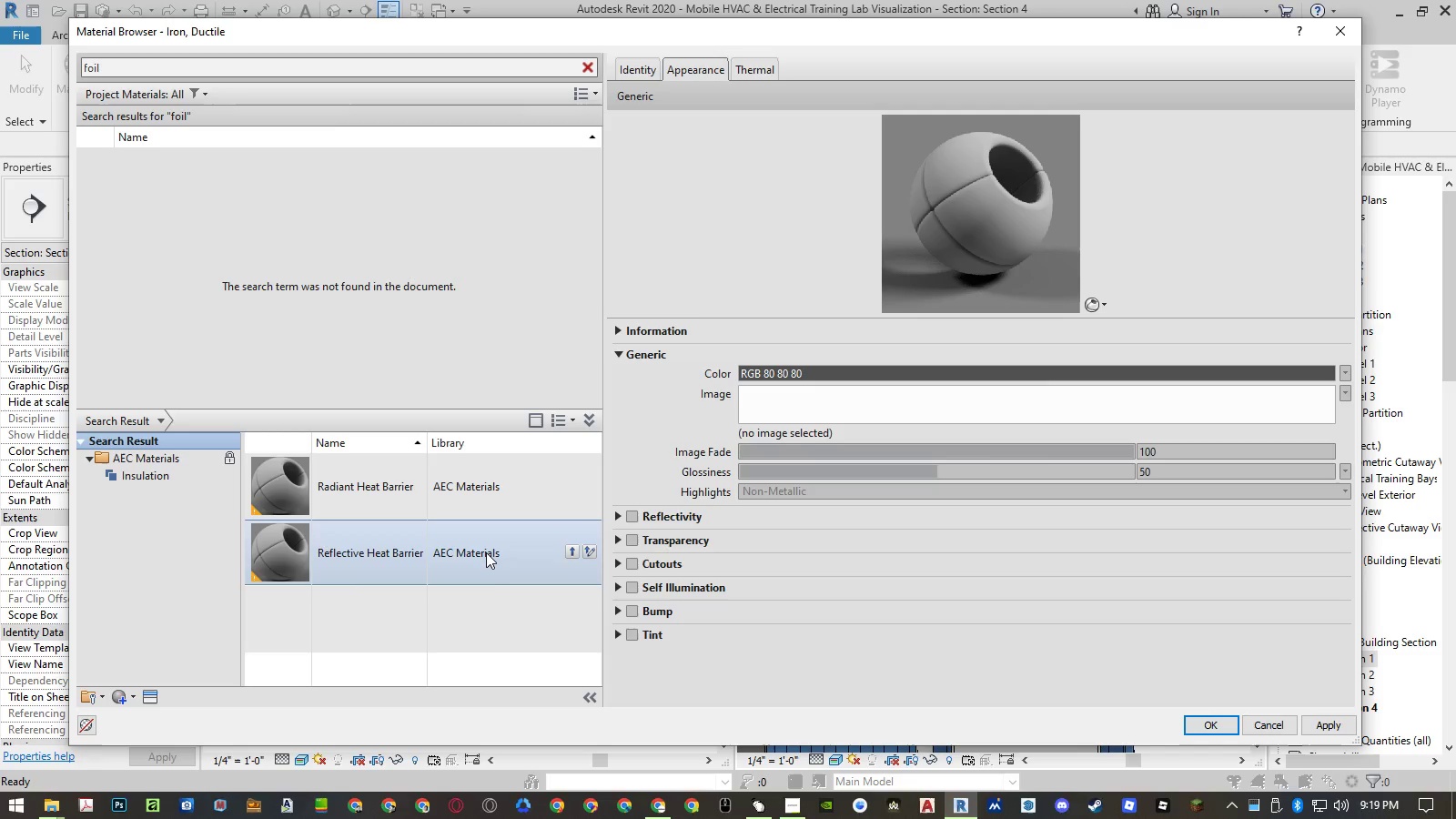 
left_click([486, 552])
 